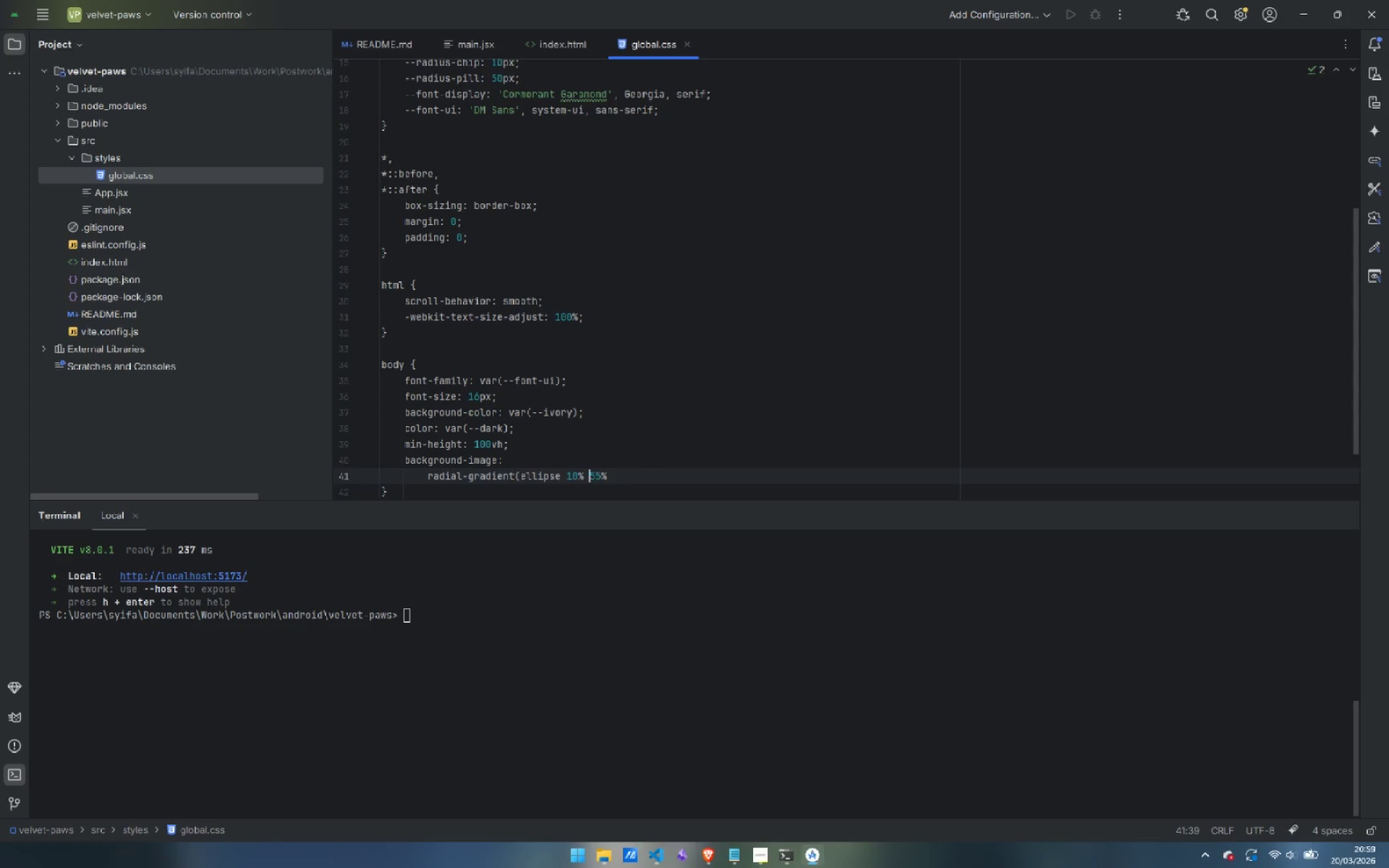 
key(Control+ArrowLeft)
 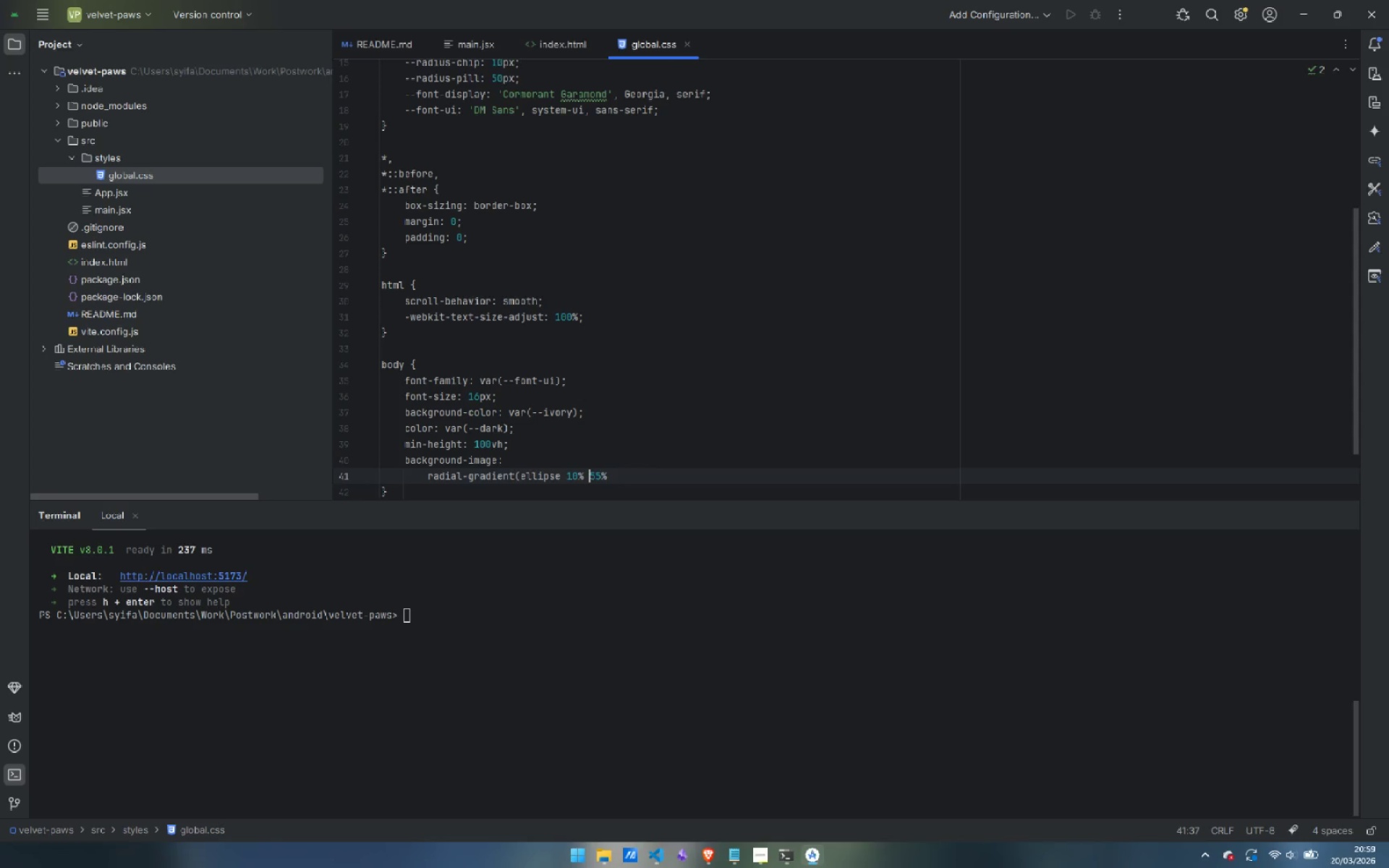 
key(Control+ArrowLeft)
 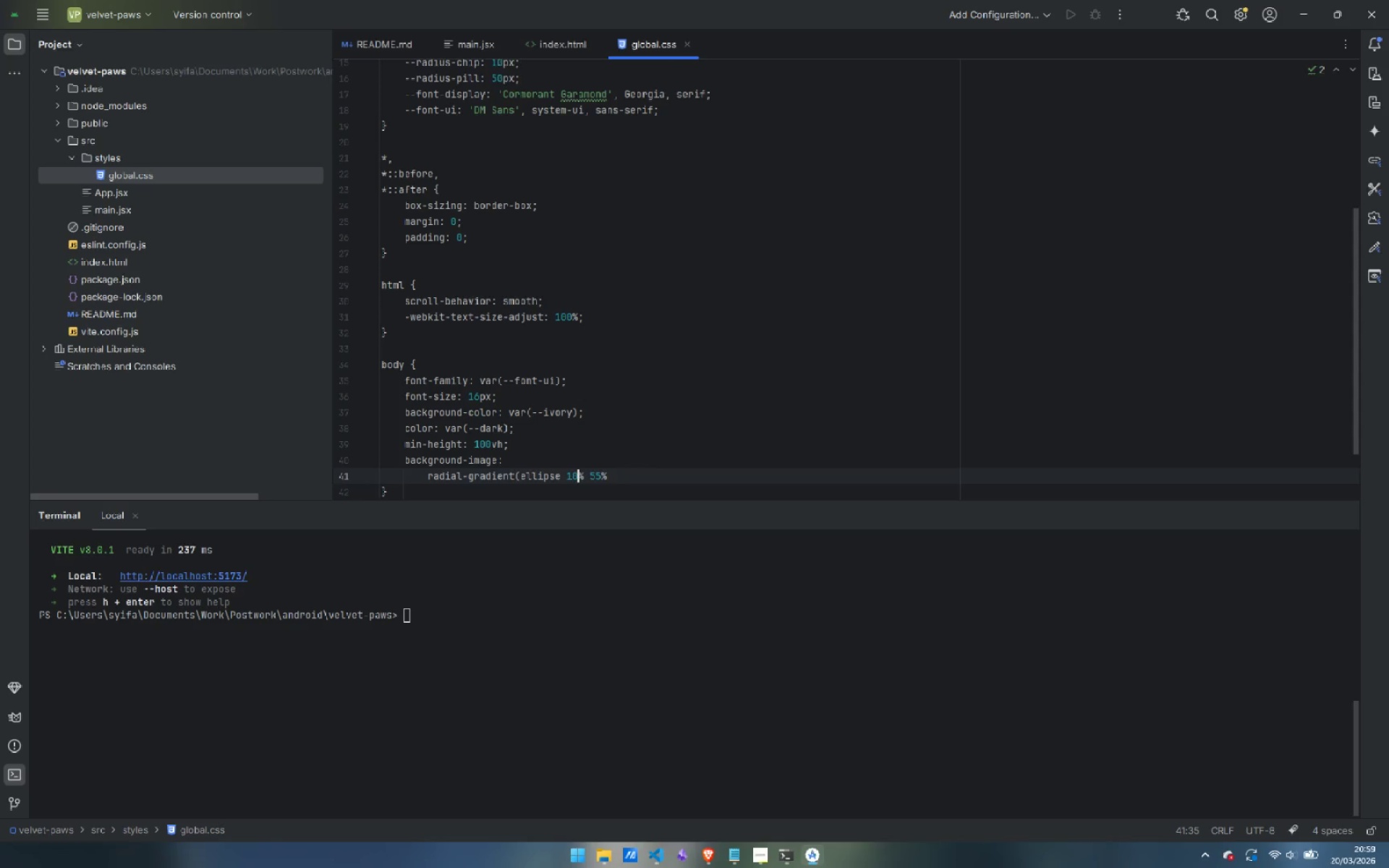 
key(ArrowLeft)
 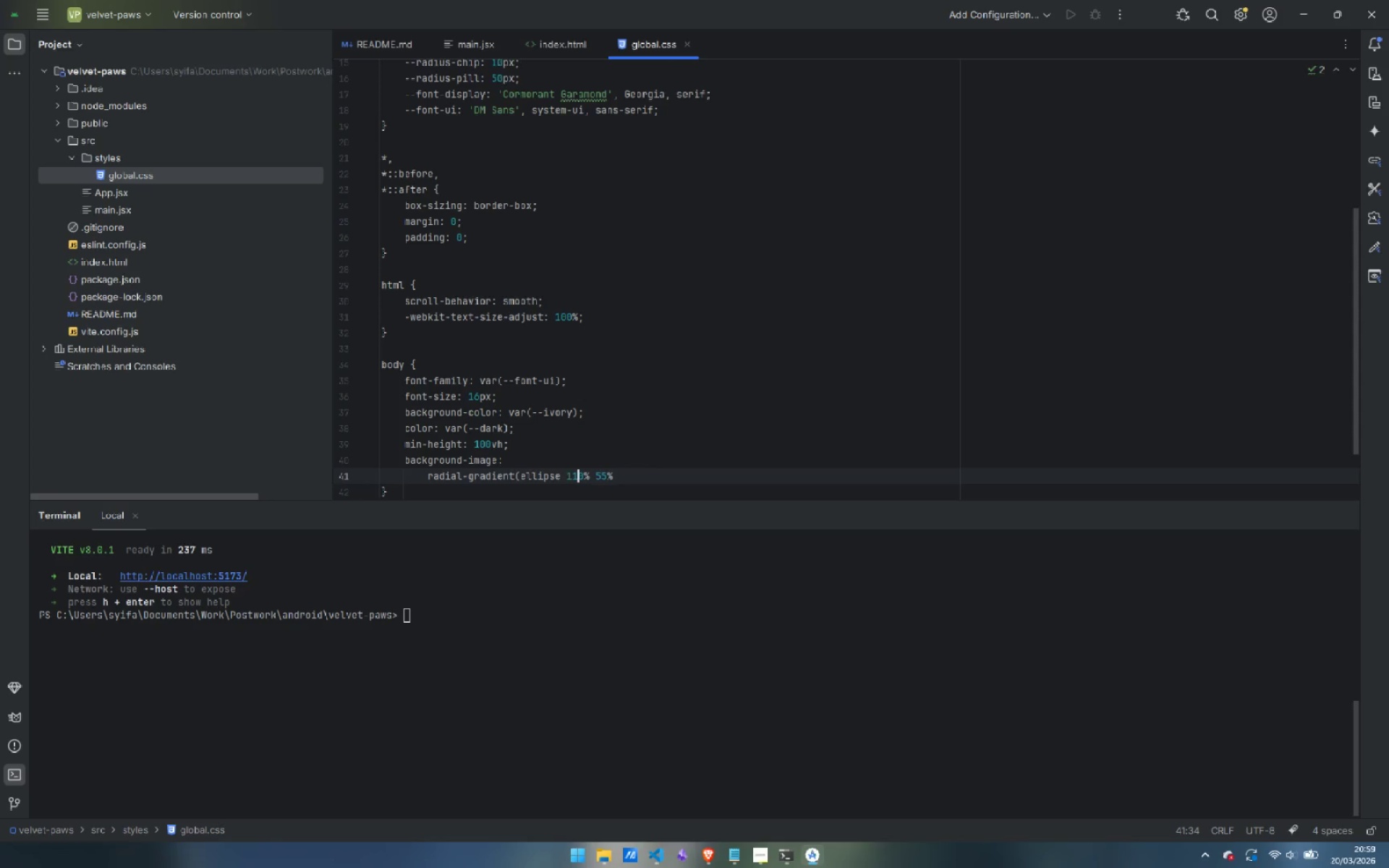 
key(1)
 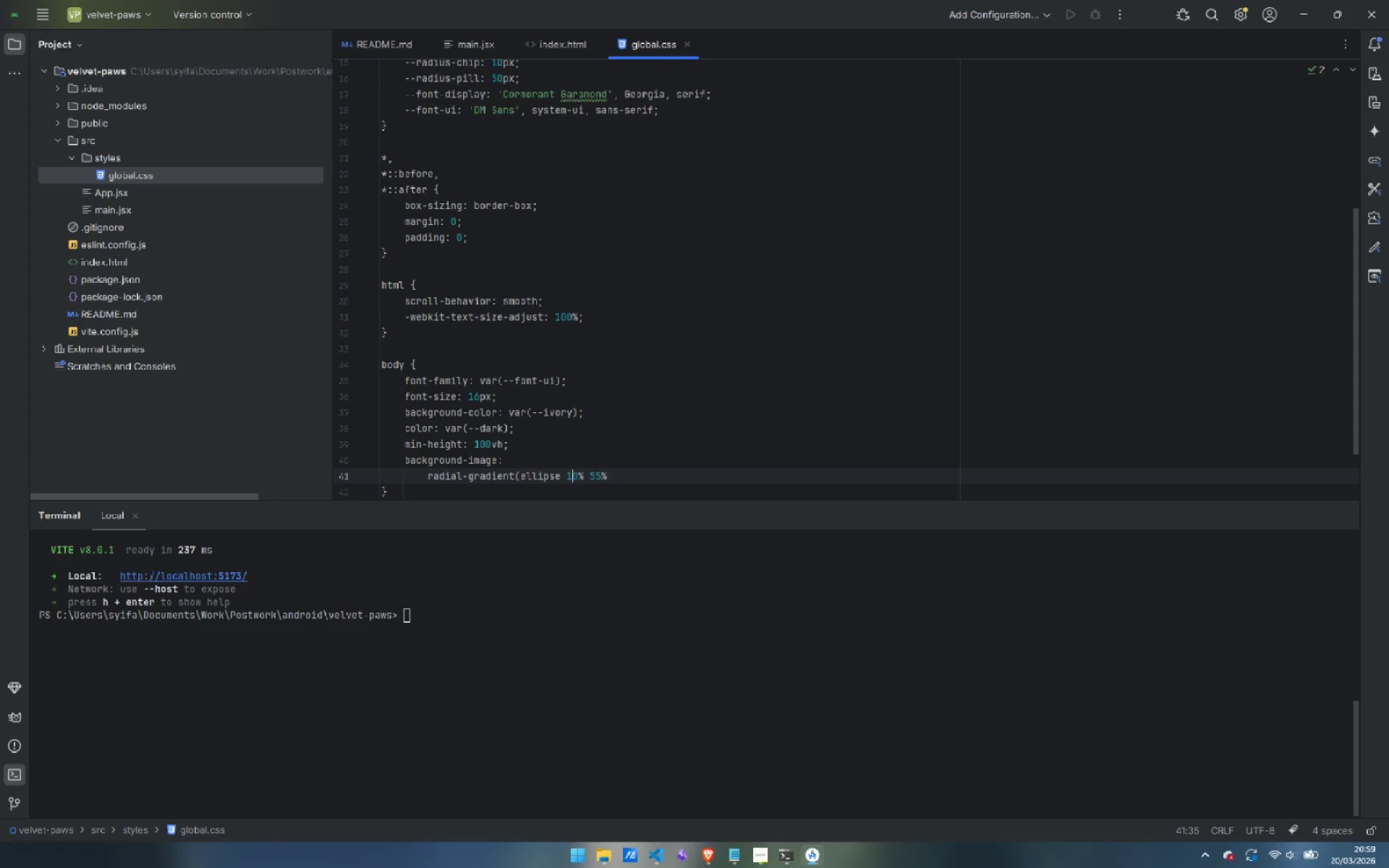 
key(Backspace)
 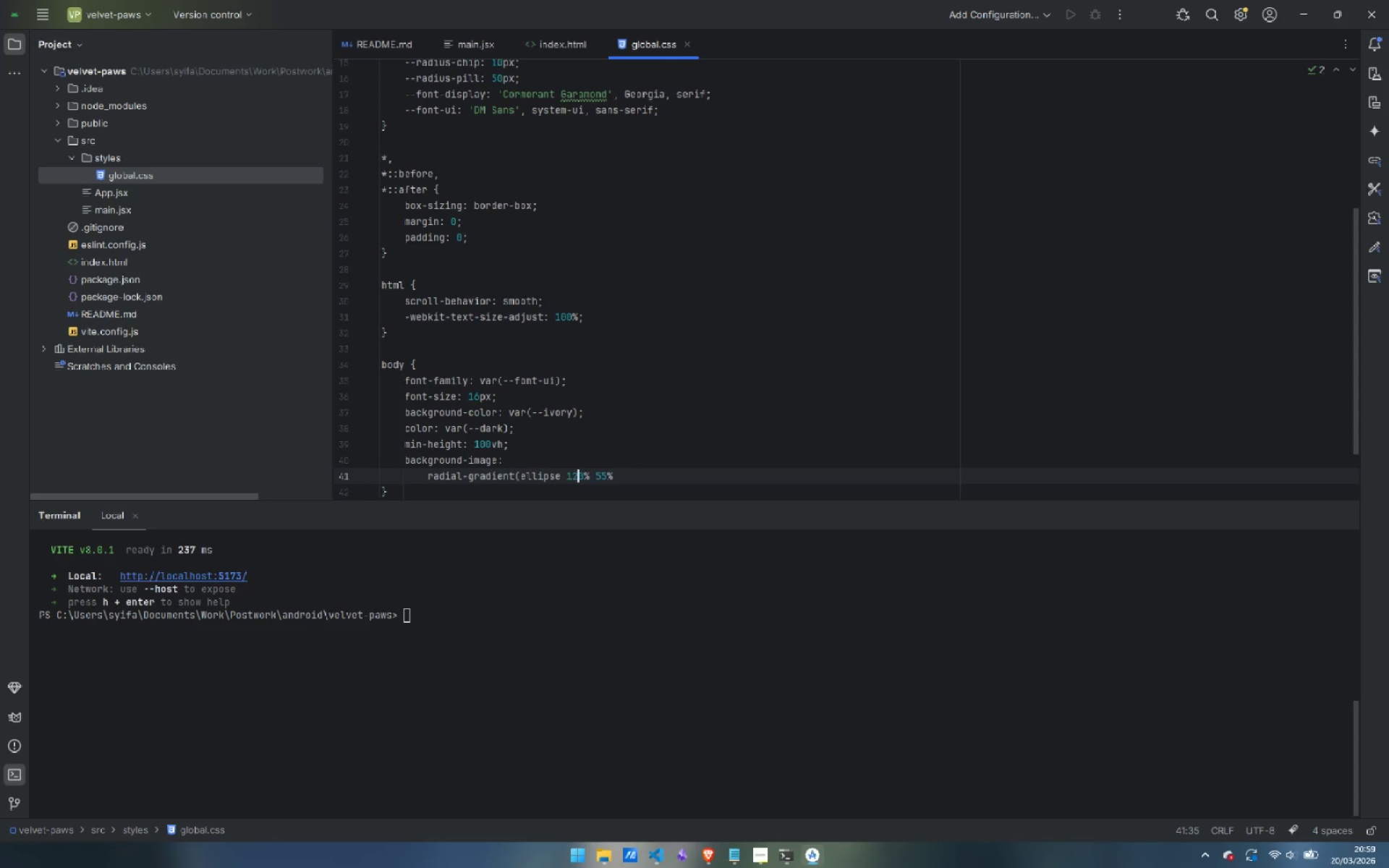 
key(2)
 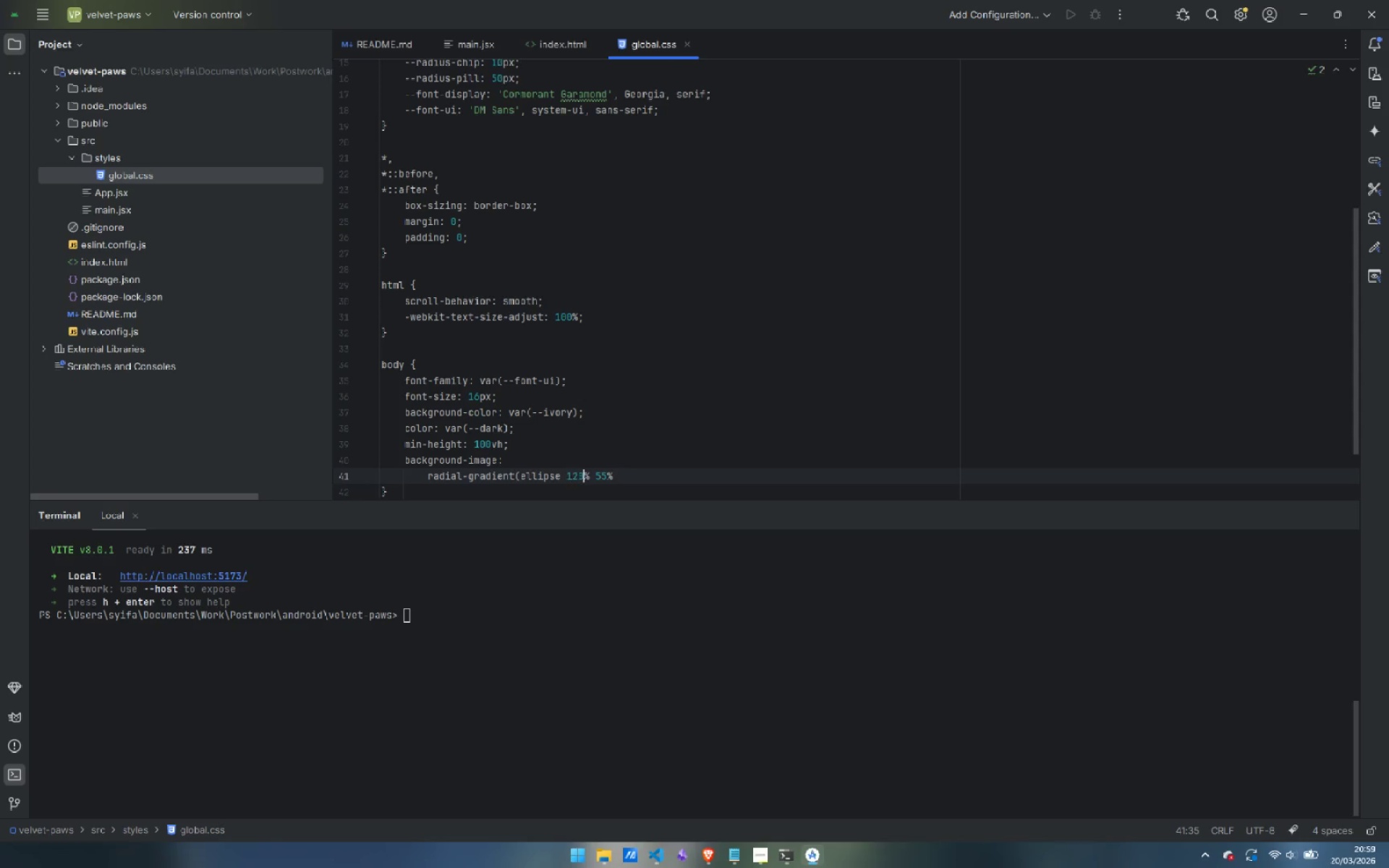 
key(Control+ArrowRight)
 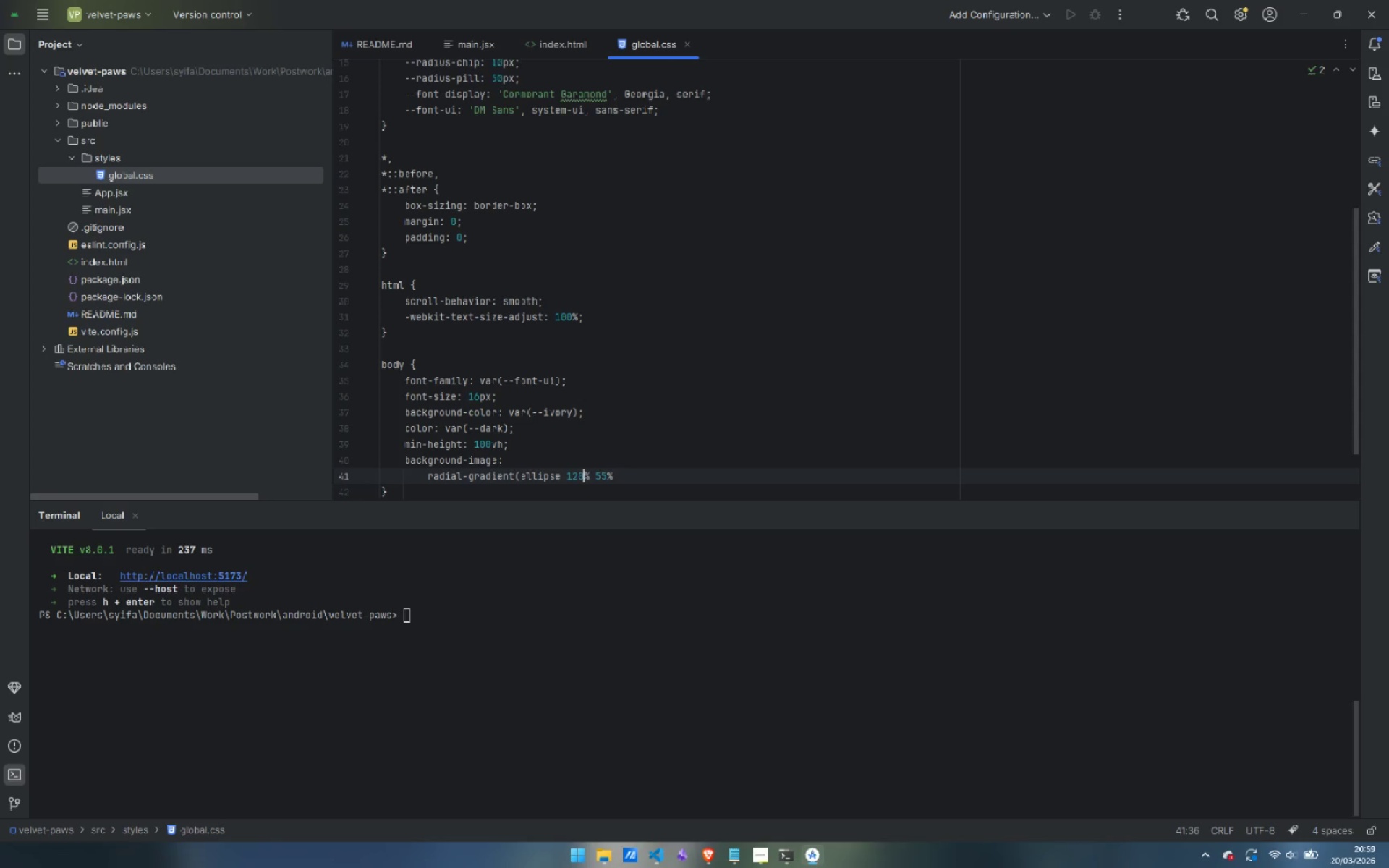 
key(Control+ArrowRight)
 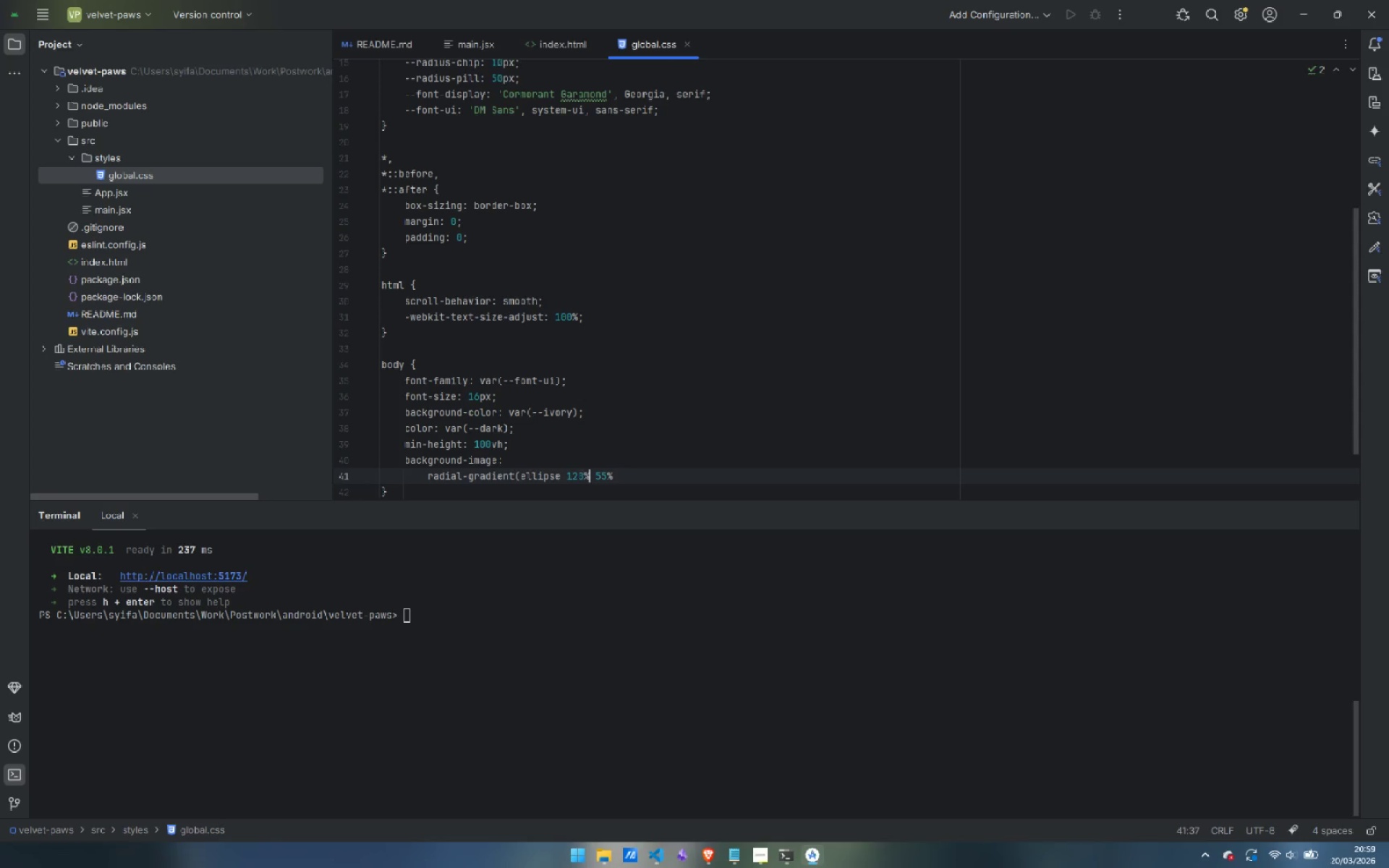 
key(Control+ArrowRight)
 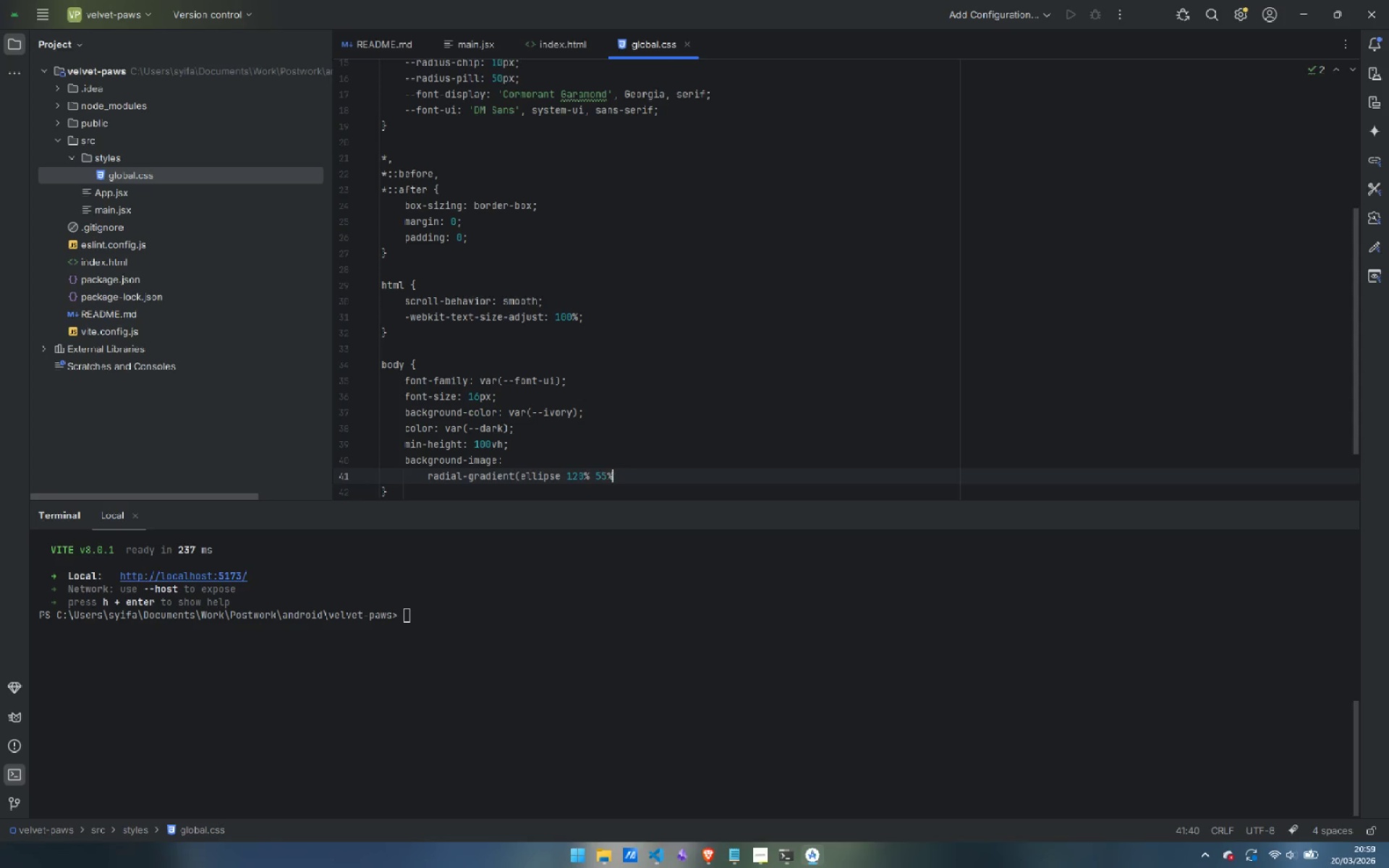 
key(ArrowRight)
 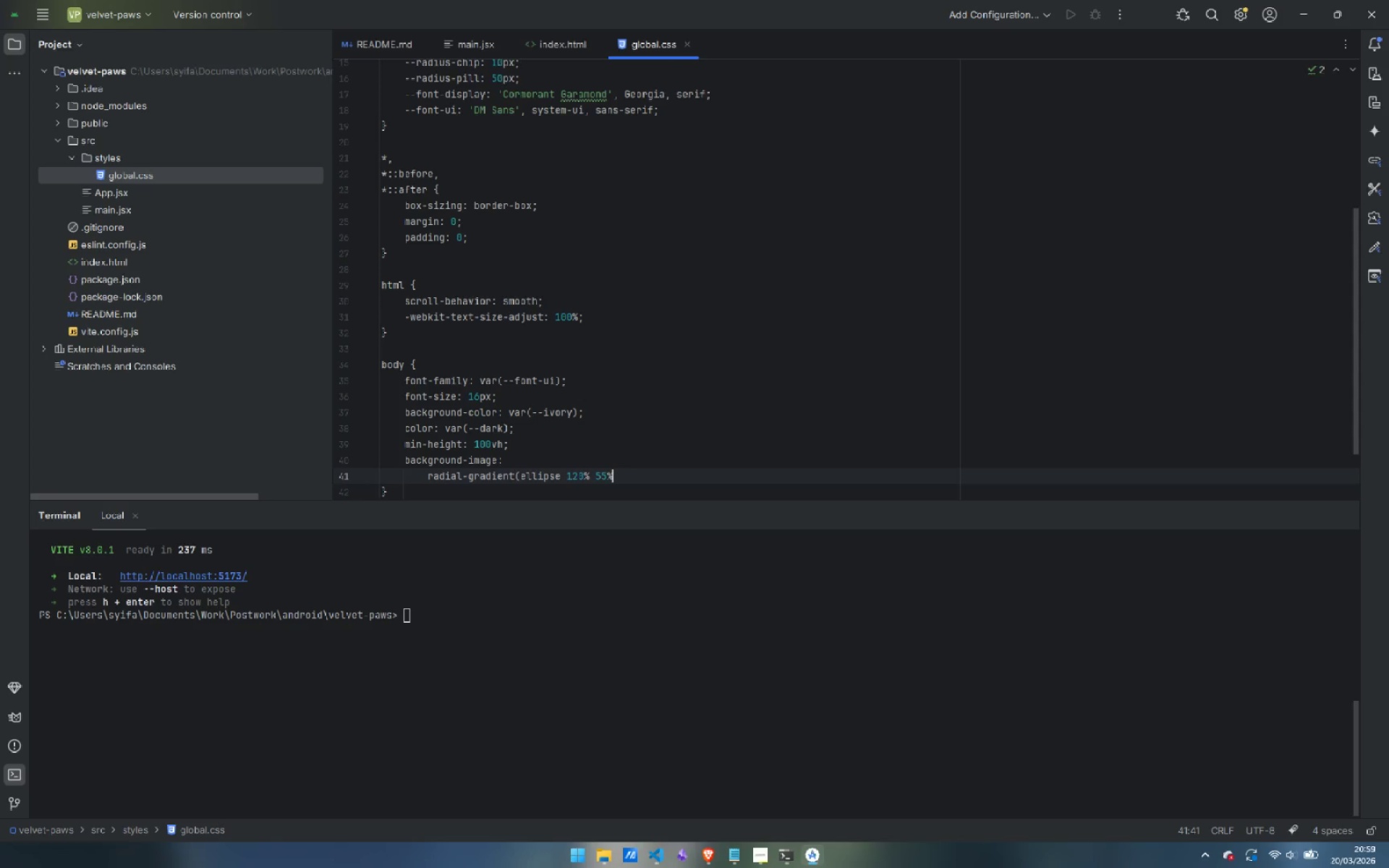 
type( at 50% -5%, rgba())
 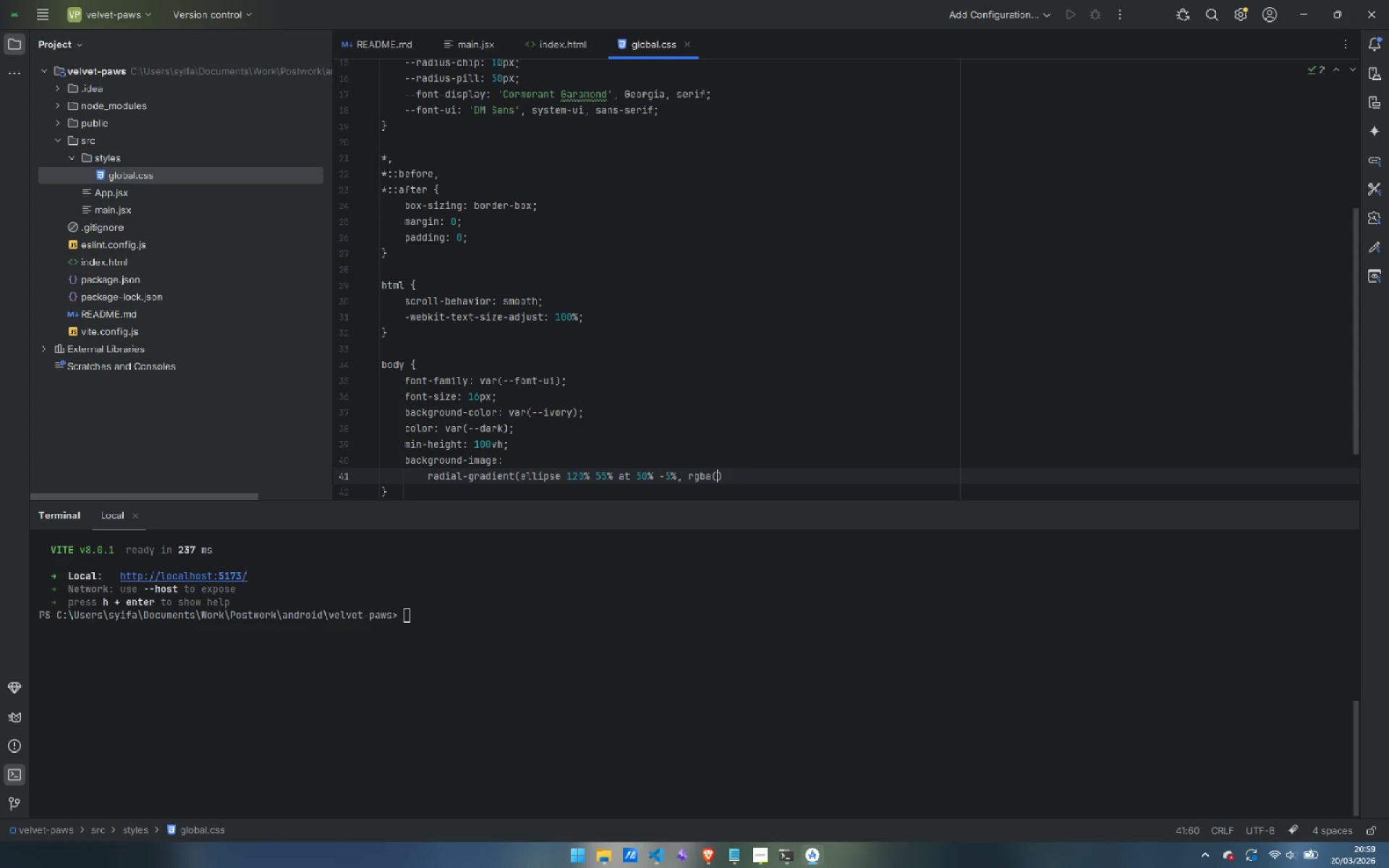 
 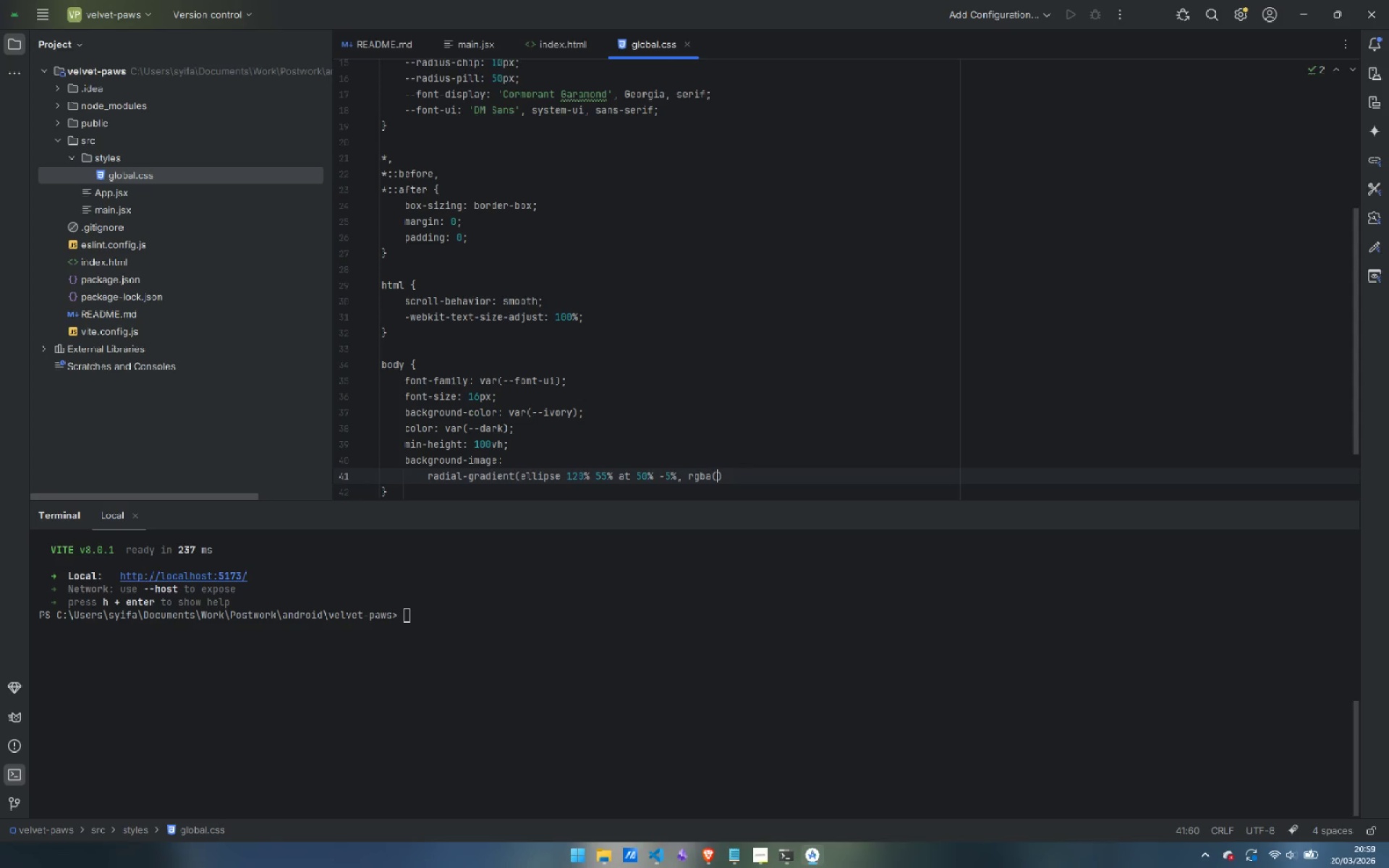 
key(ArrowLeft)
 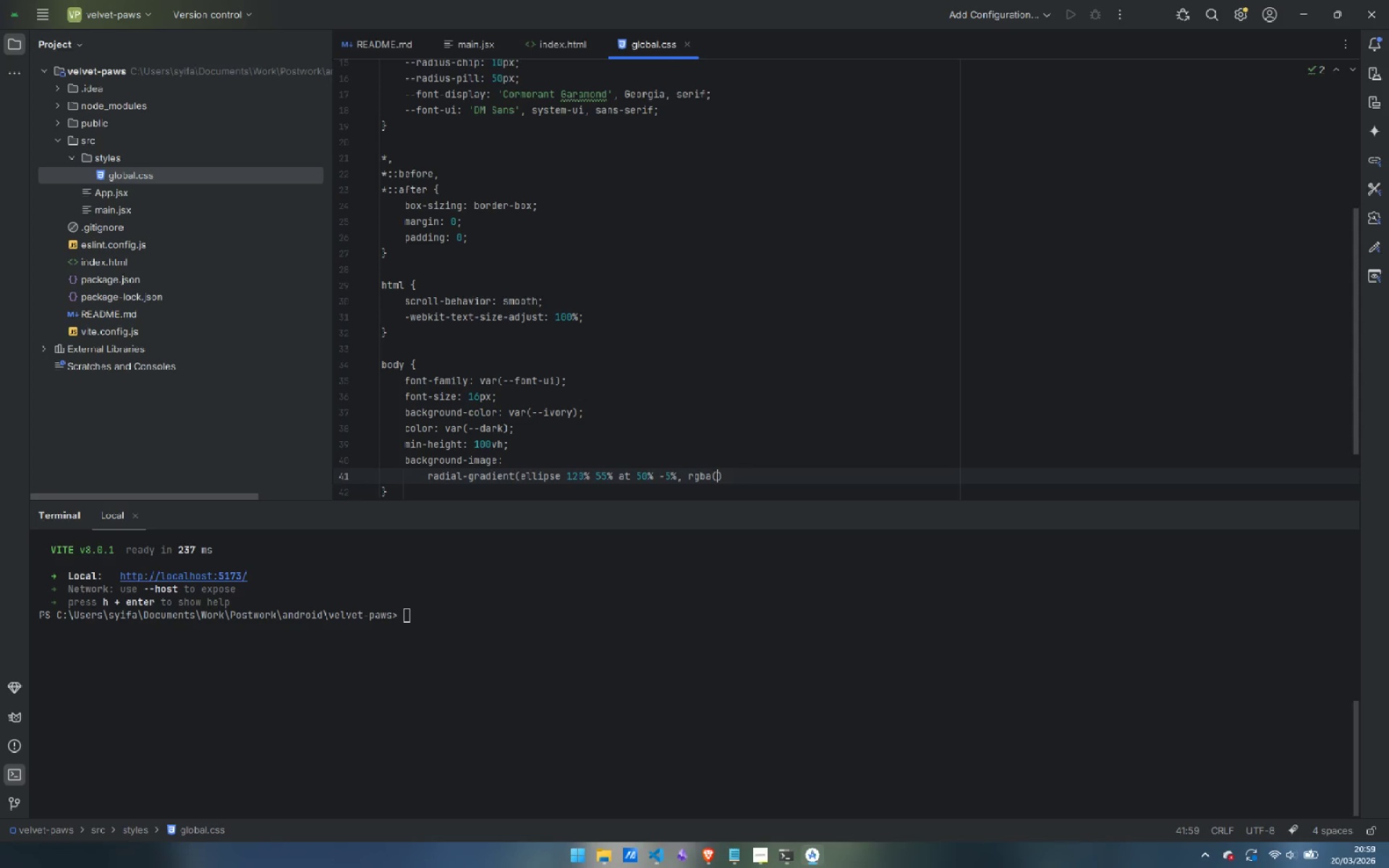 
type(184, 145, 74, 0.09)
 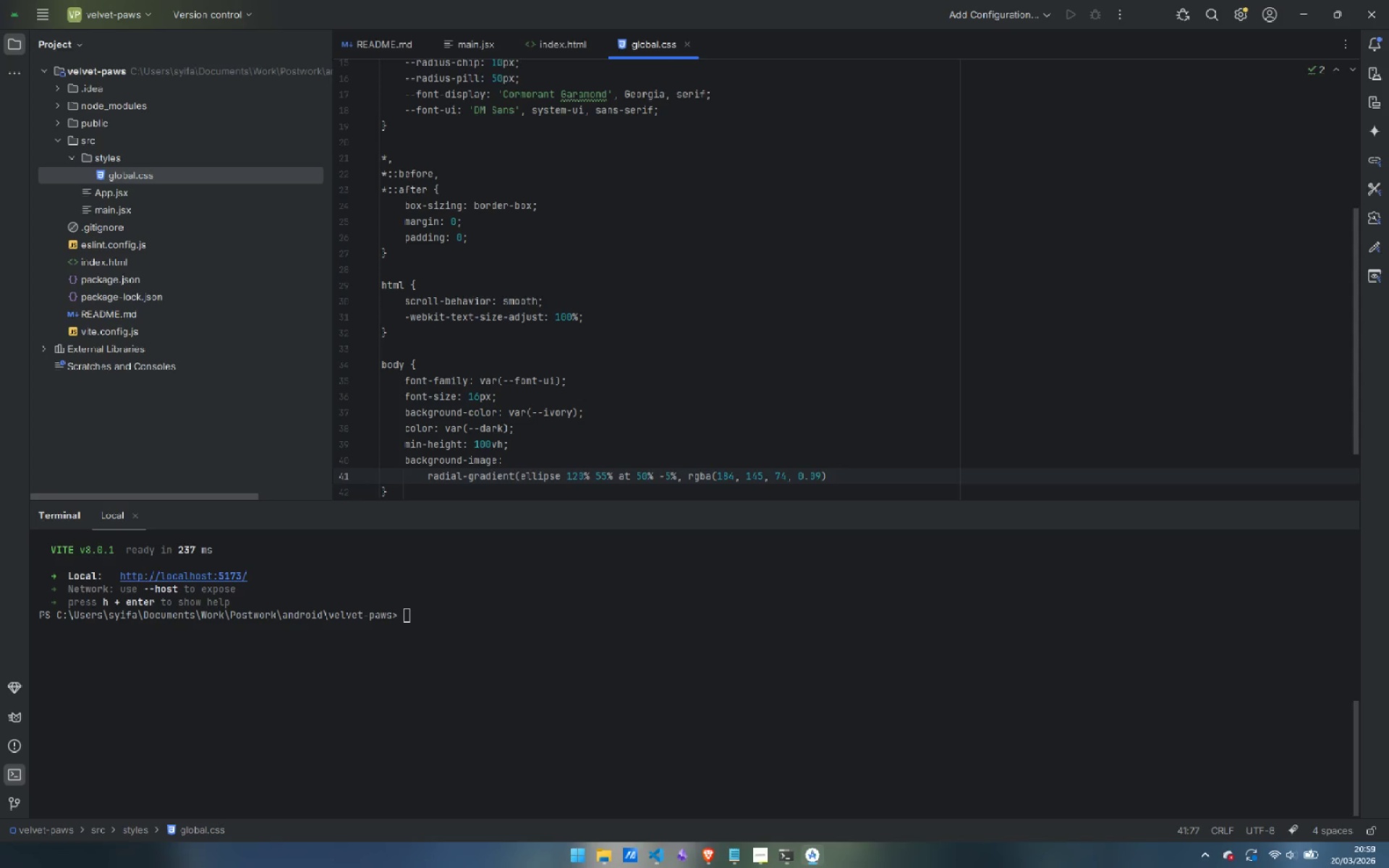 
key(ArrowRight)
 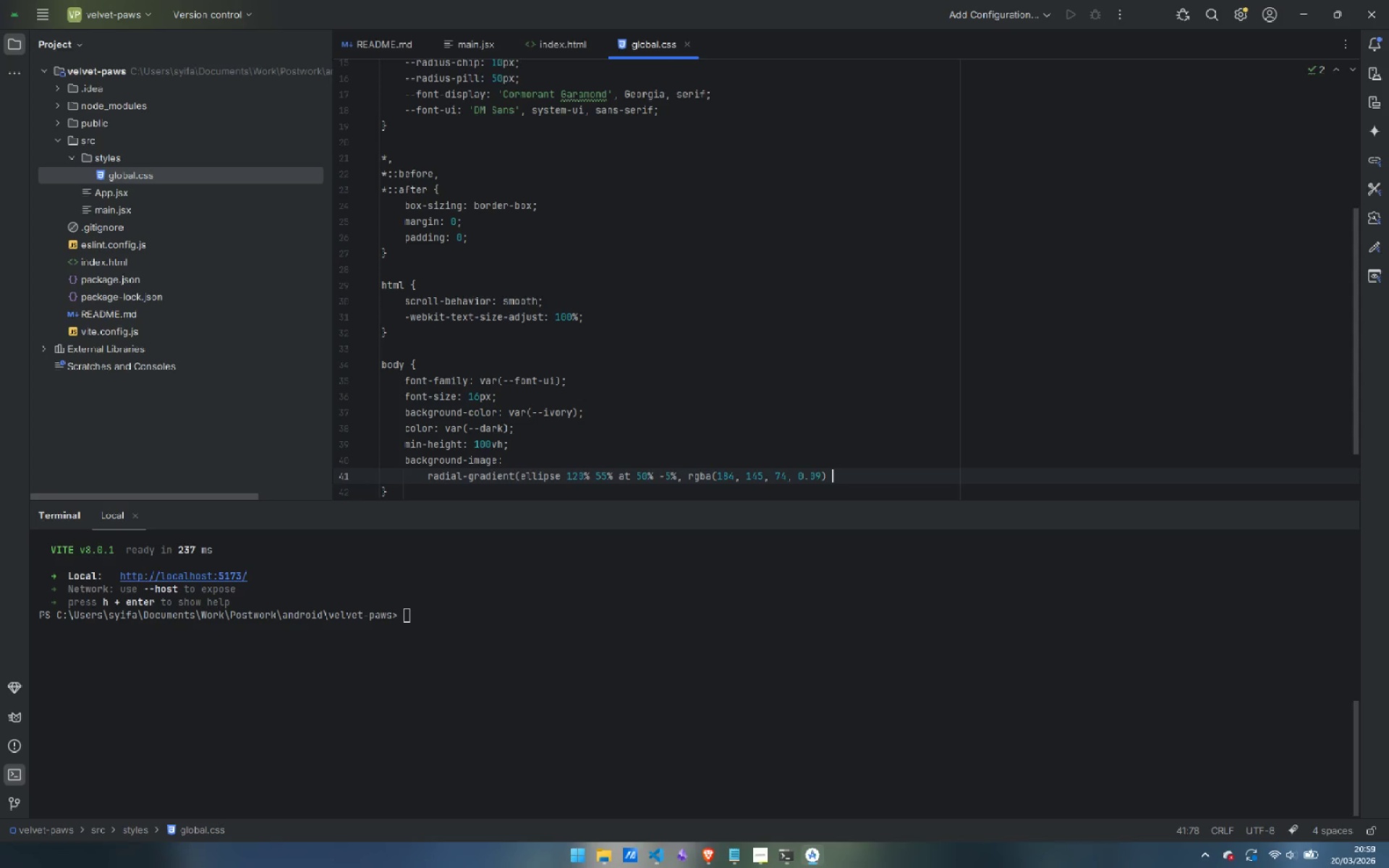 
type( 0%, transparent 70%)
 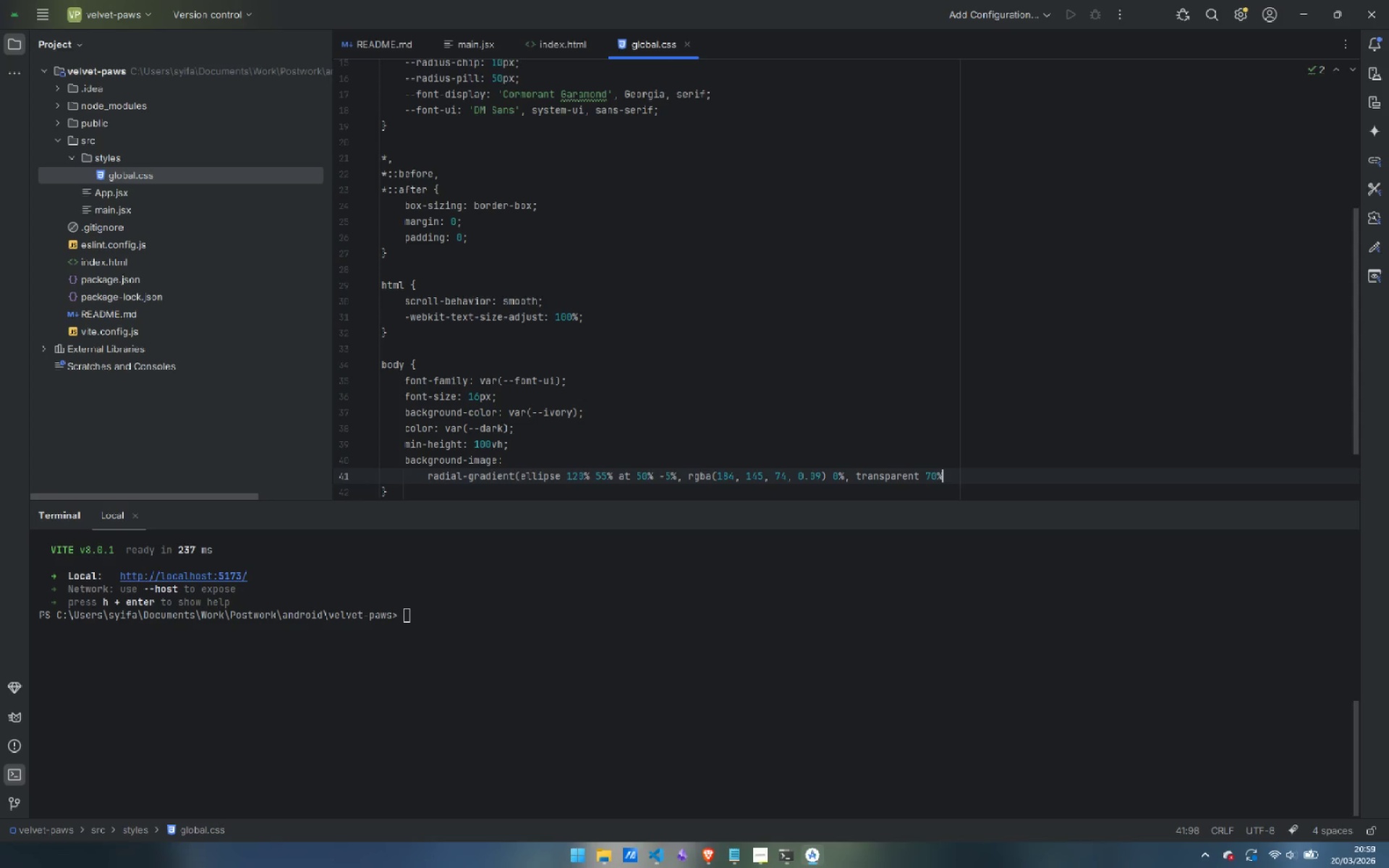 
type(), url())
 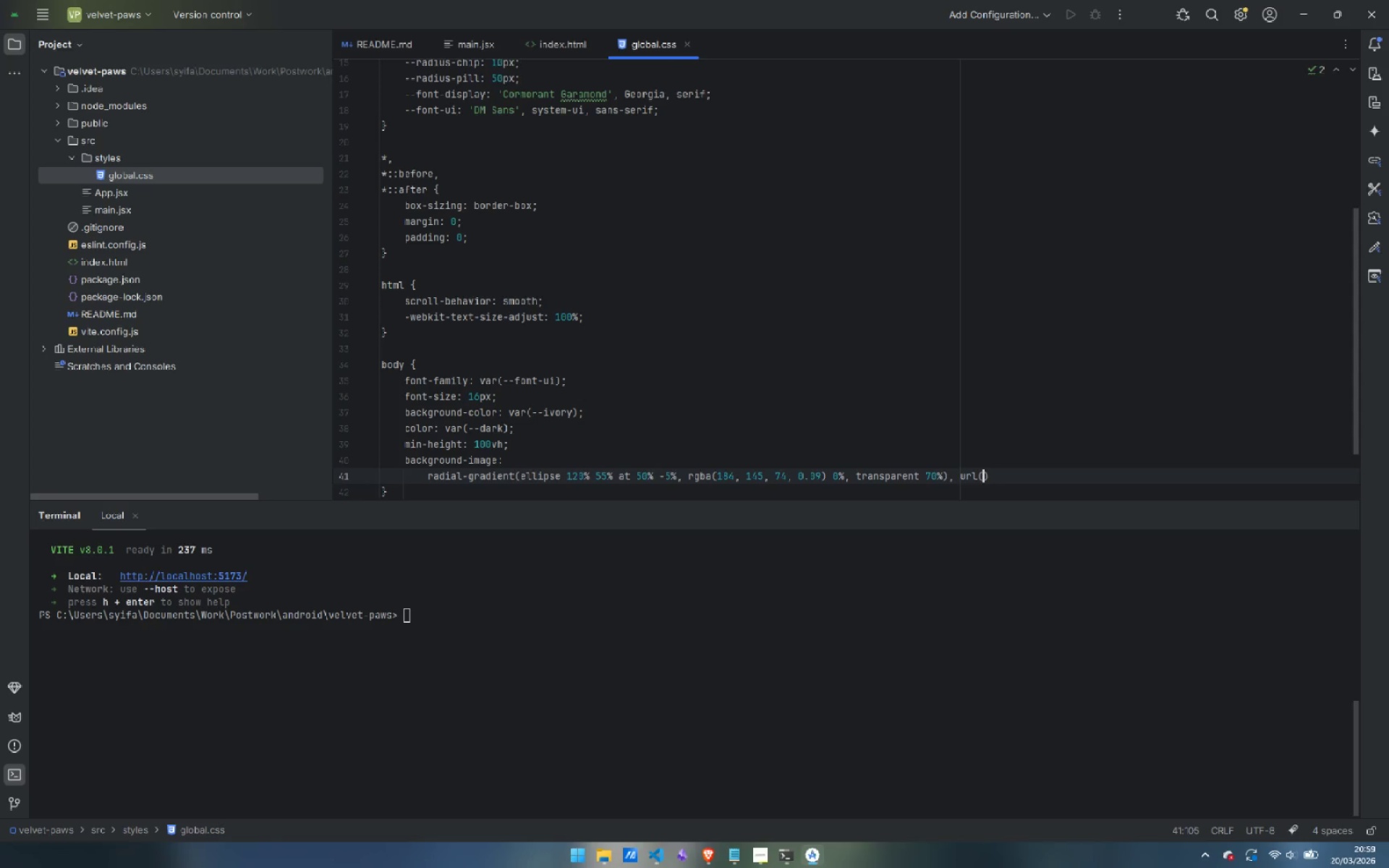 
 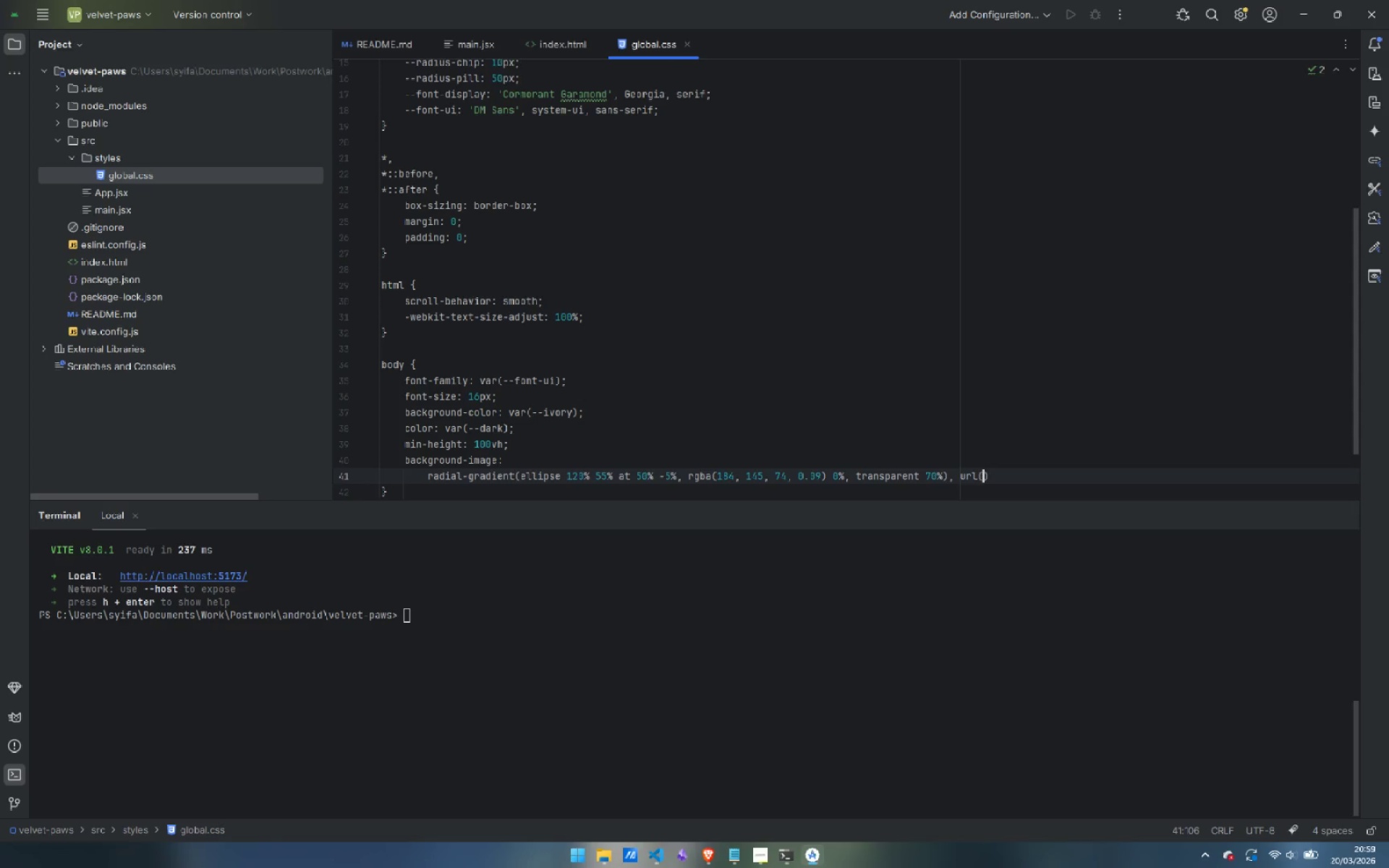 
key(ArrowLeft)
 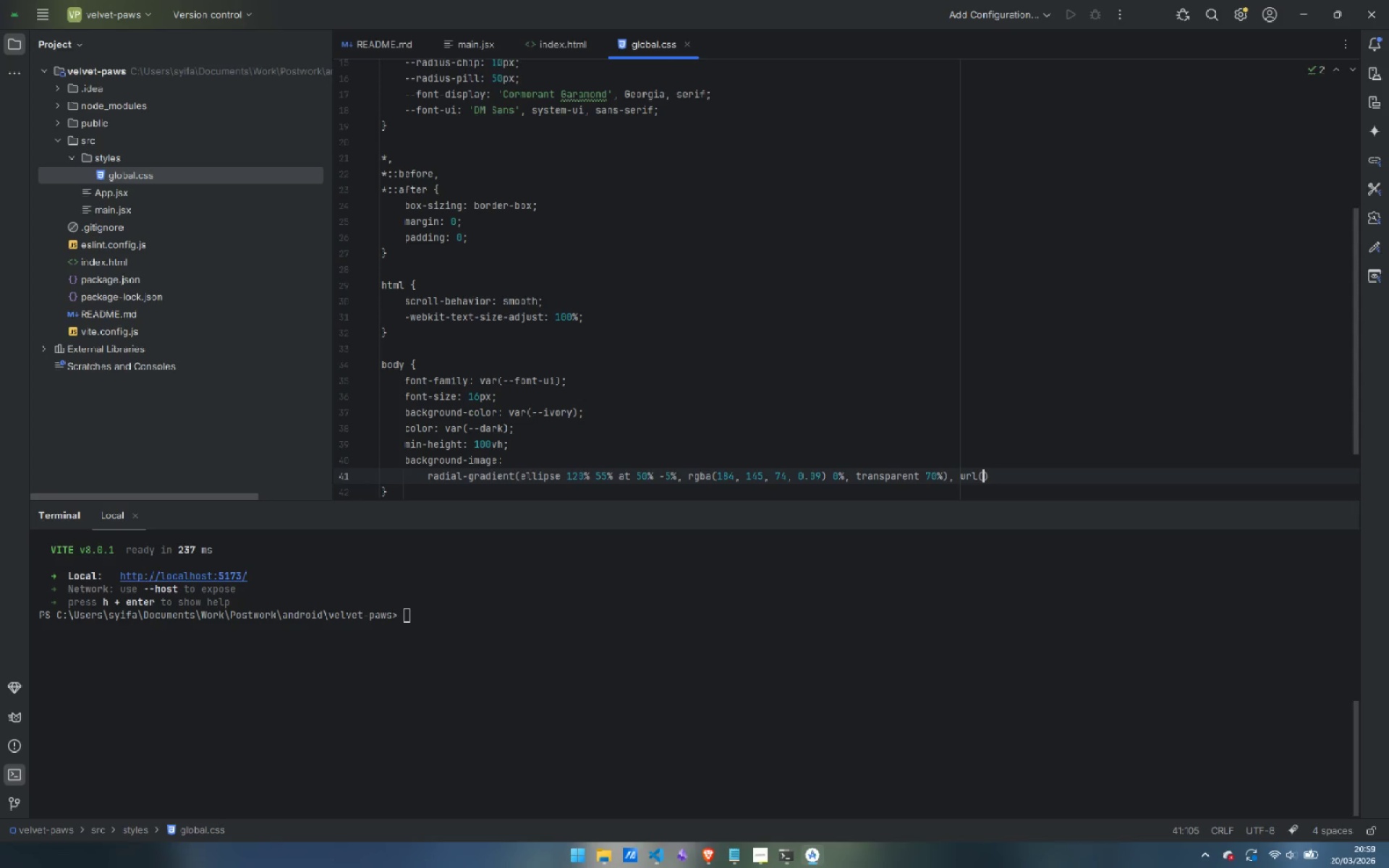 
key(Shift+Quote)
 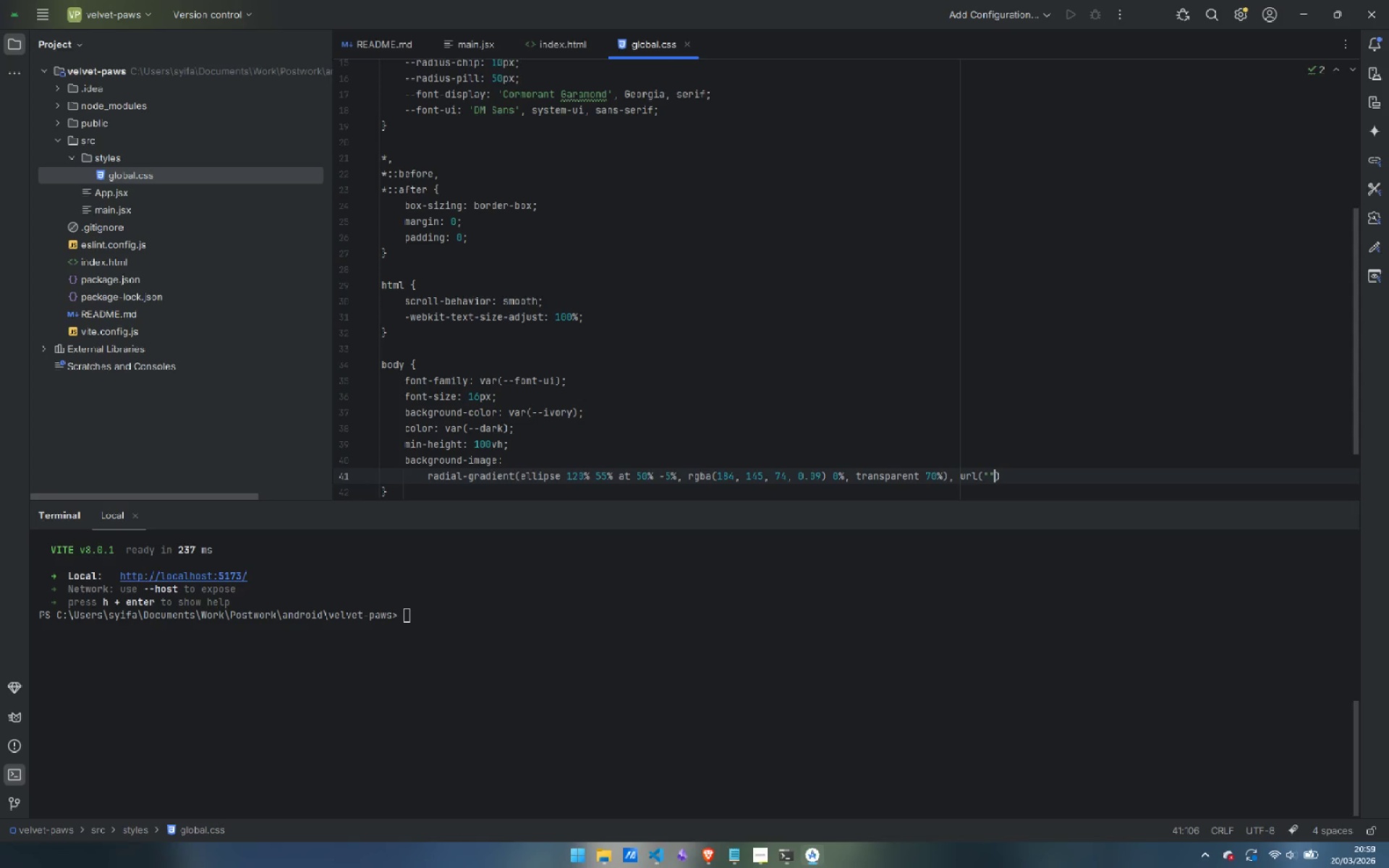 
key(Shift+Quote)
 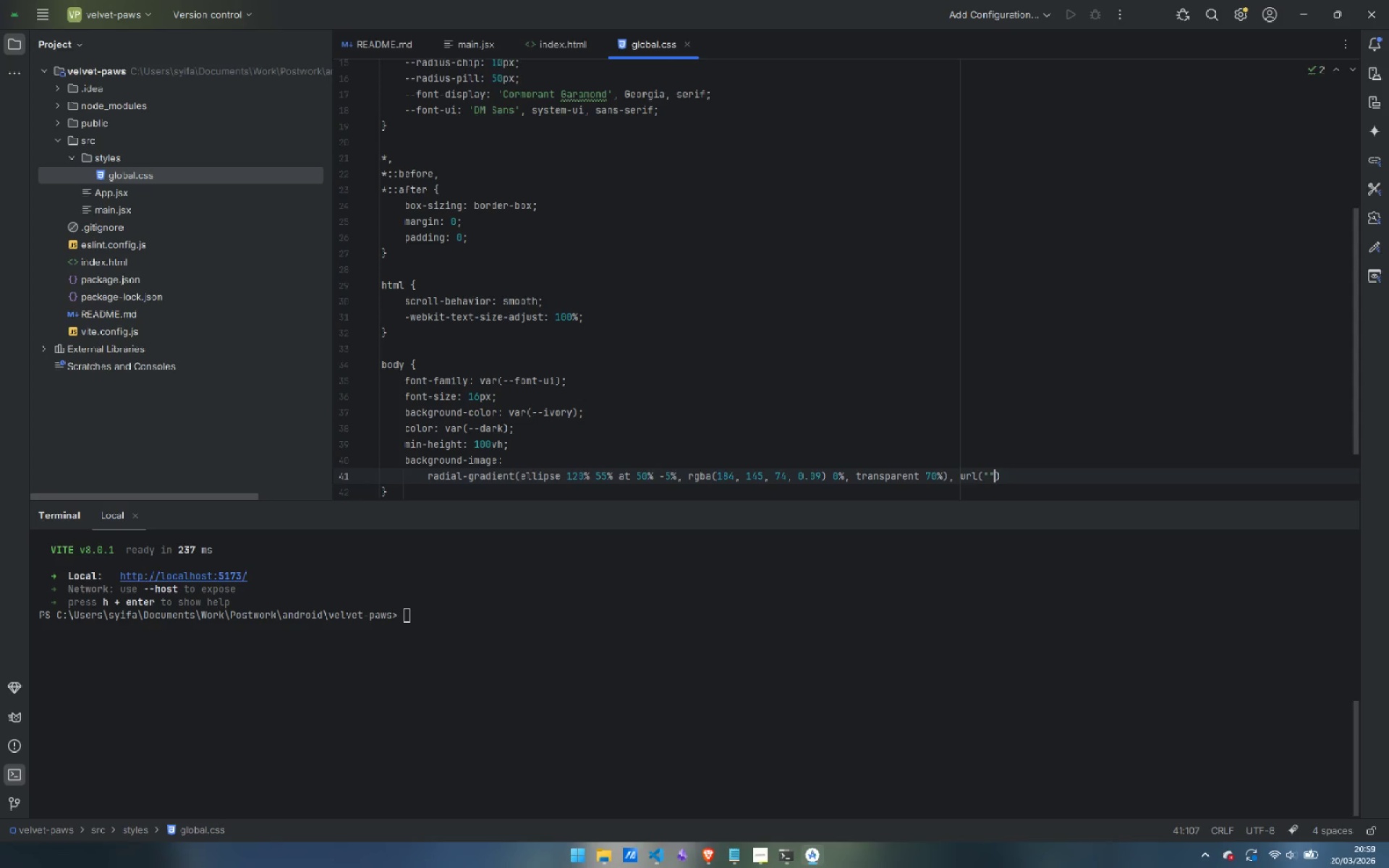 
key(ArrowRight)
 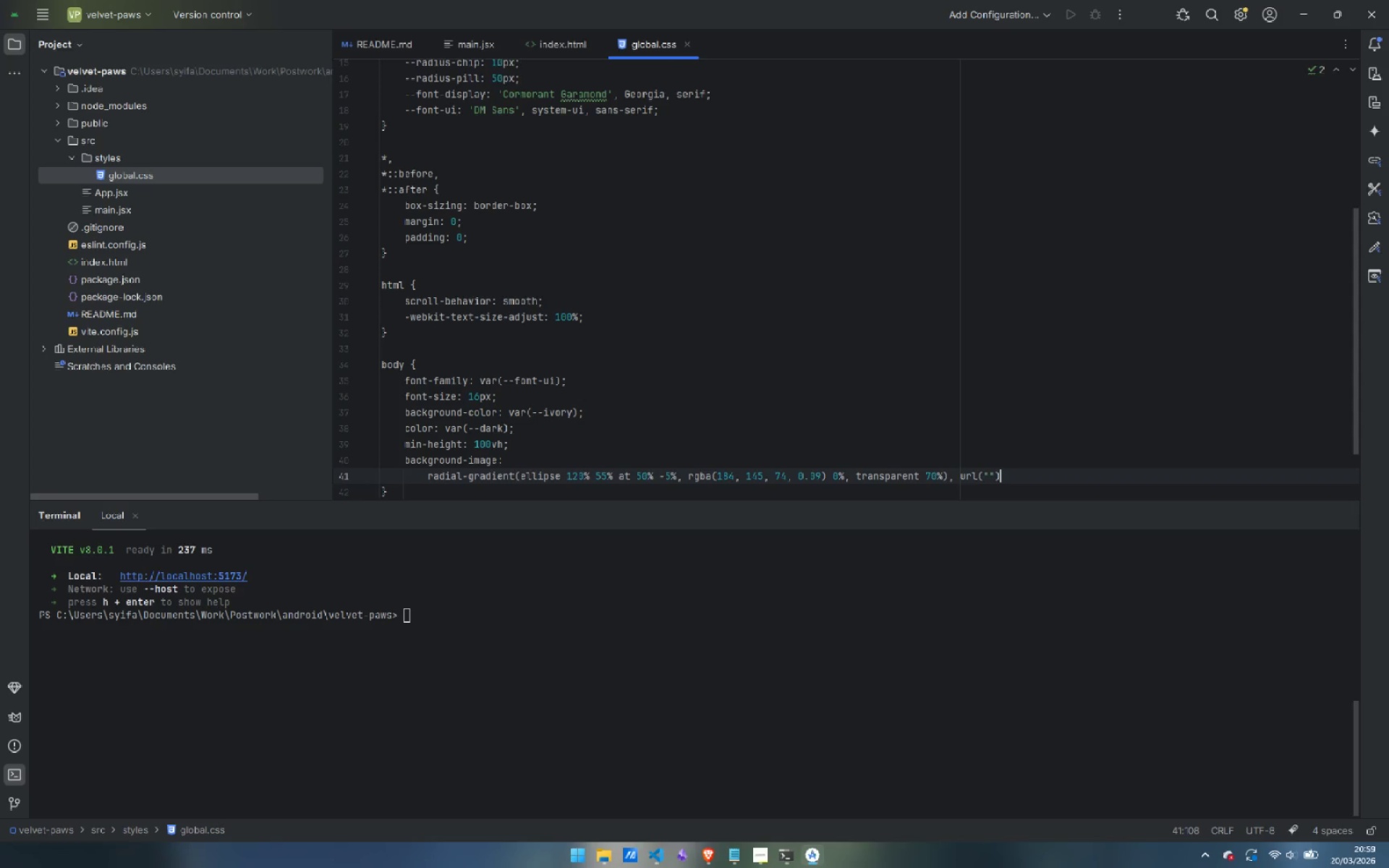 
key(Semicolon)
 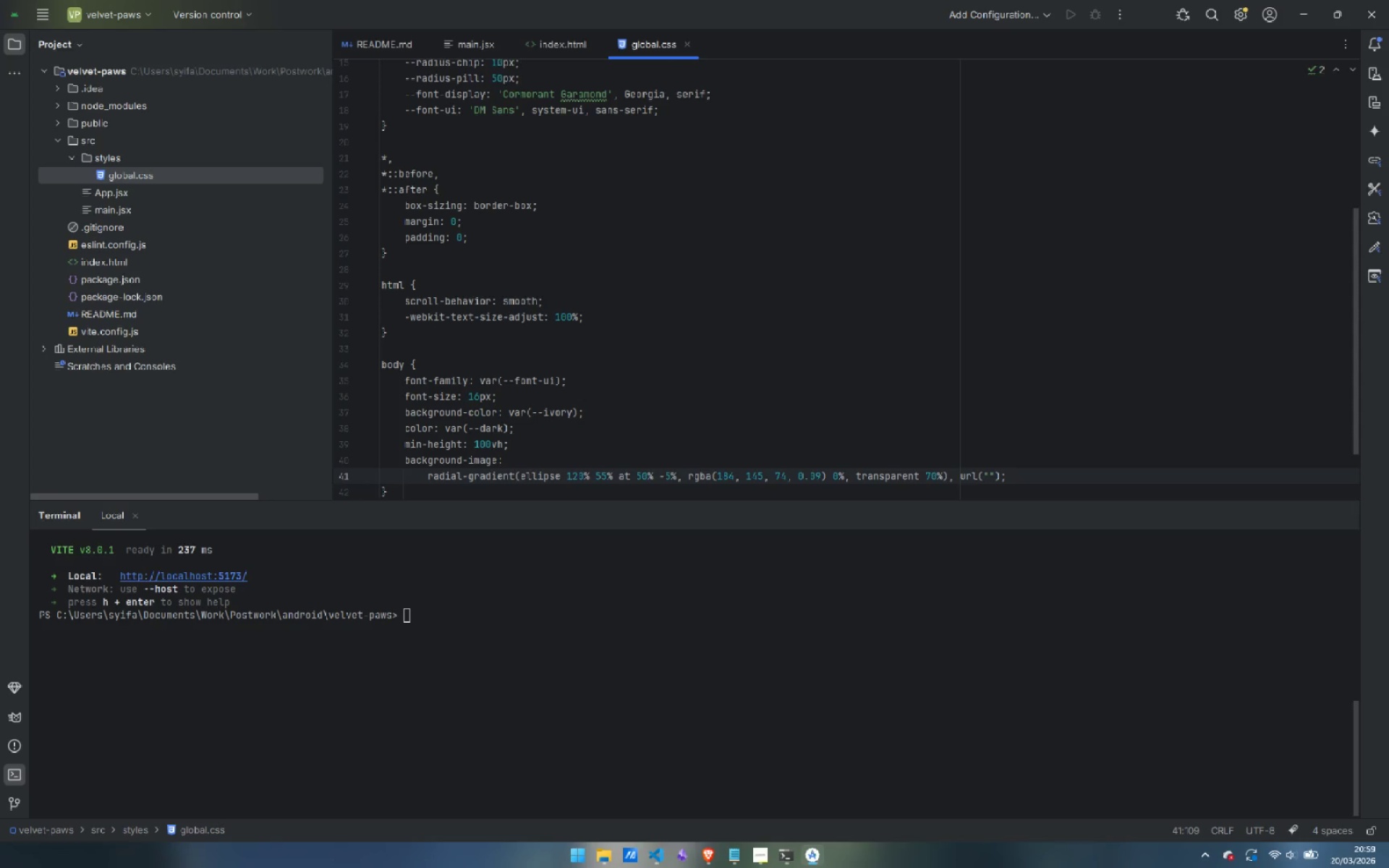 
key(Enter)
 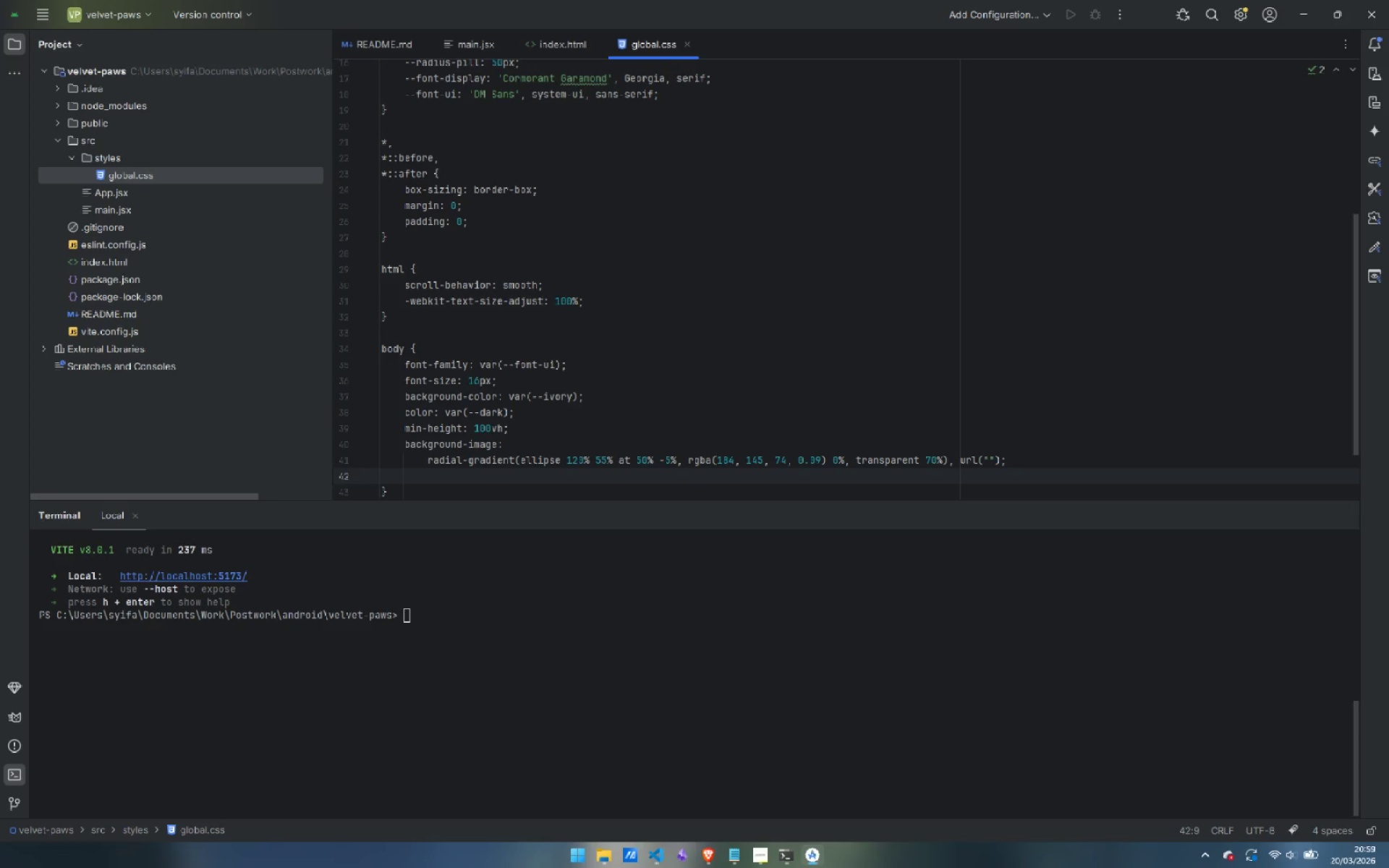 
key(Backspace)
 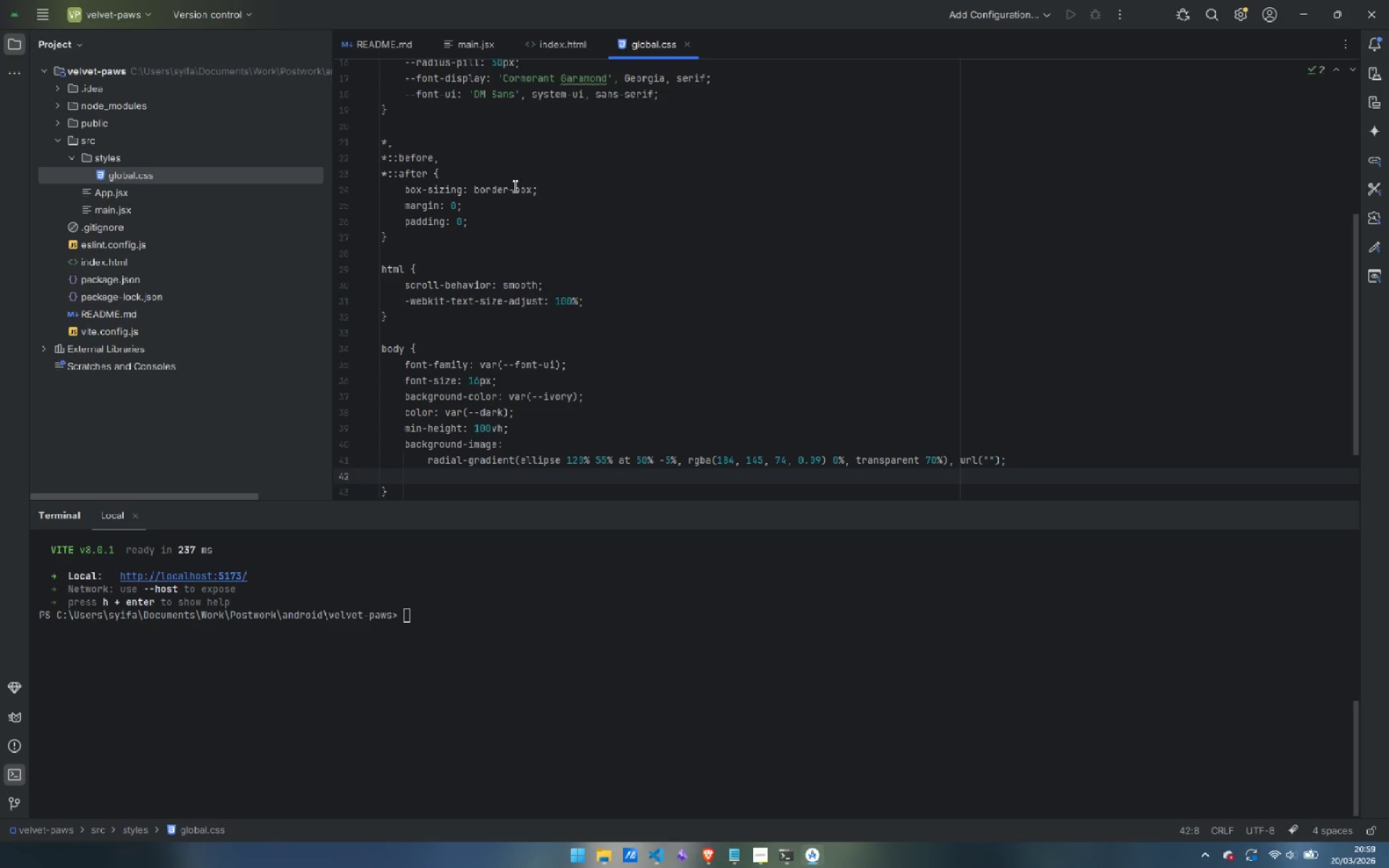 
key(Backspace)
 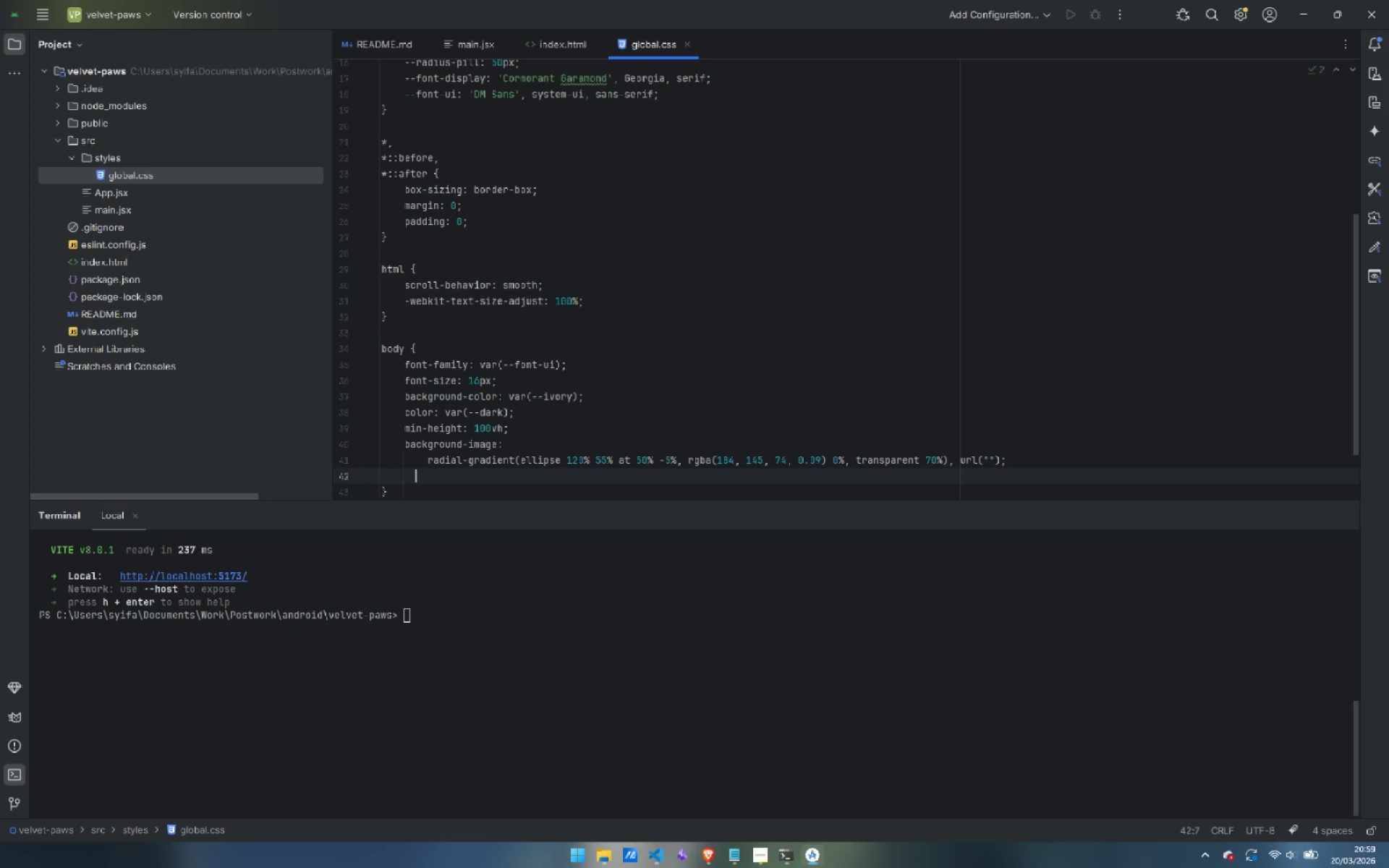 
key(Backspace)
 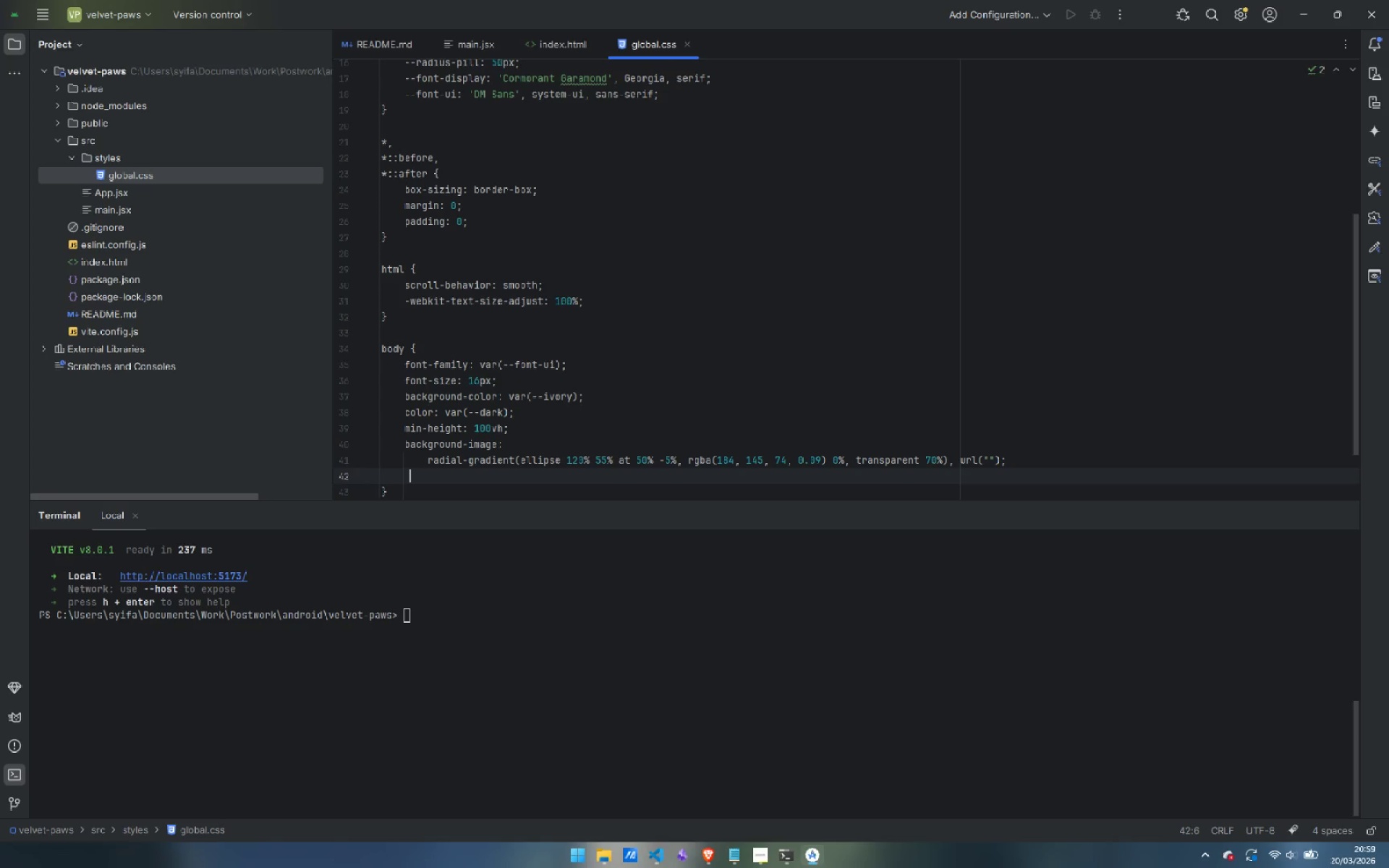 
key(Backspace)
 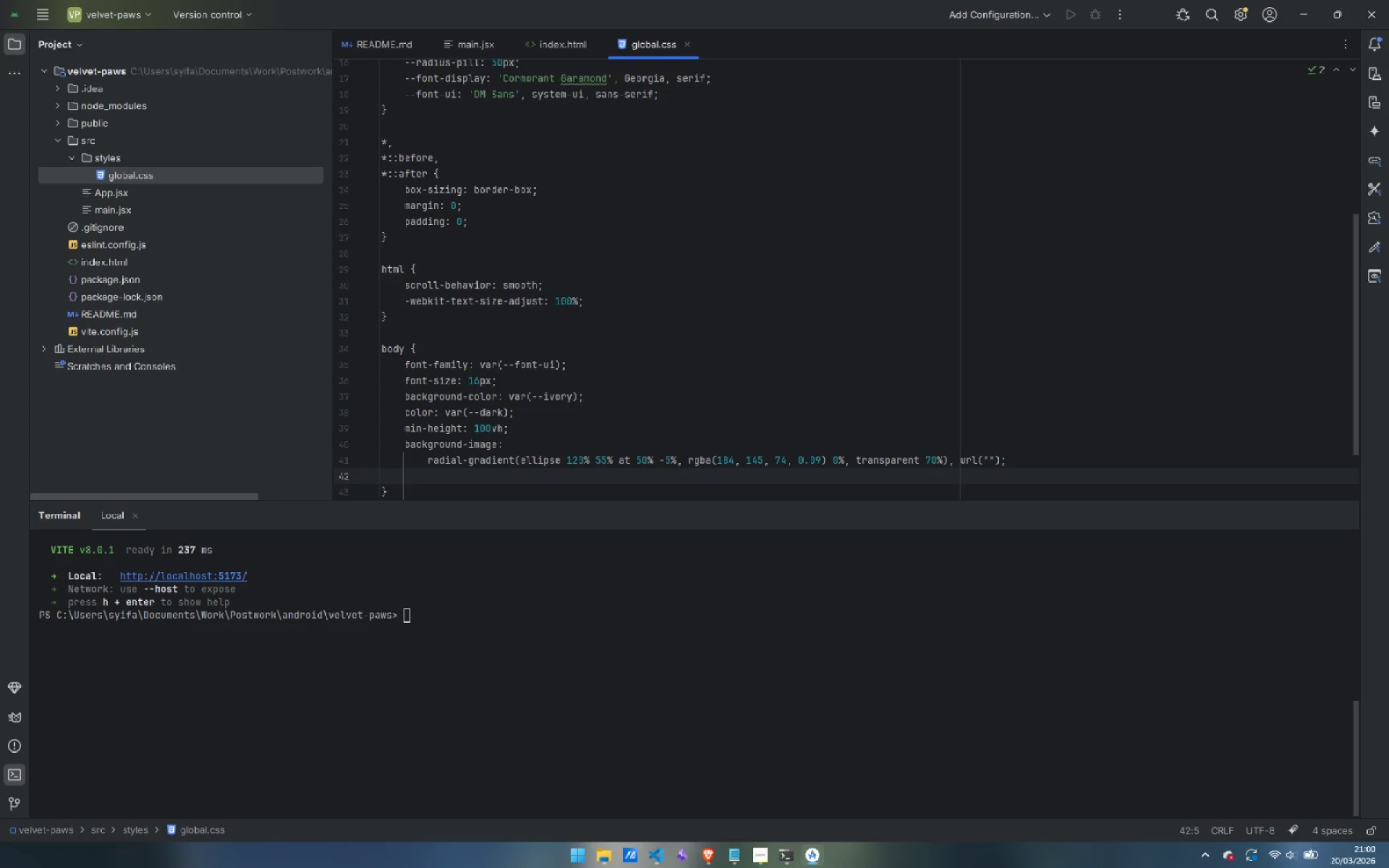 
wait(10.78)
 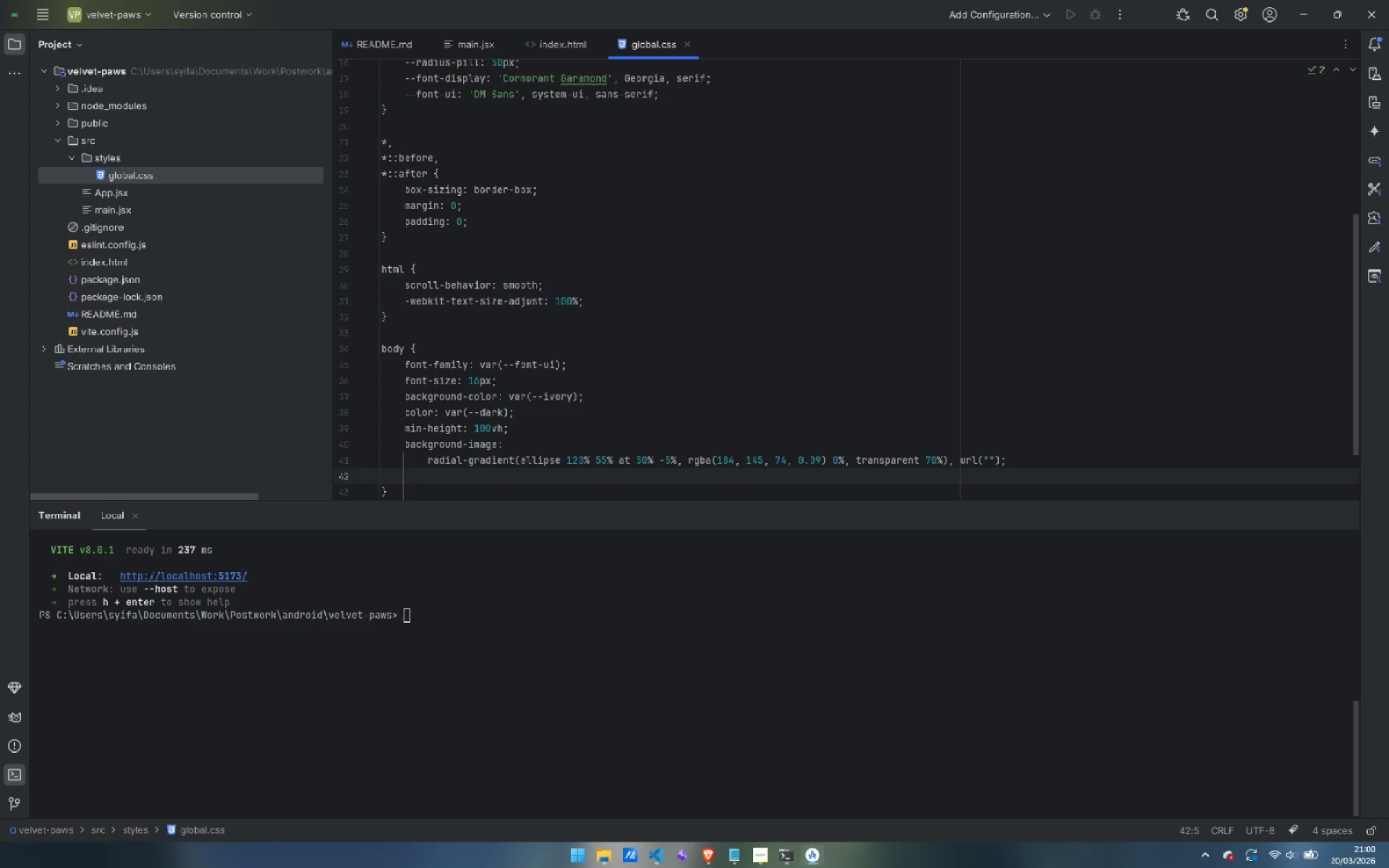 
type(bacg)
key(Backspace)
type(kgrou)
 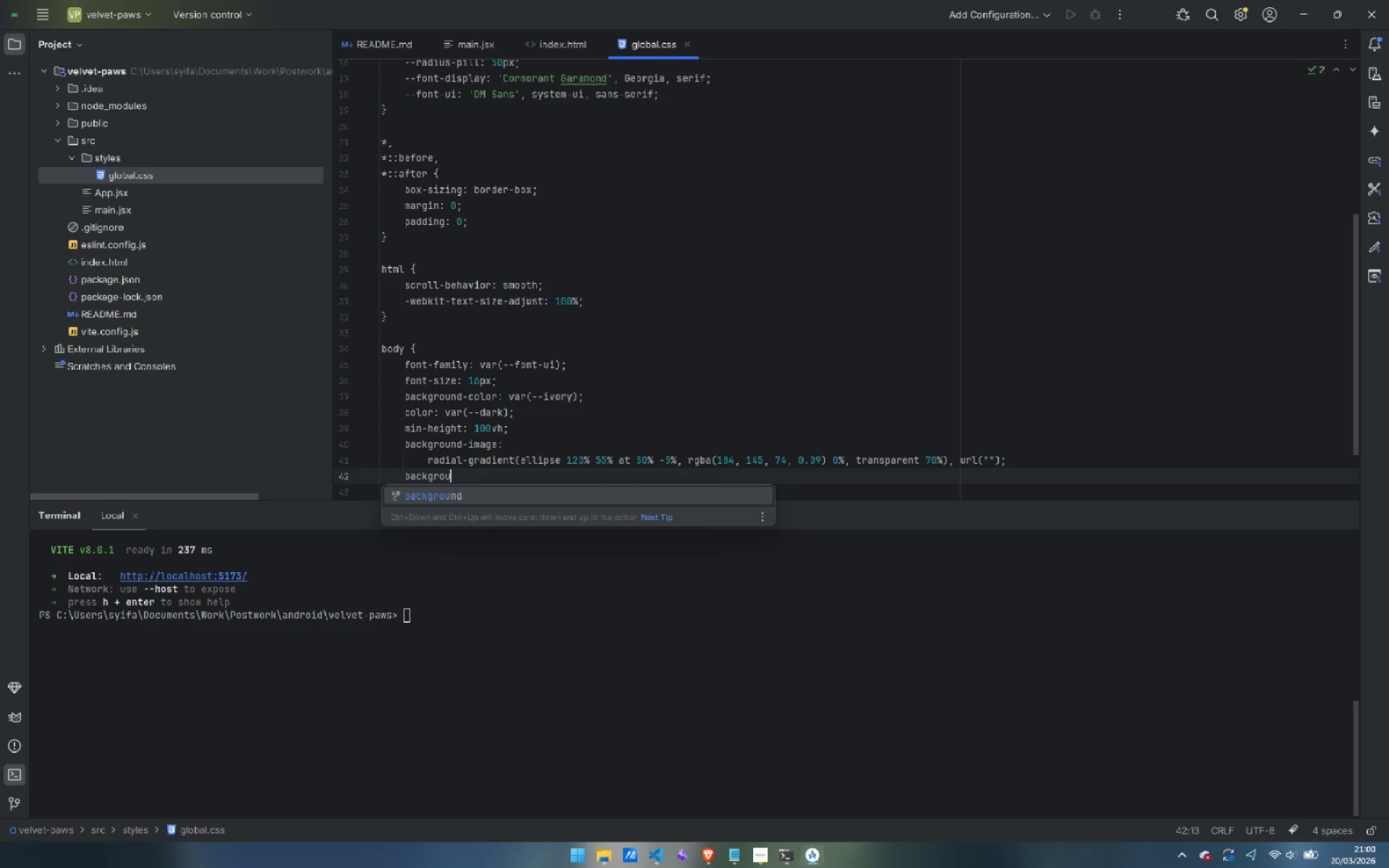 
key(Enter)
 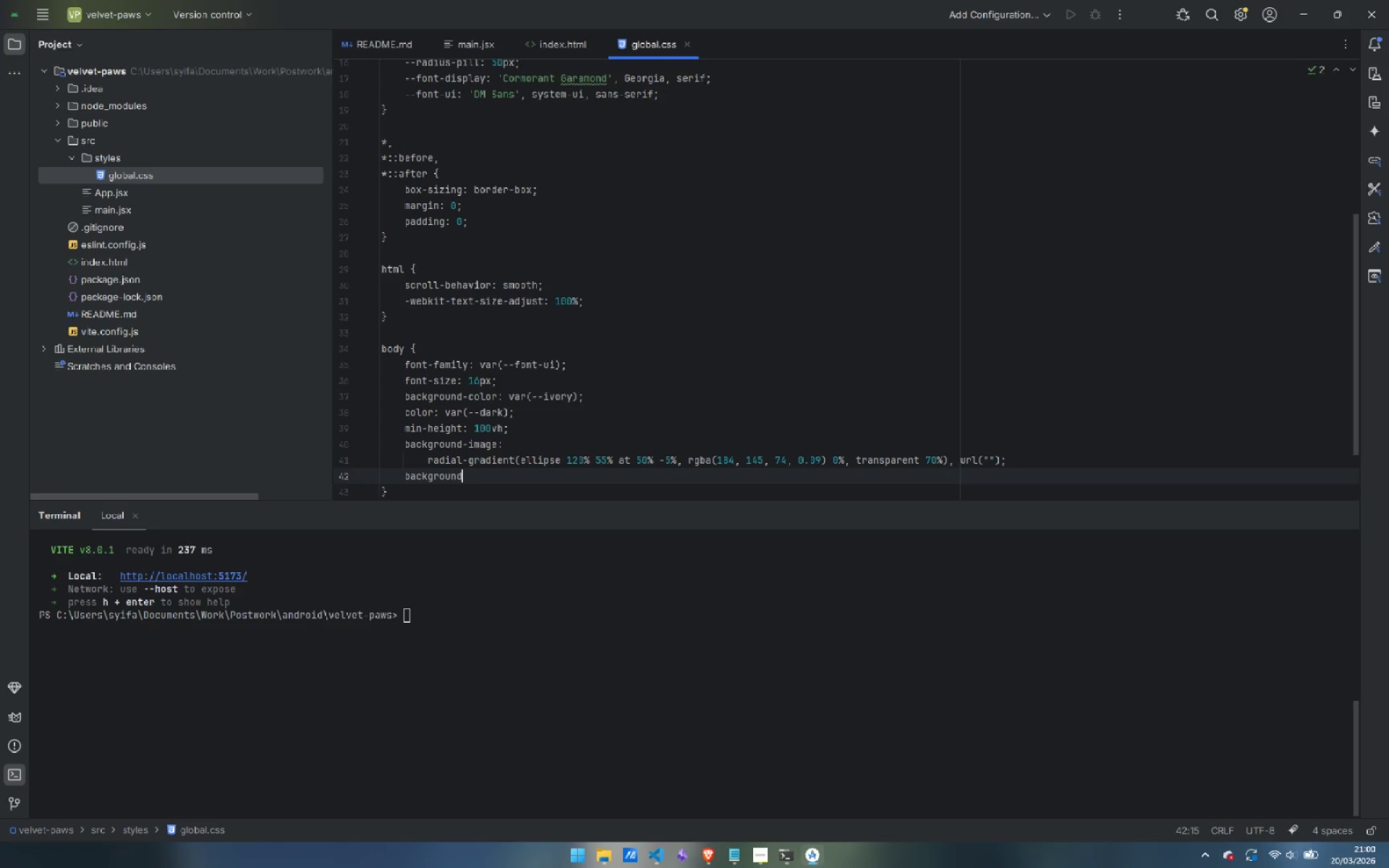 
type(-attachment: fixed;)
 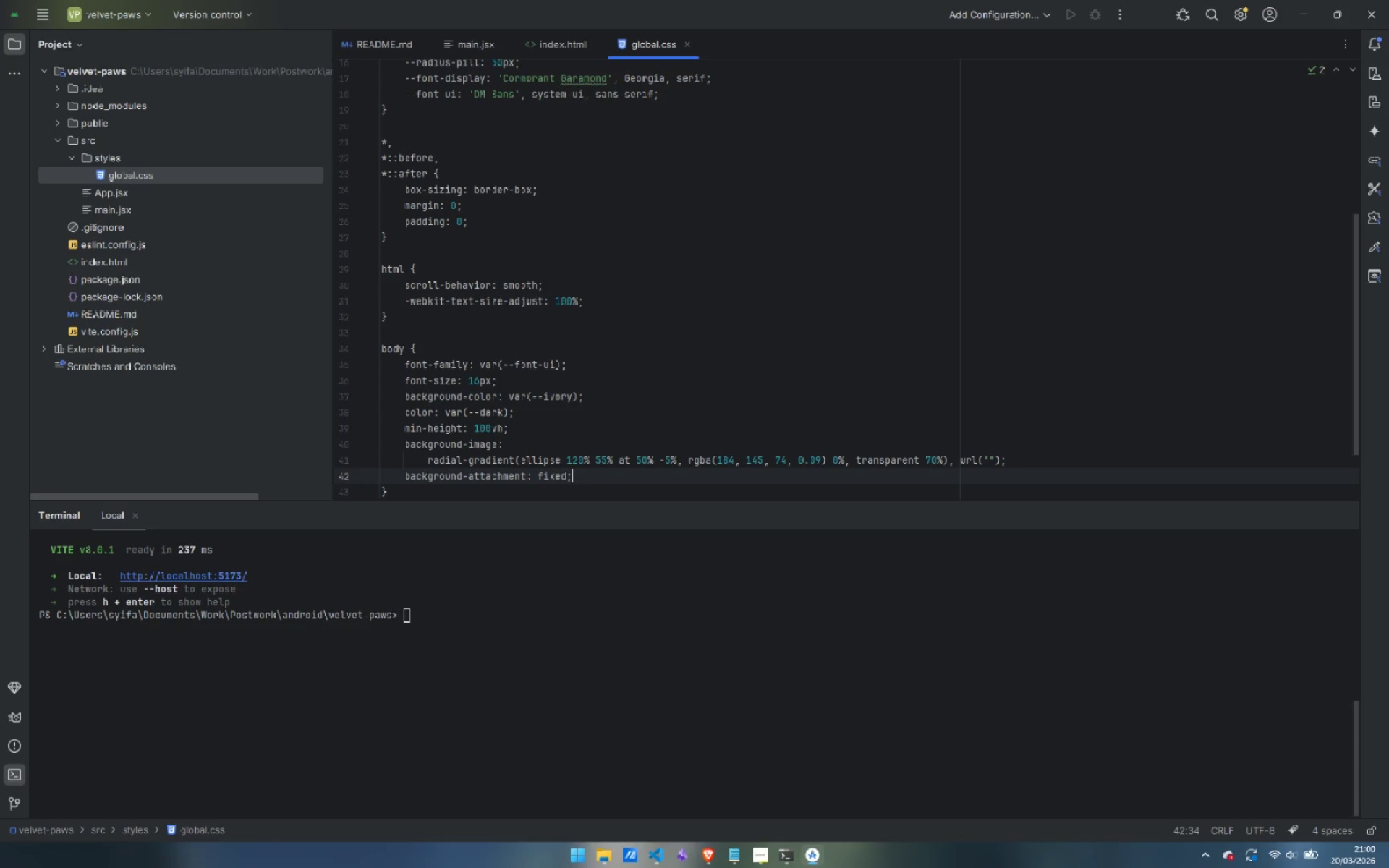 
key(ArrowDown)
 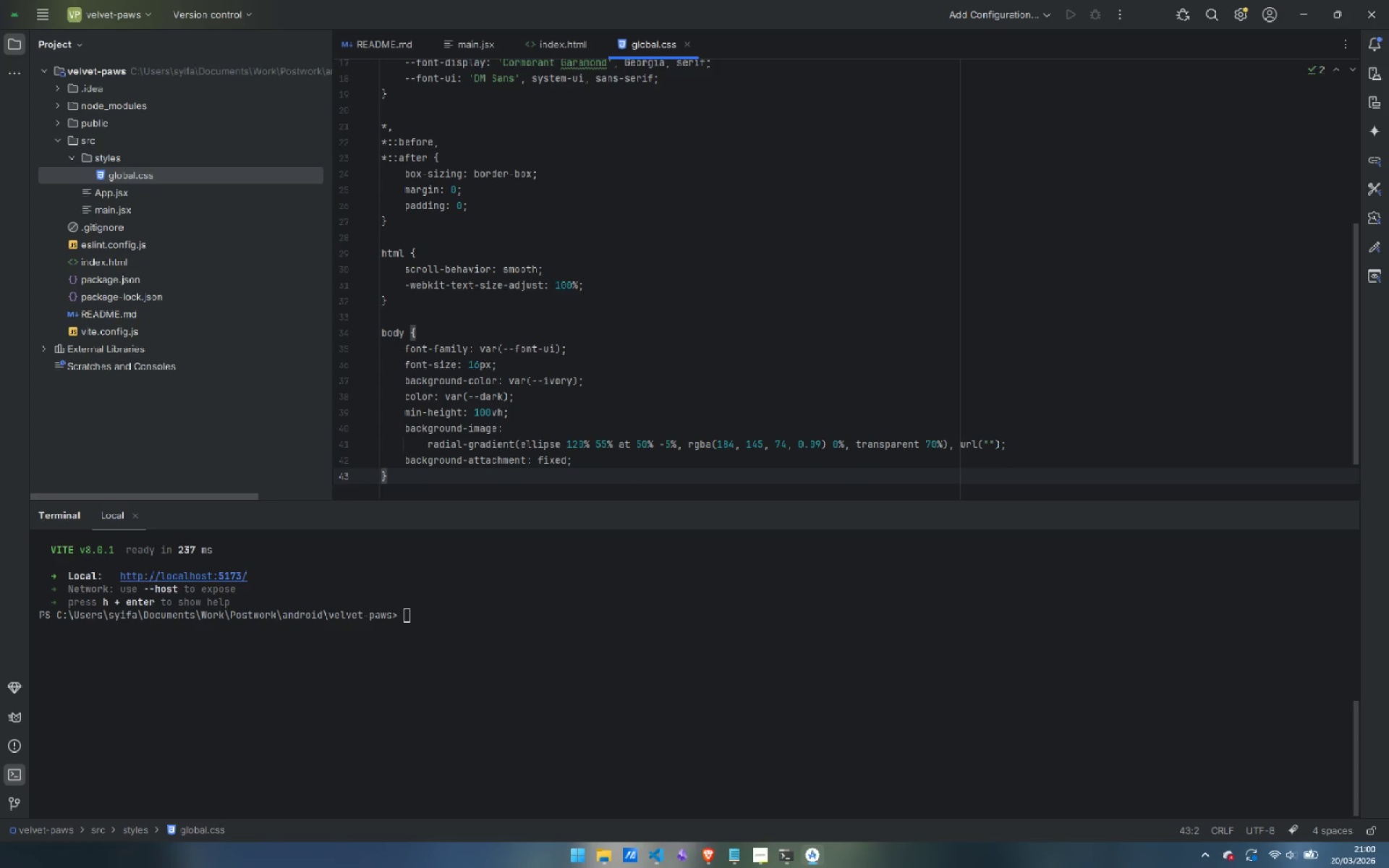 
key(Enter)
 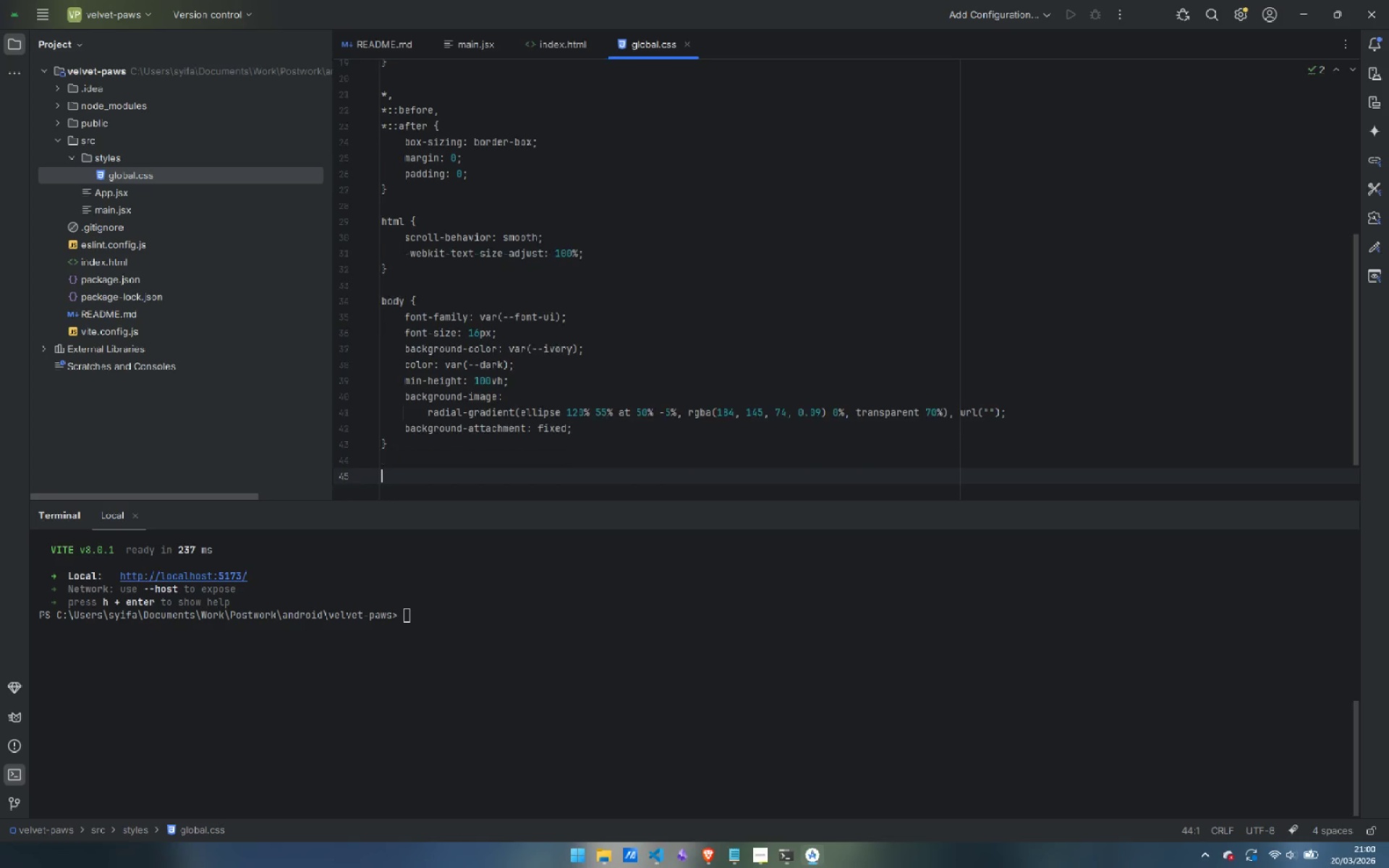 
key(Enter)
 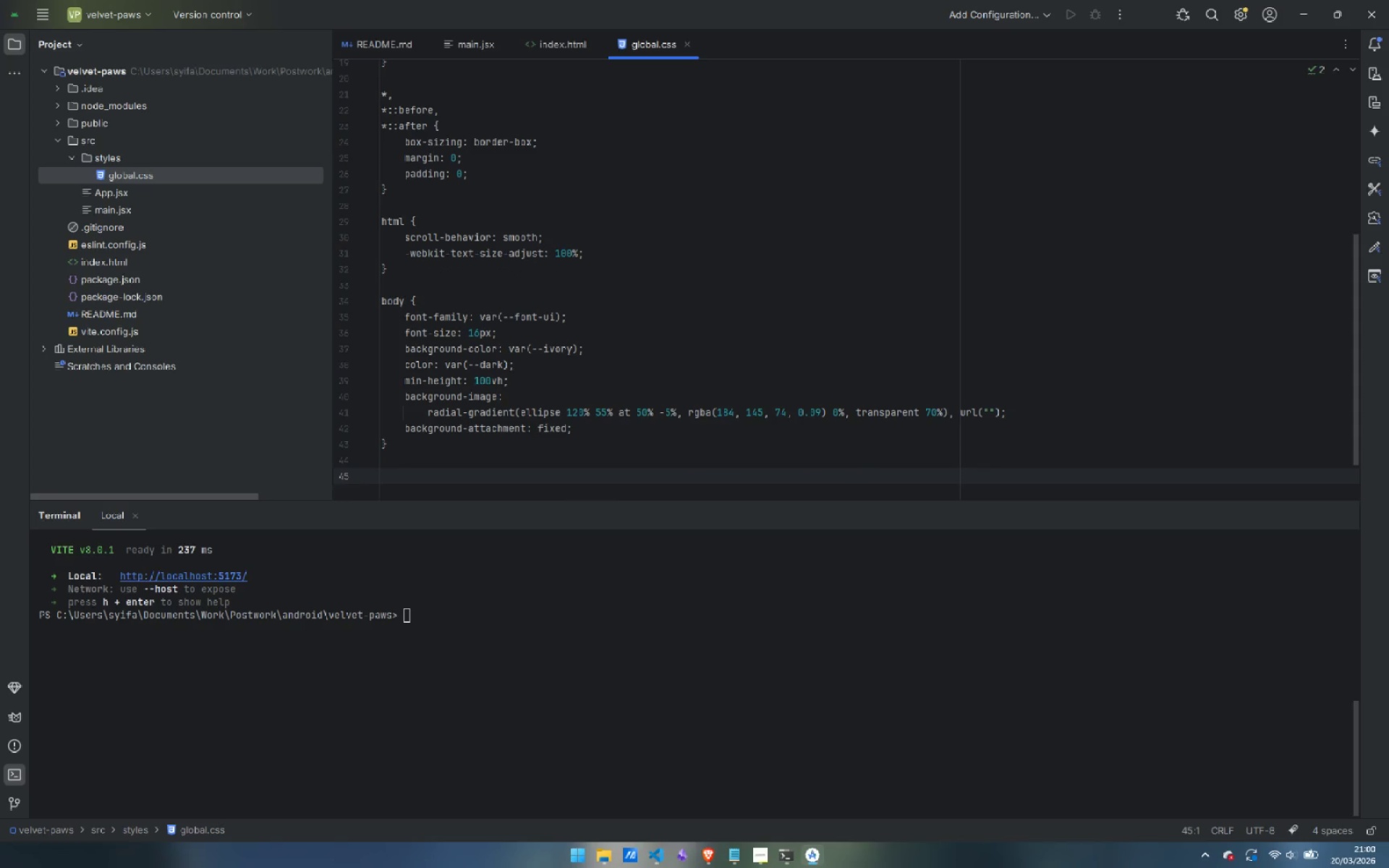 
type(@keyframes fadeUp {)
 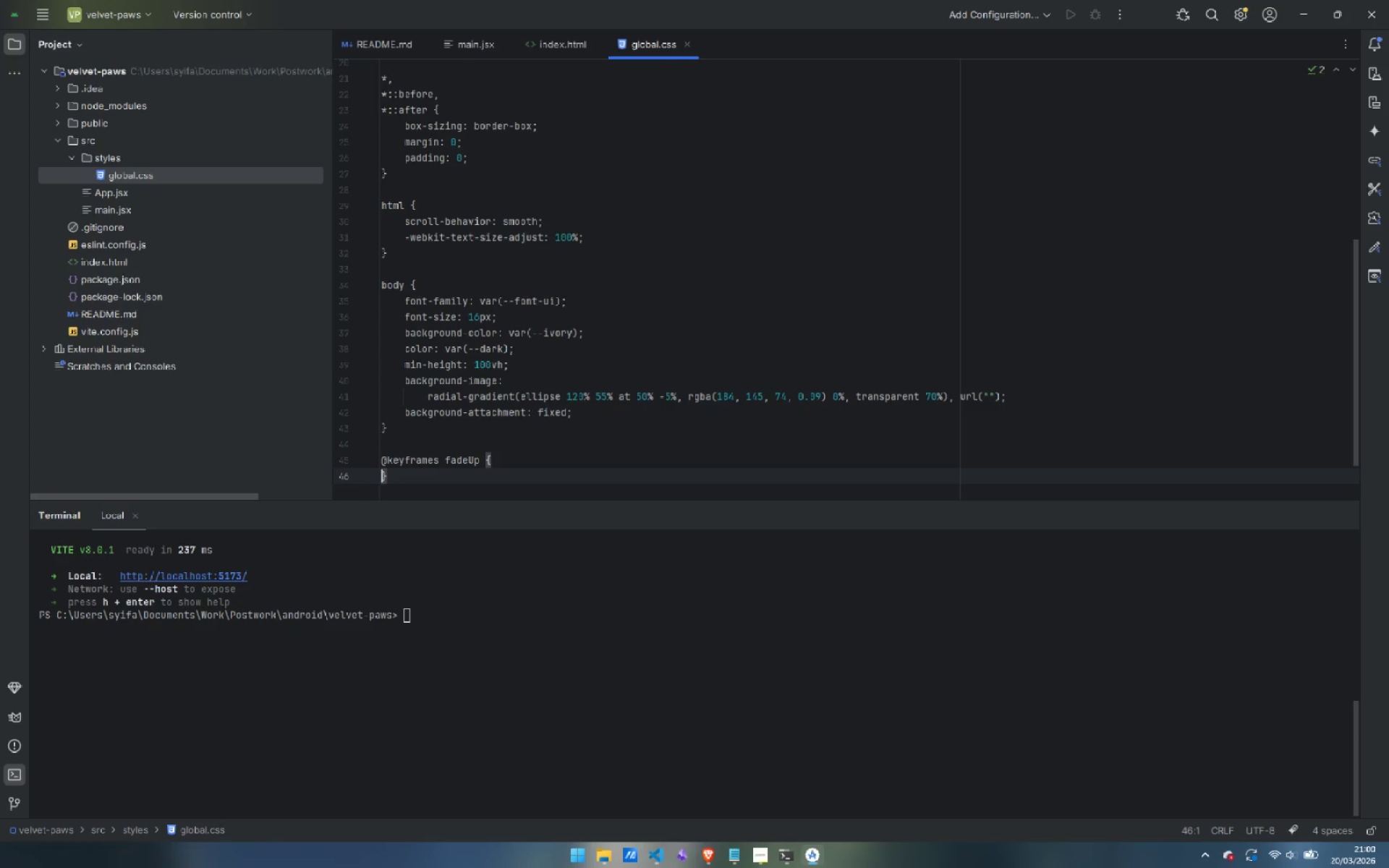 
 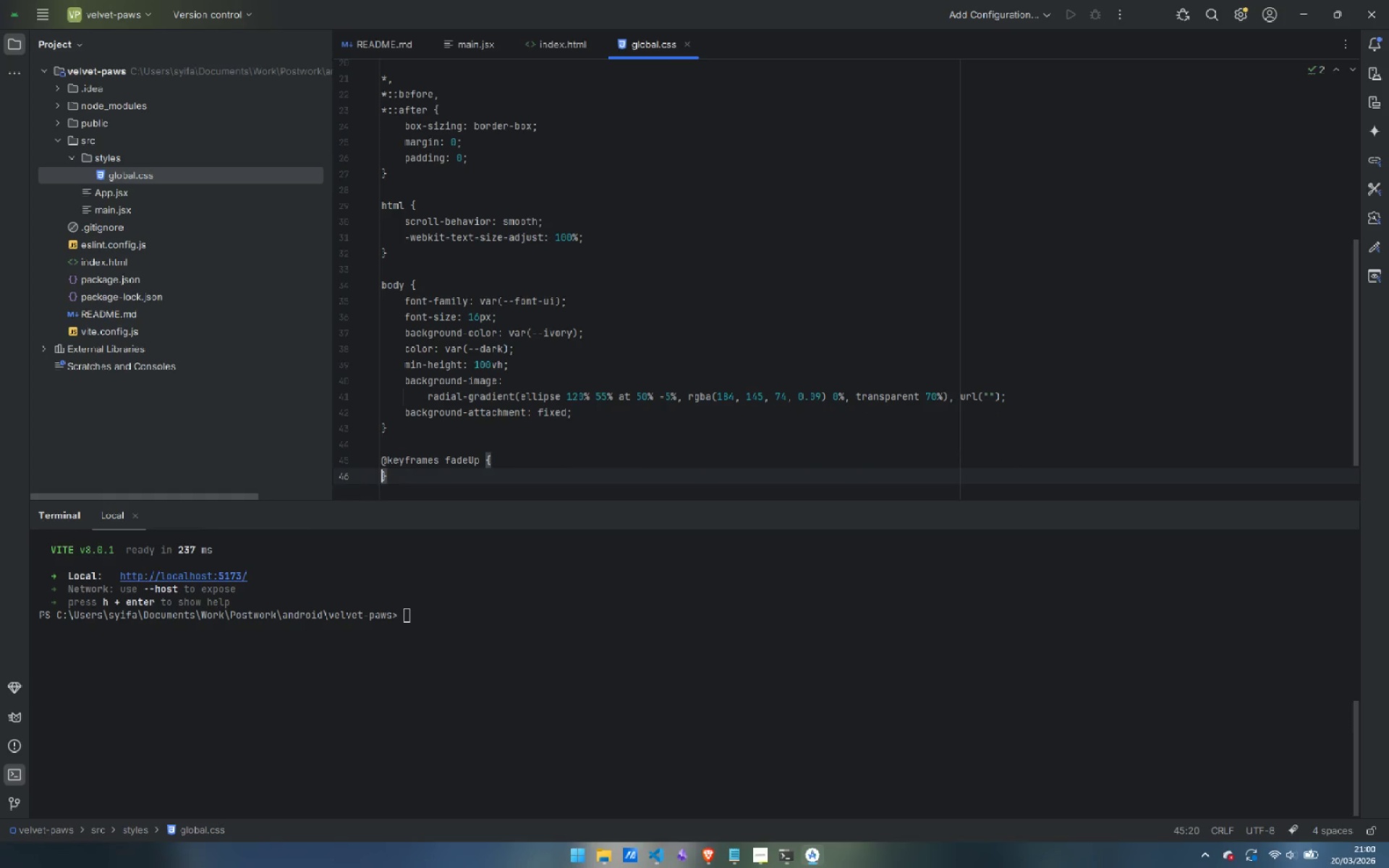 
key(Enter)
 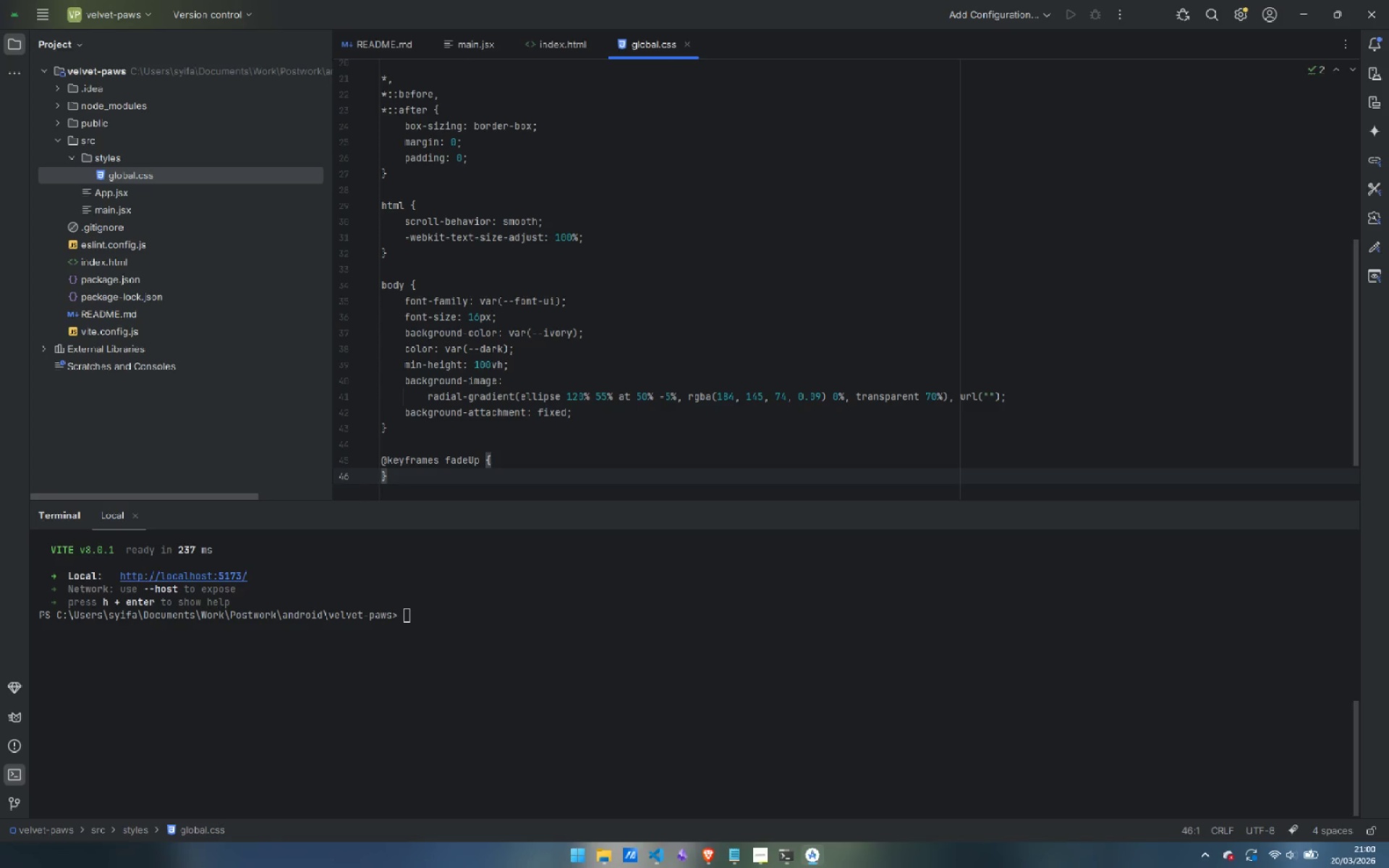 
key(Enter)
 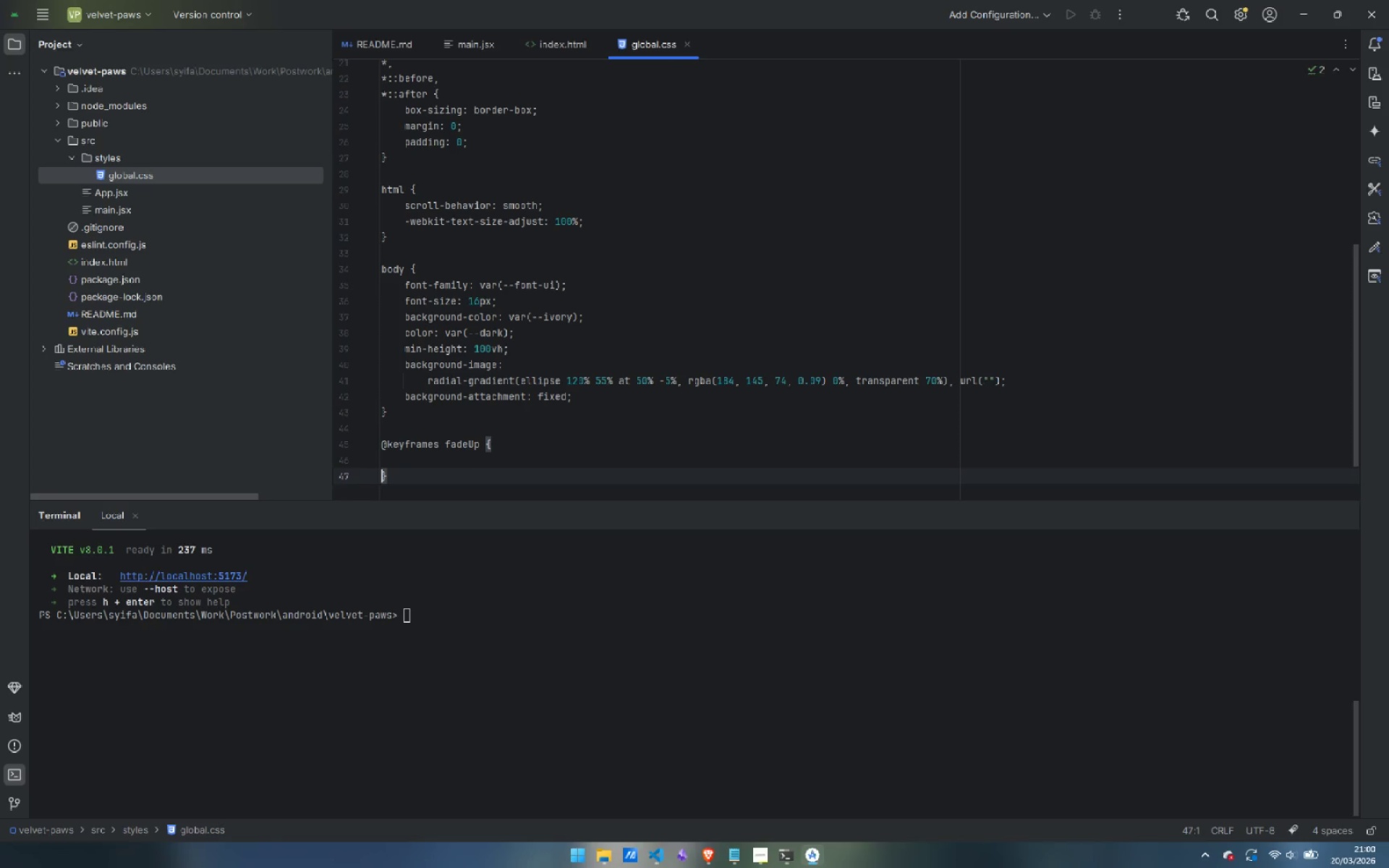 
key(ArrowRight)
 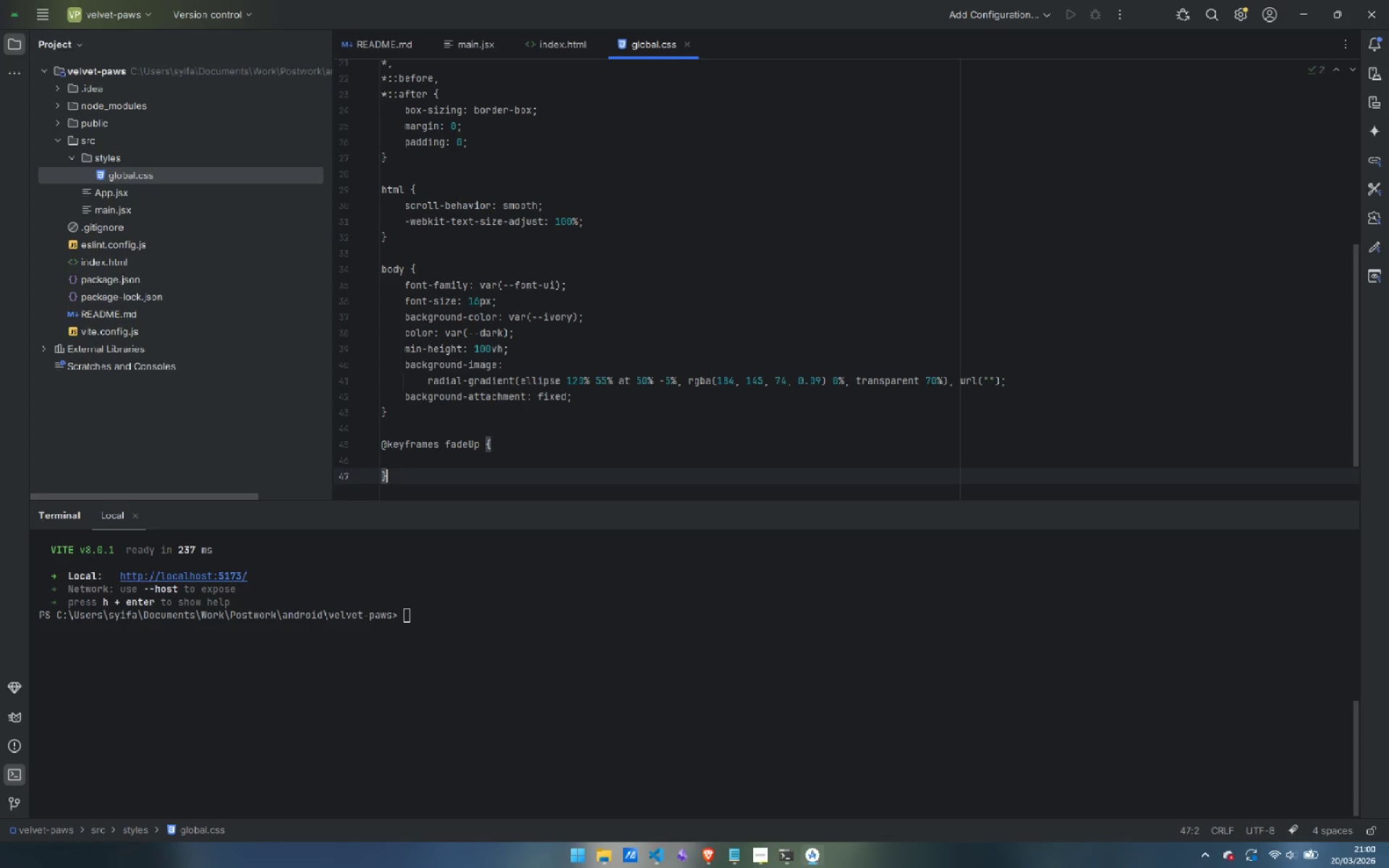 
key(ArrowLeft)
 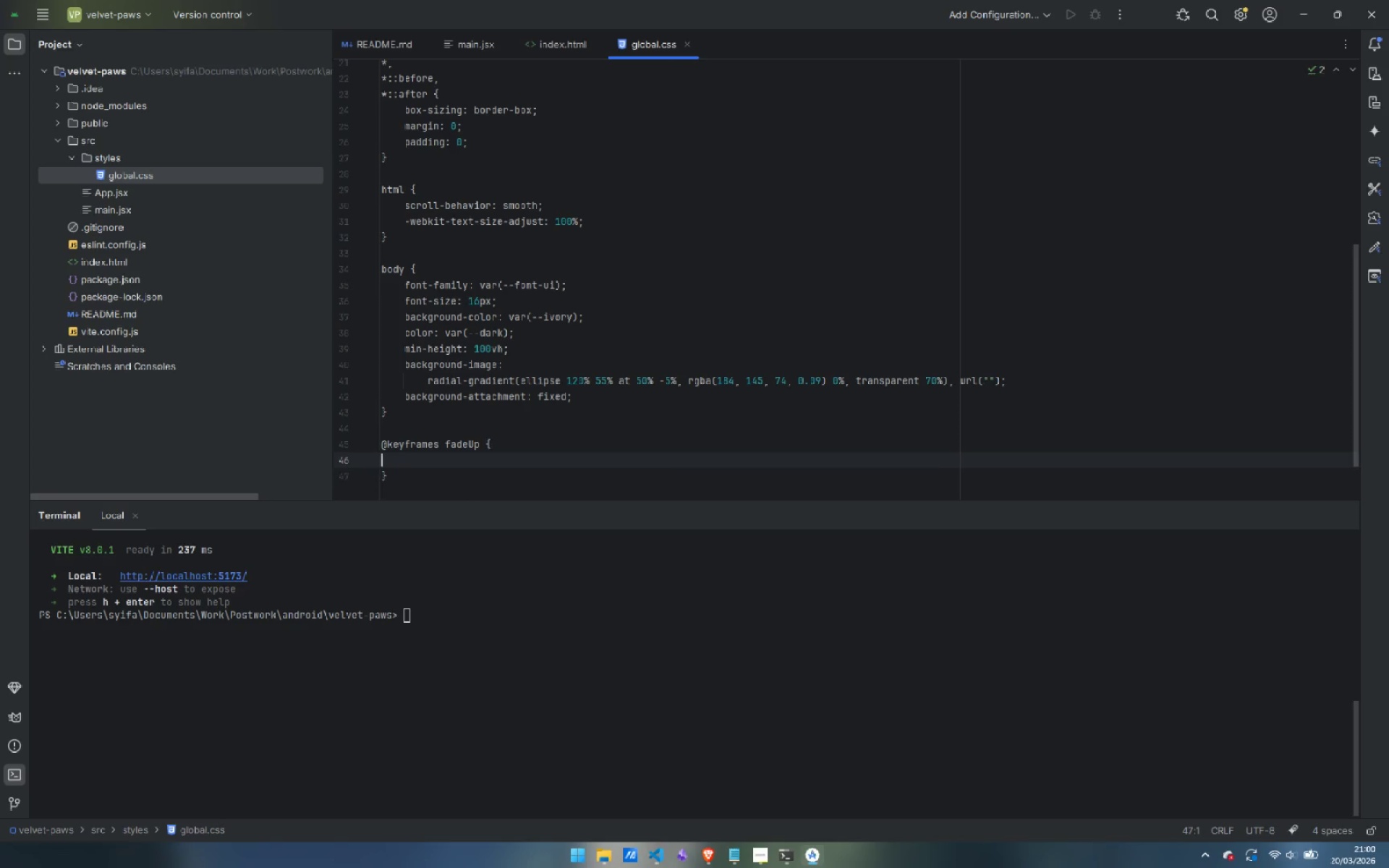 
key(ArrowUp)
 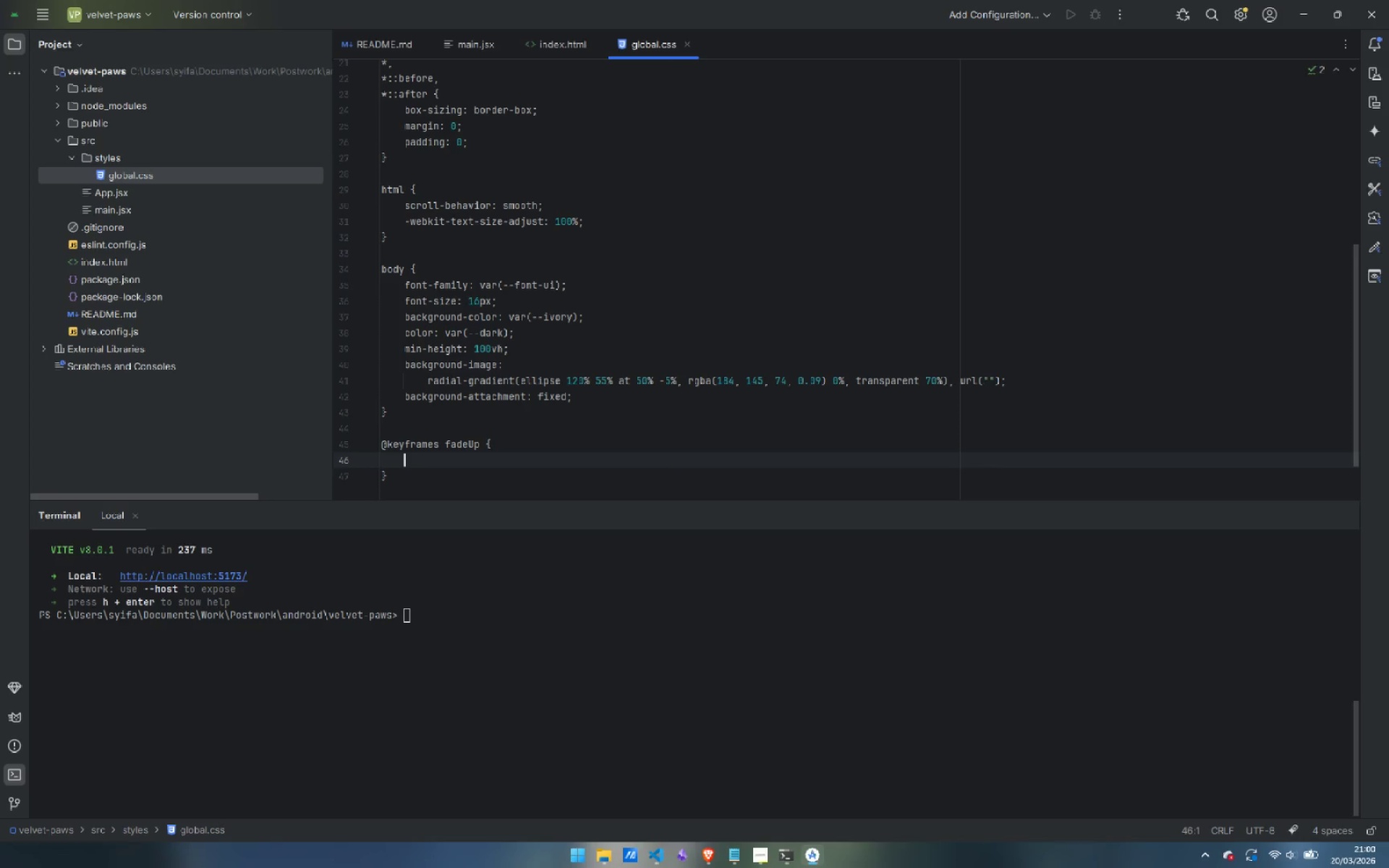 
key(Tab)
type(from {})
 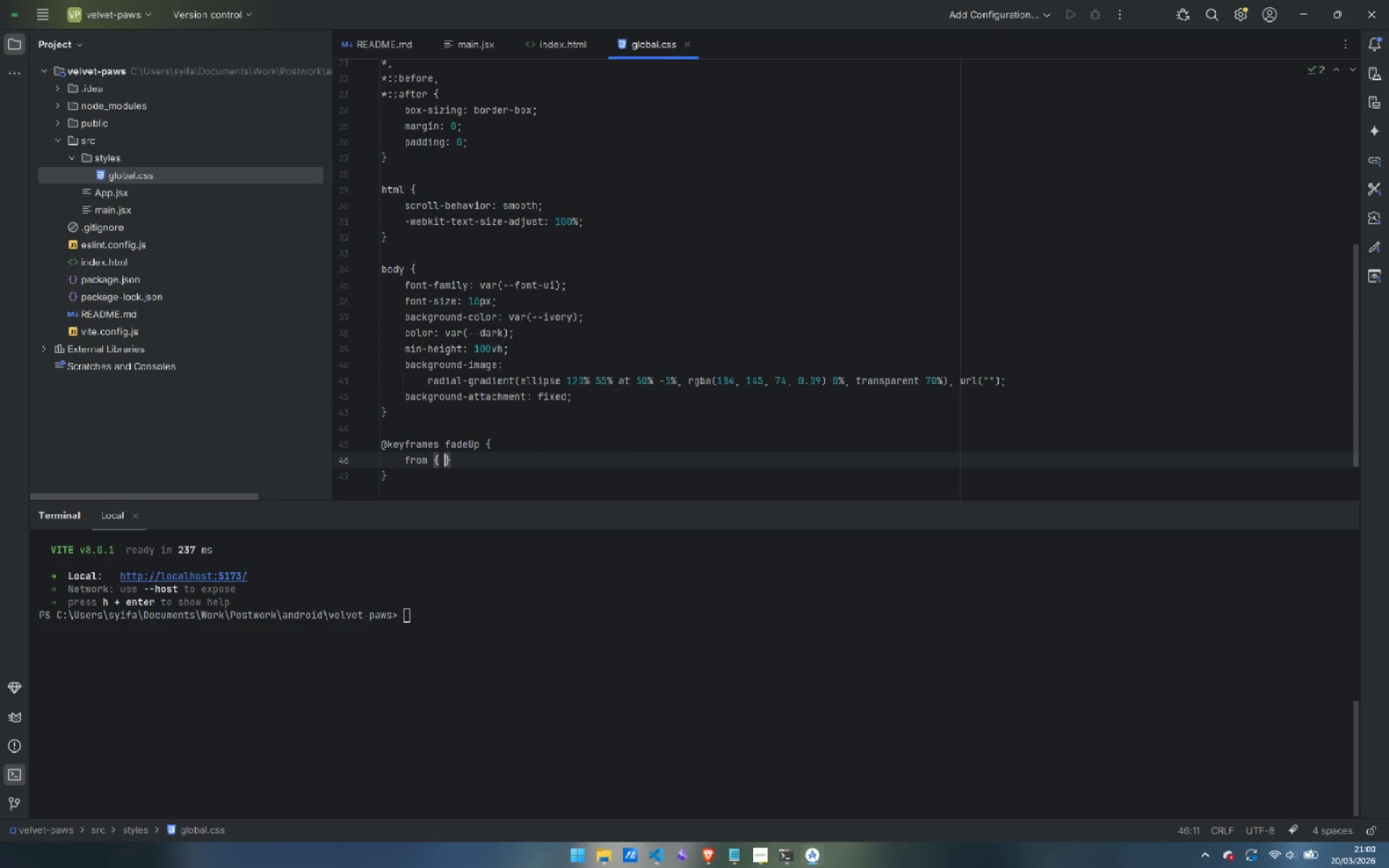 
 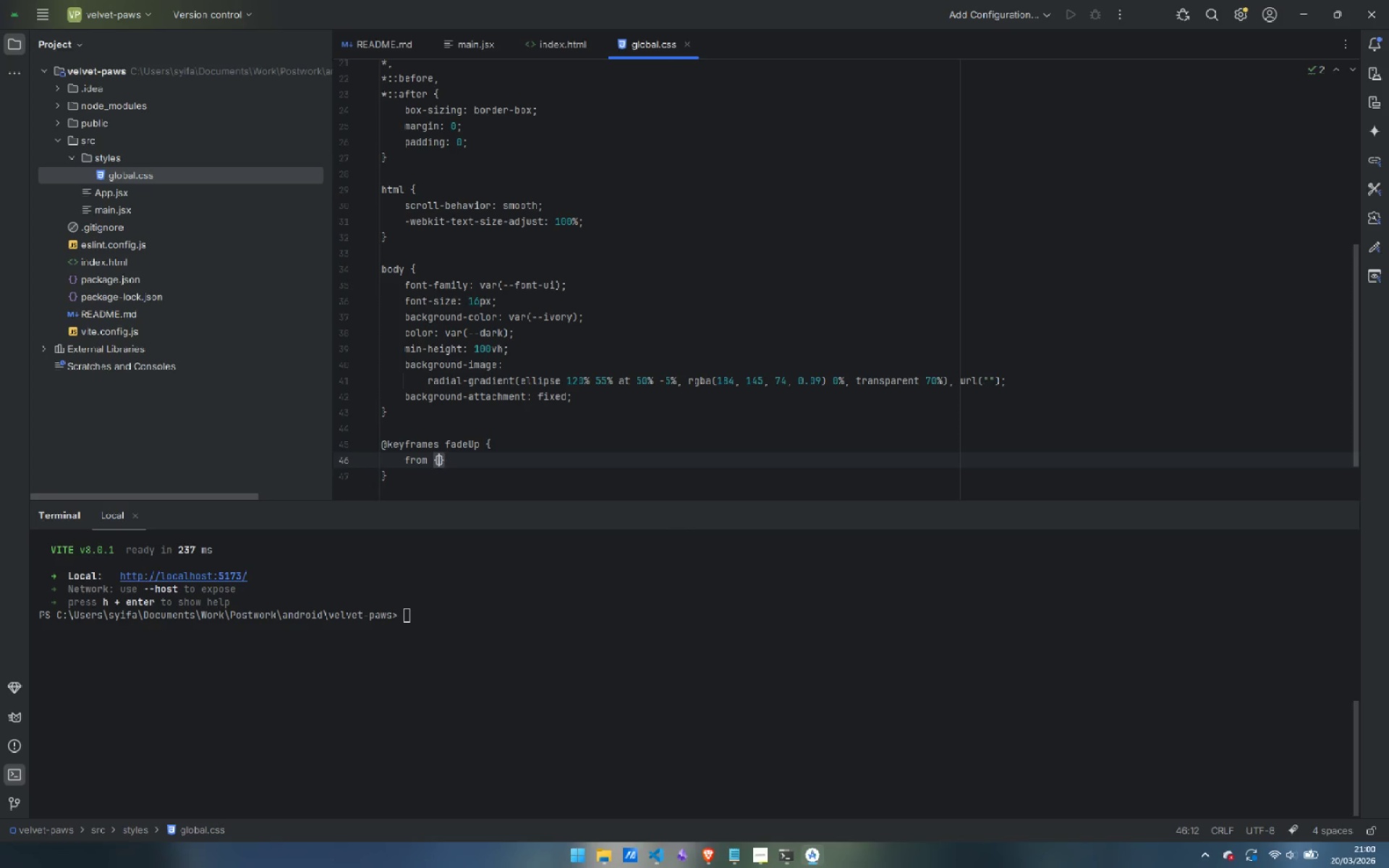 
key(ArrowLeft)
 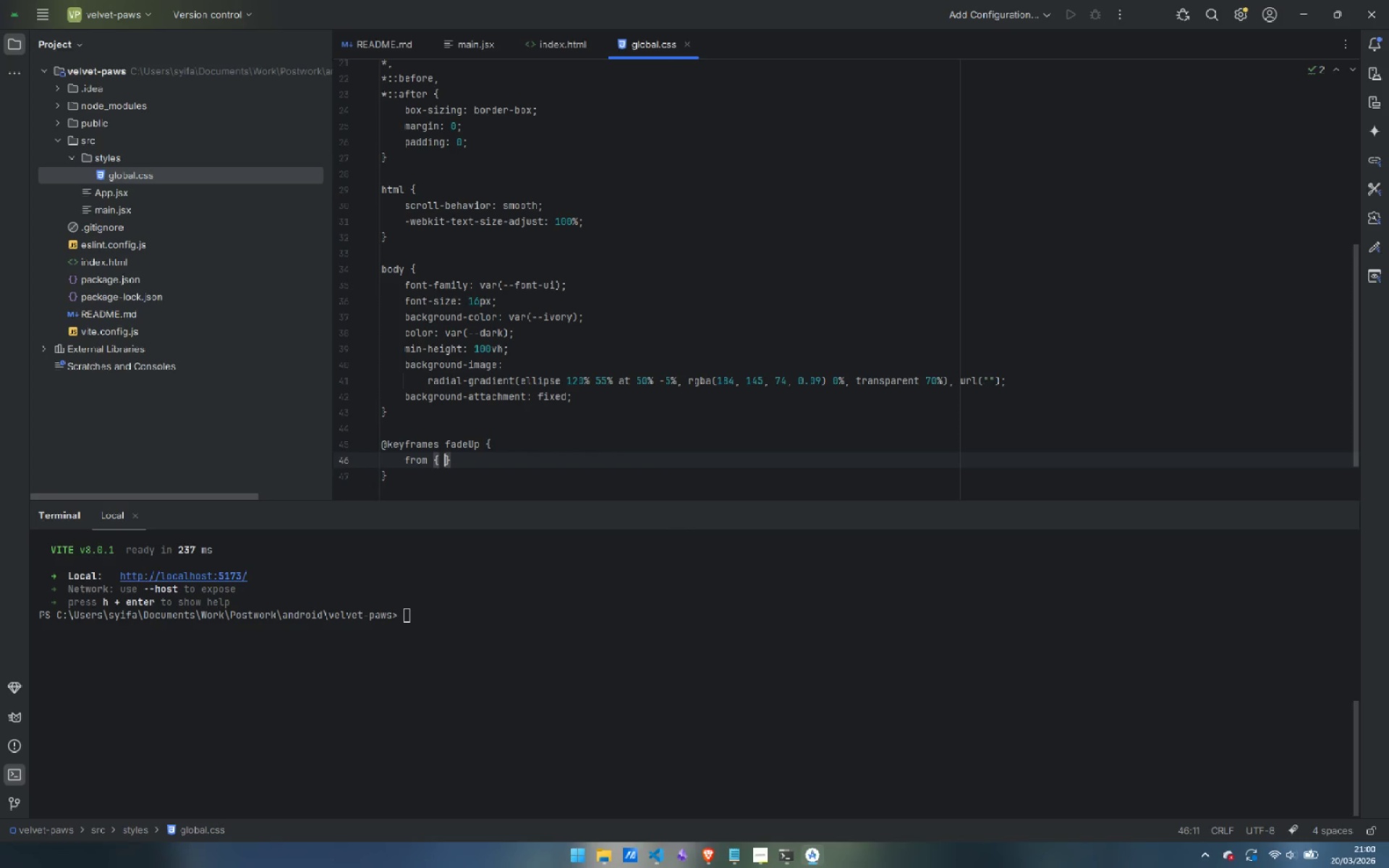 
key(Space)
 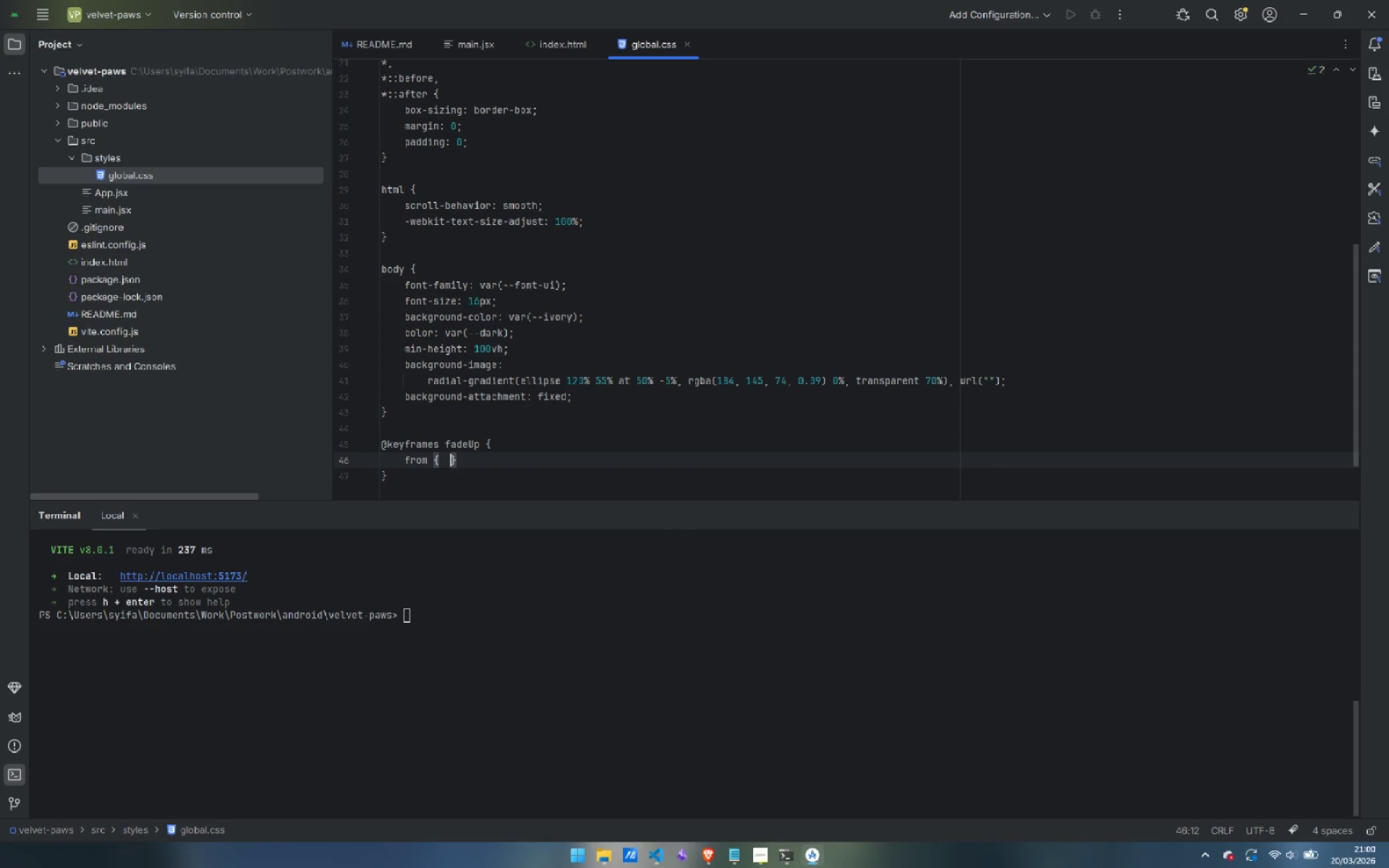 
key(Space)
 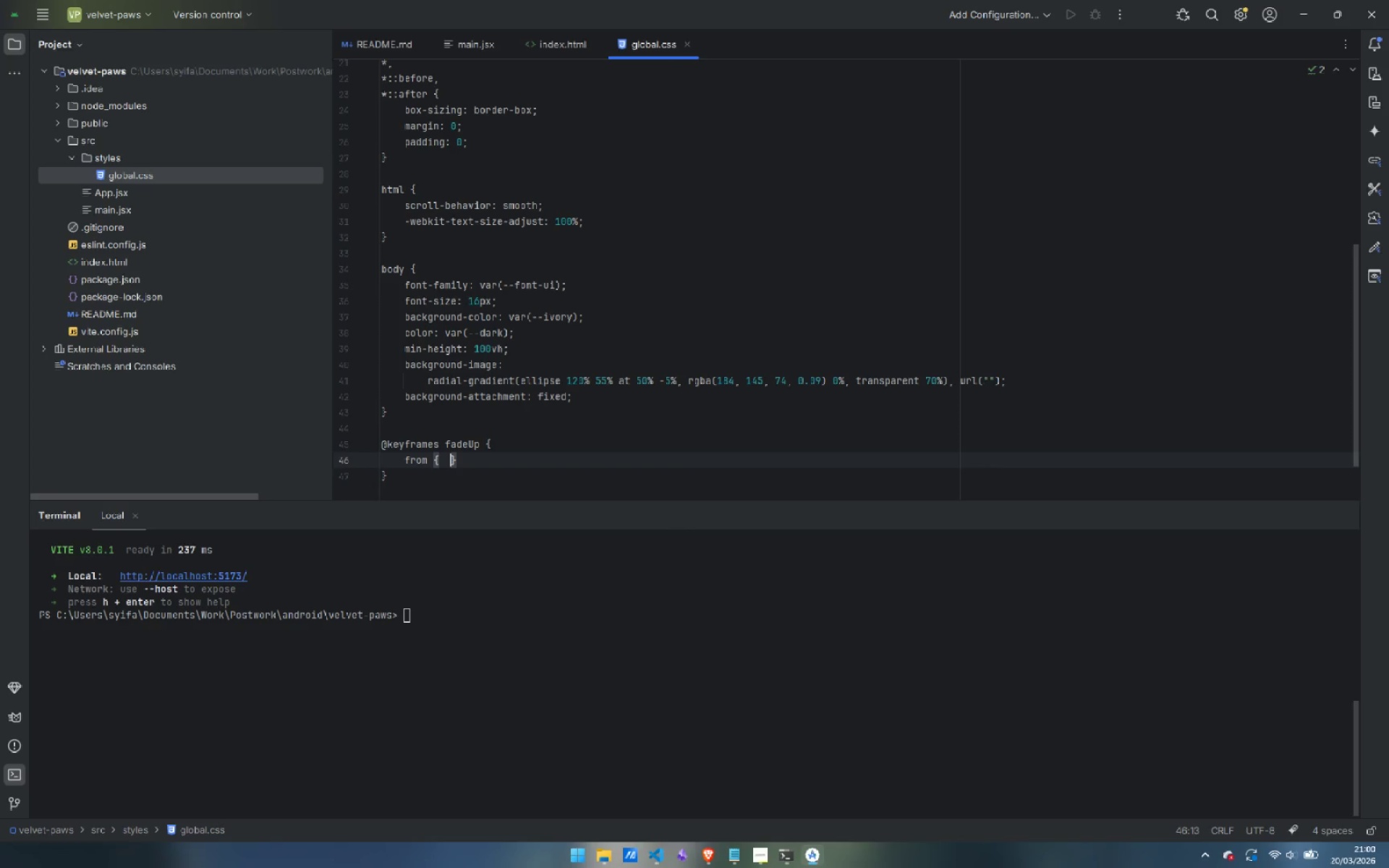 
key(ArrowLeft)
 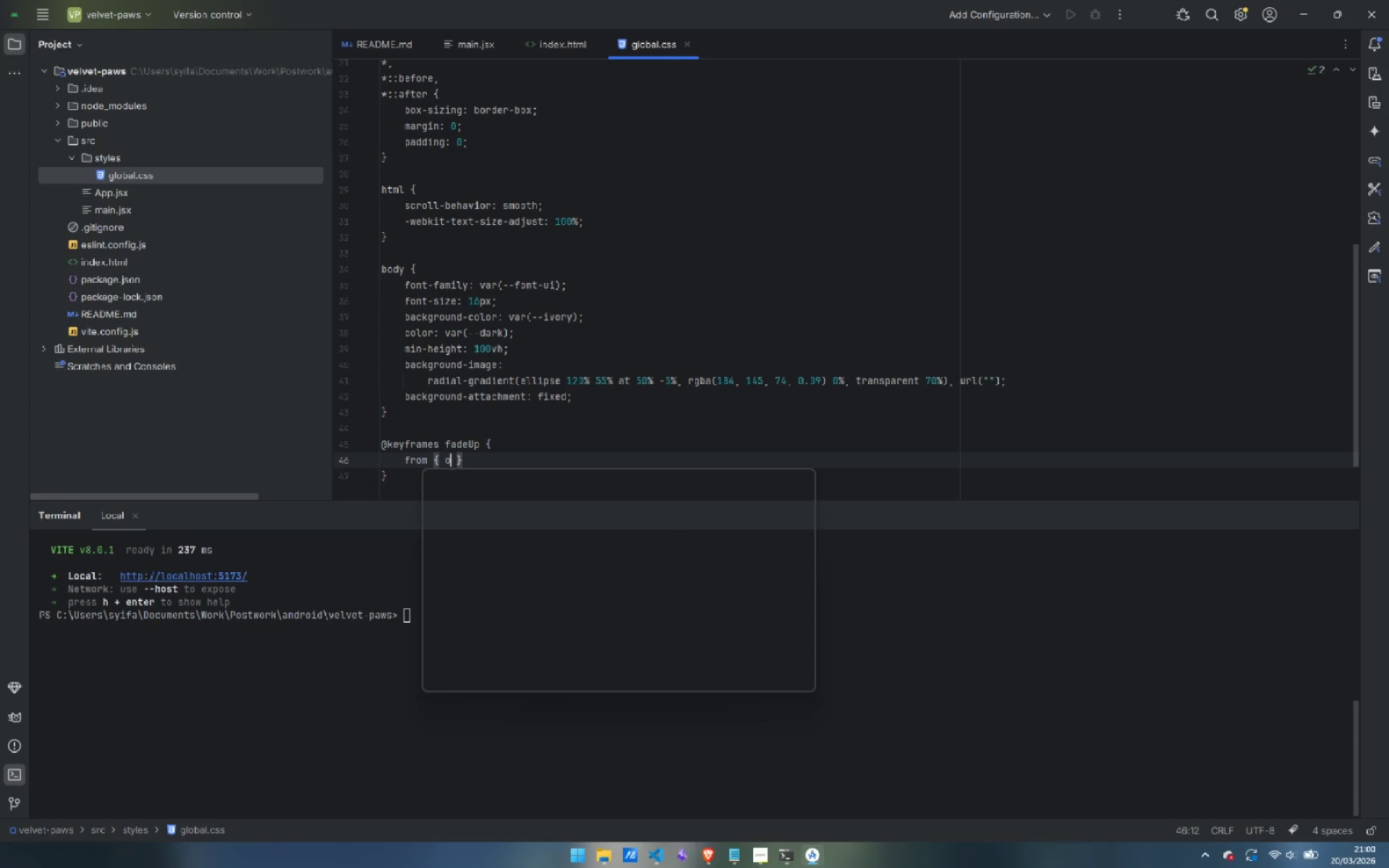 
type(opacitiy)
key(Backspace)
key(Backspace)
type(y: 0; transform )
key(Backspace)
type(: translateY(16px);)
 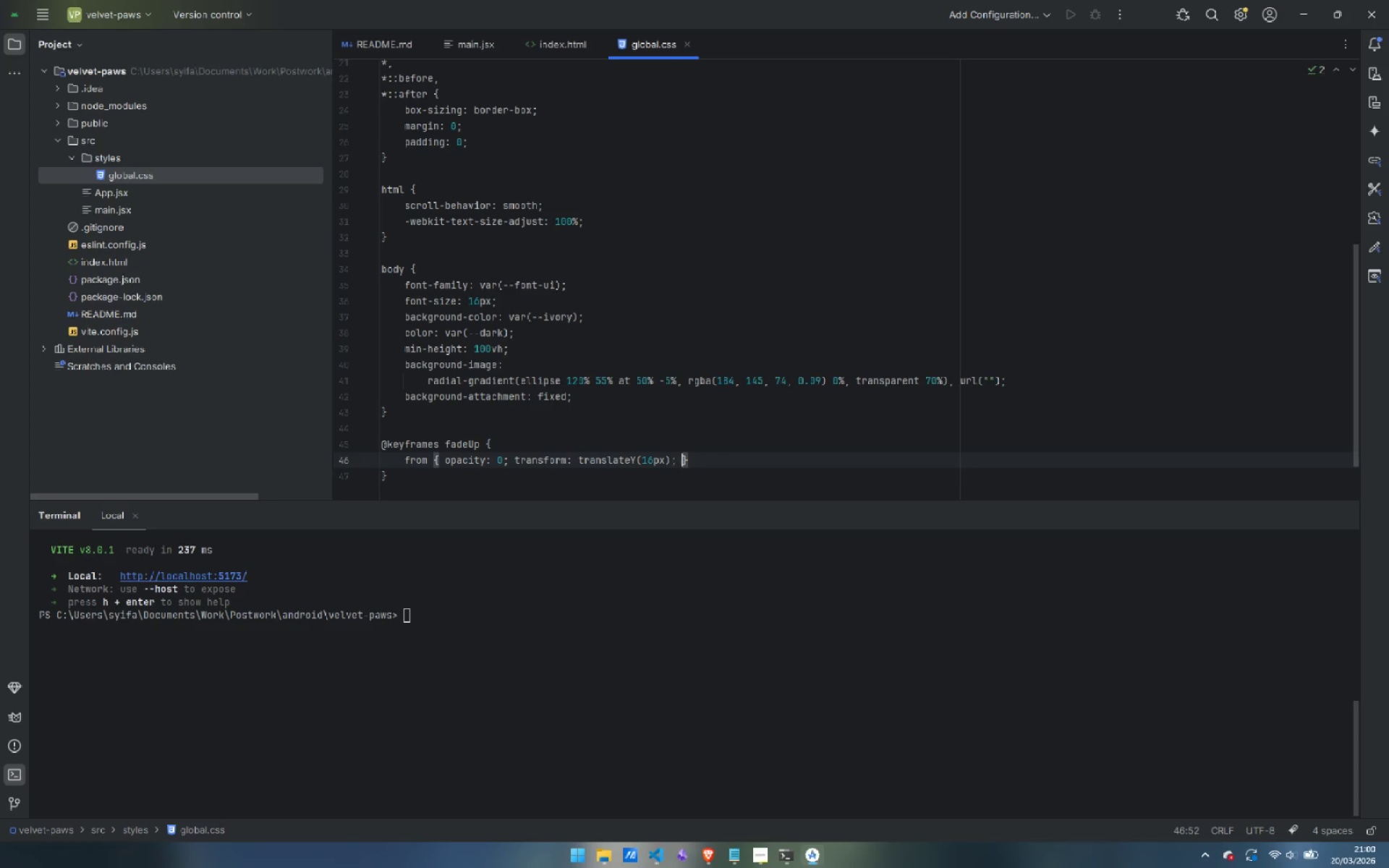 
 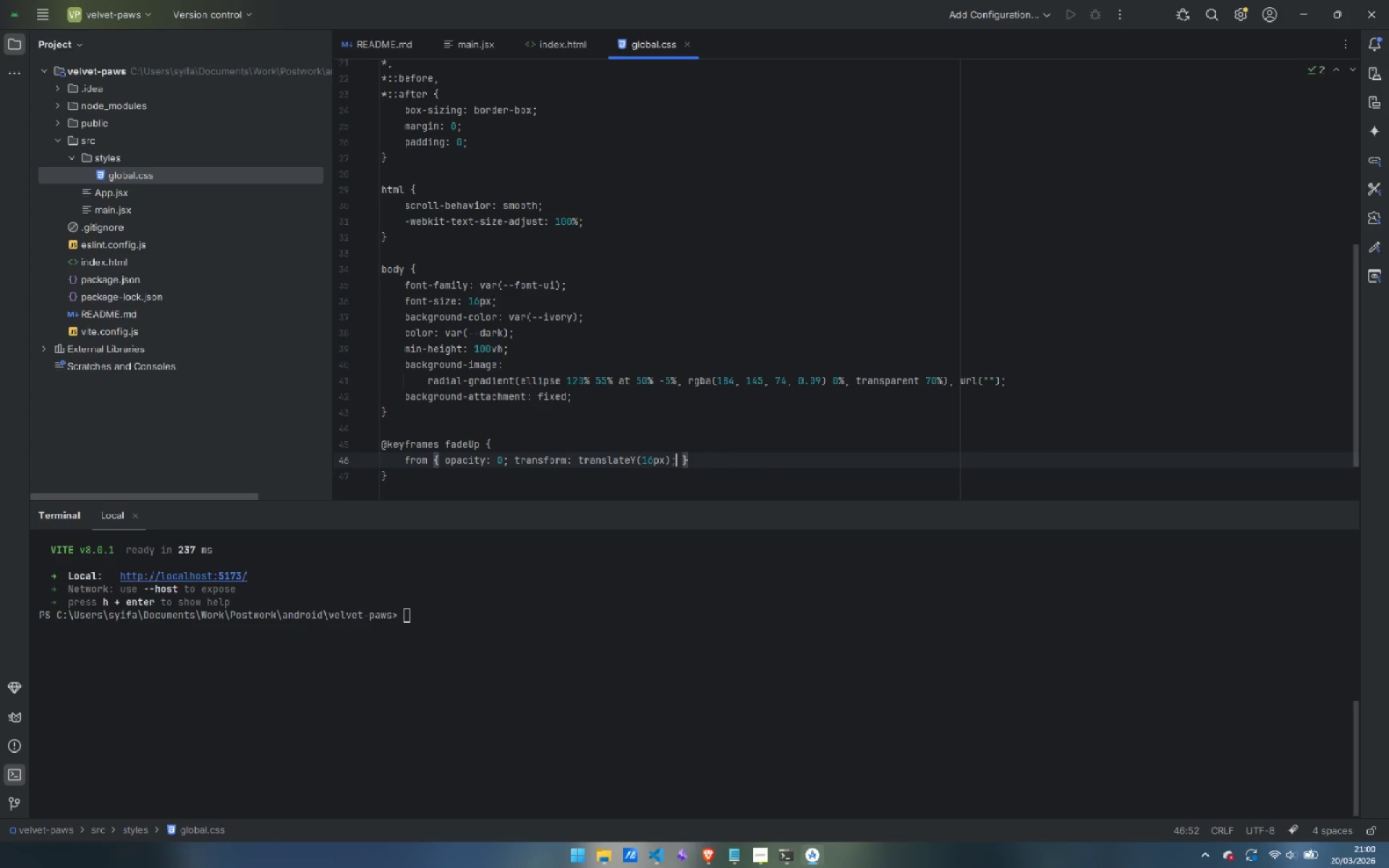 
key(ArrowRight)
 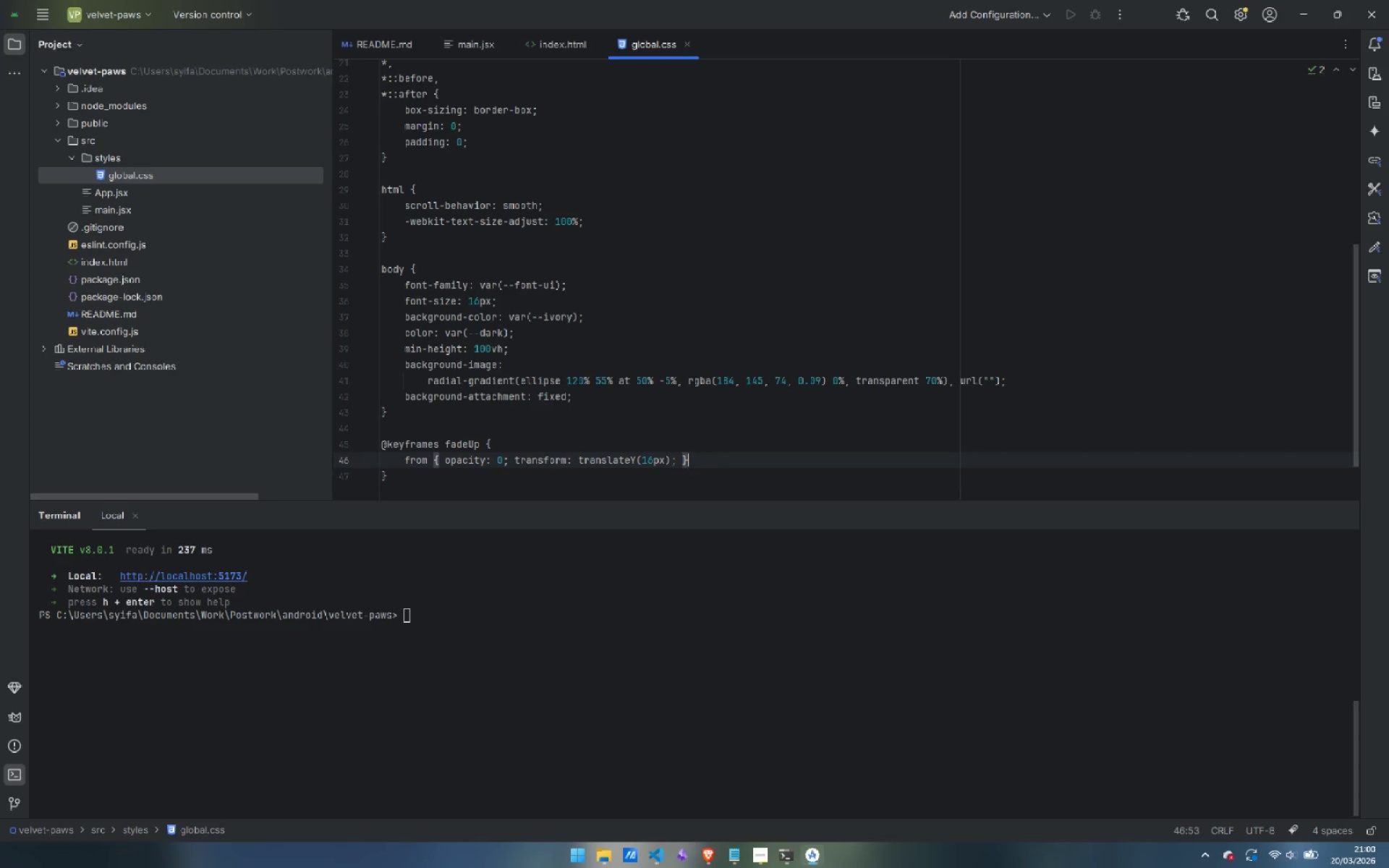 
key(ArrowRight)
 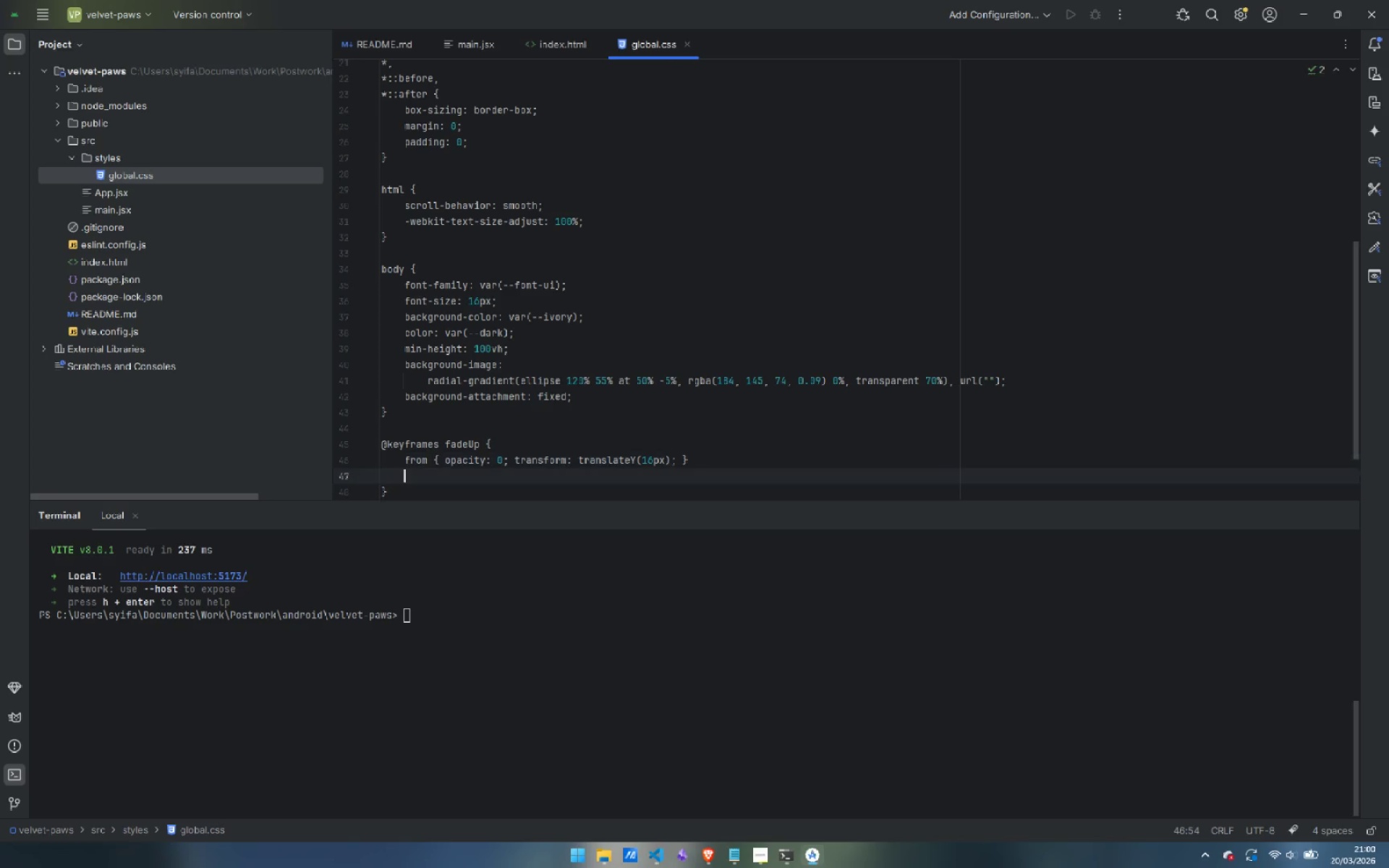 
key(Enter)
 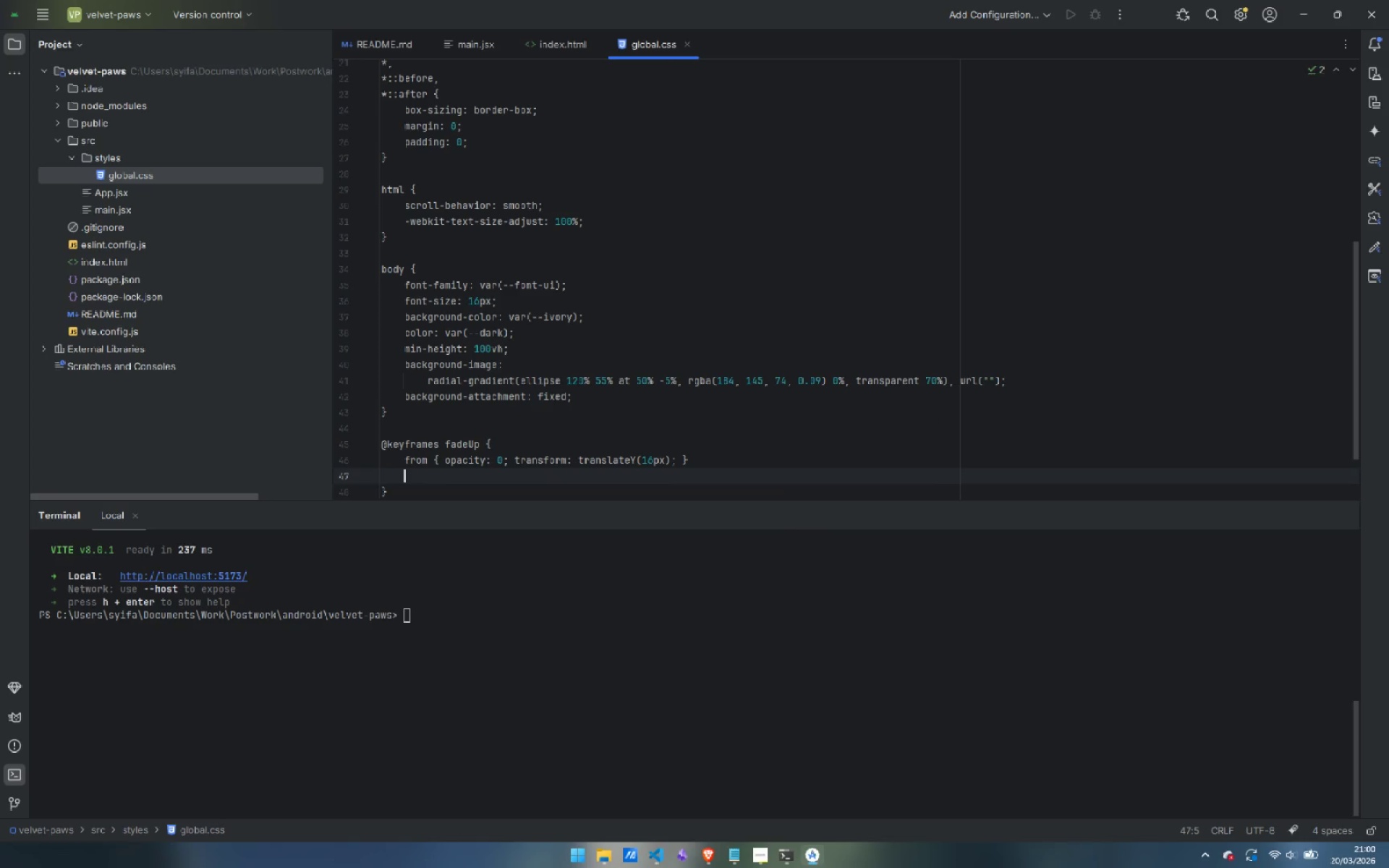 
type(to {})
 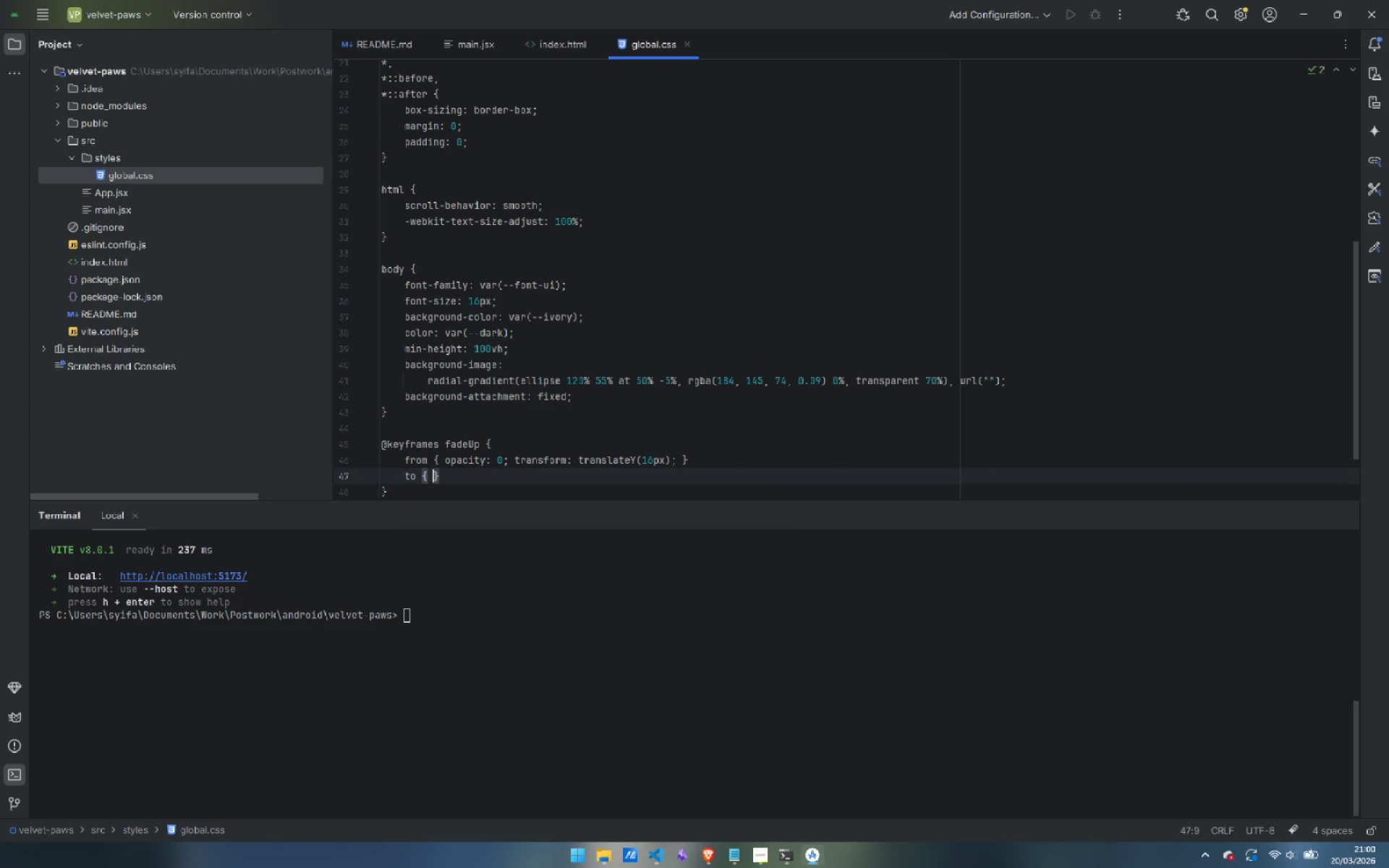 
 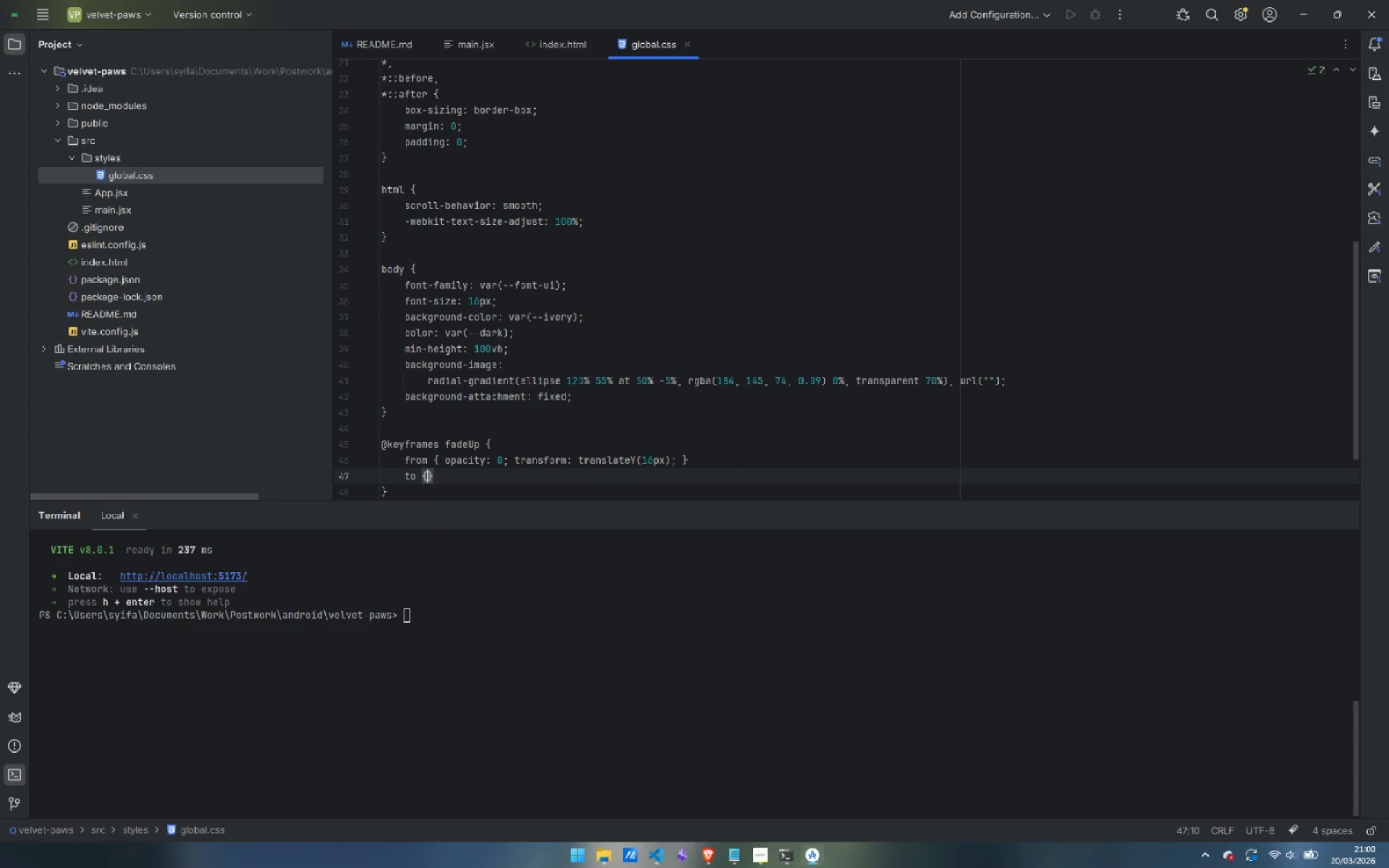 
key(ArrowLeft)
 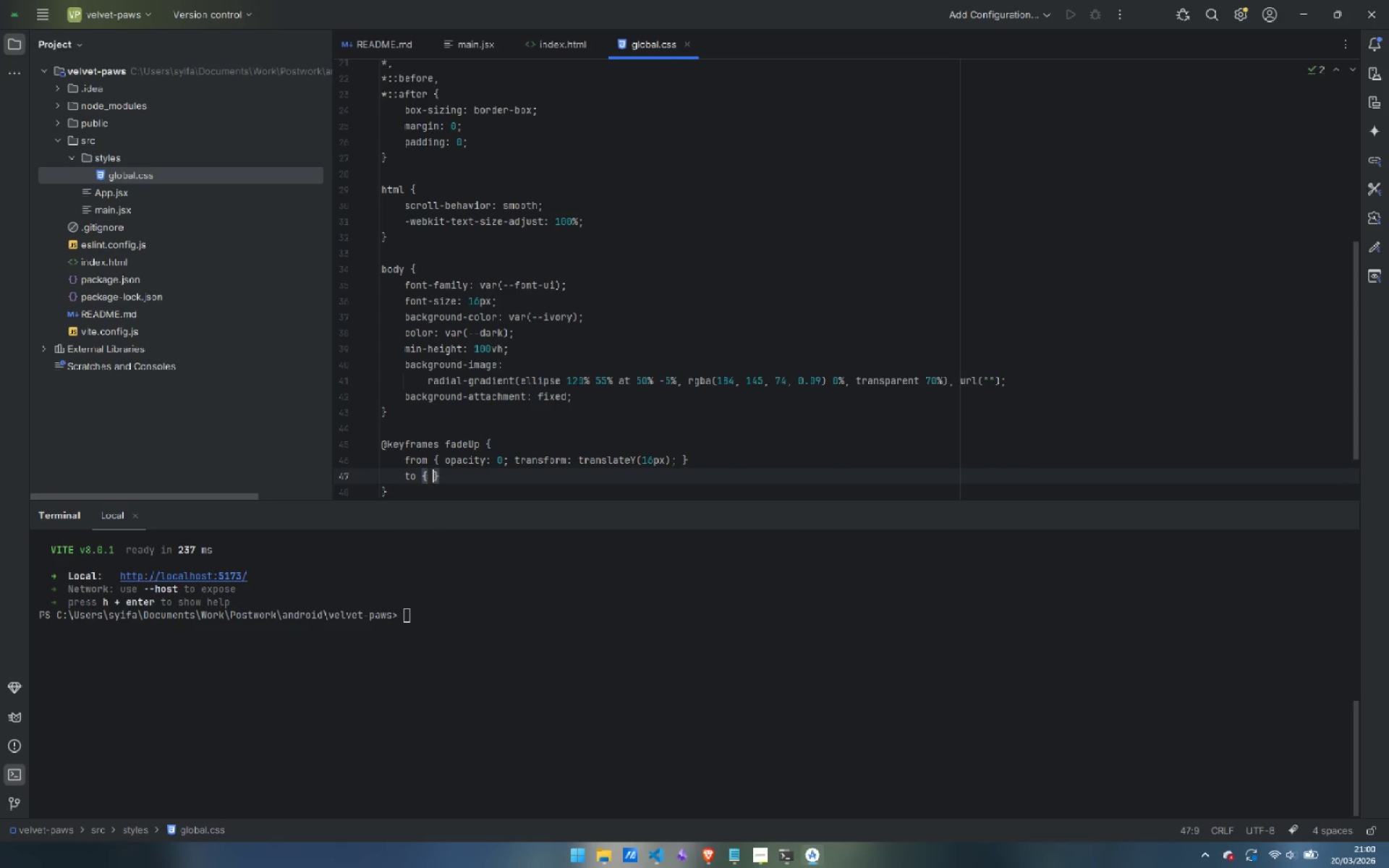 
key(Space)
 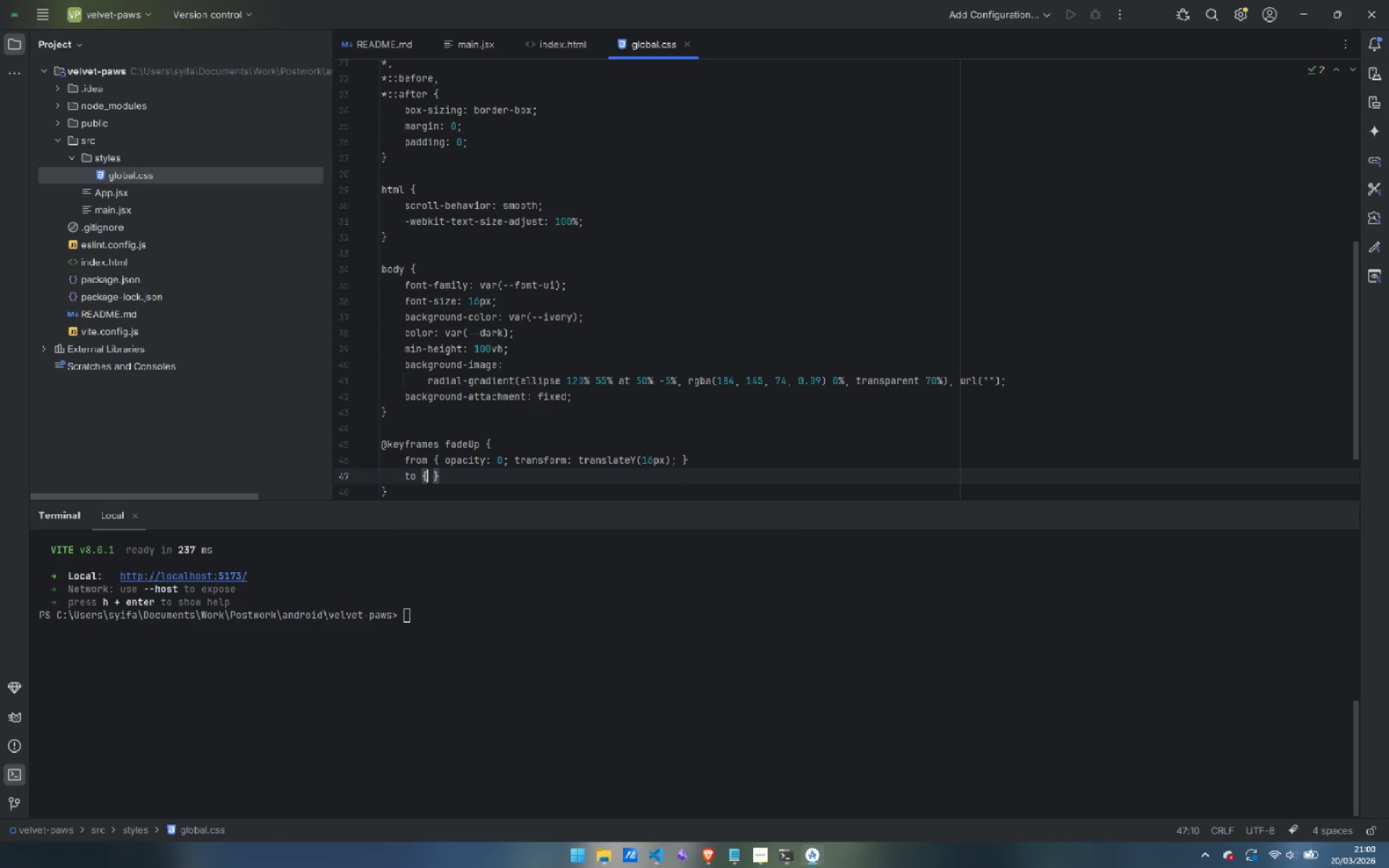 
key(ArrowLeft)
 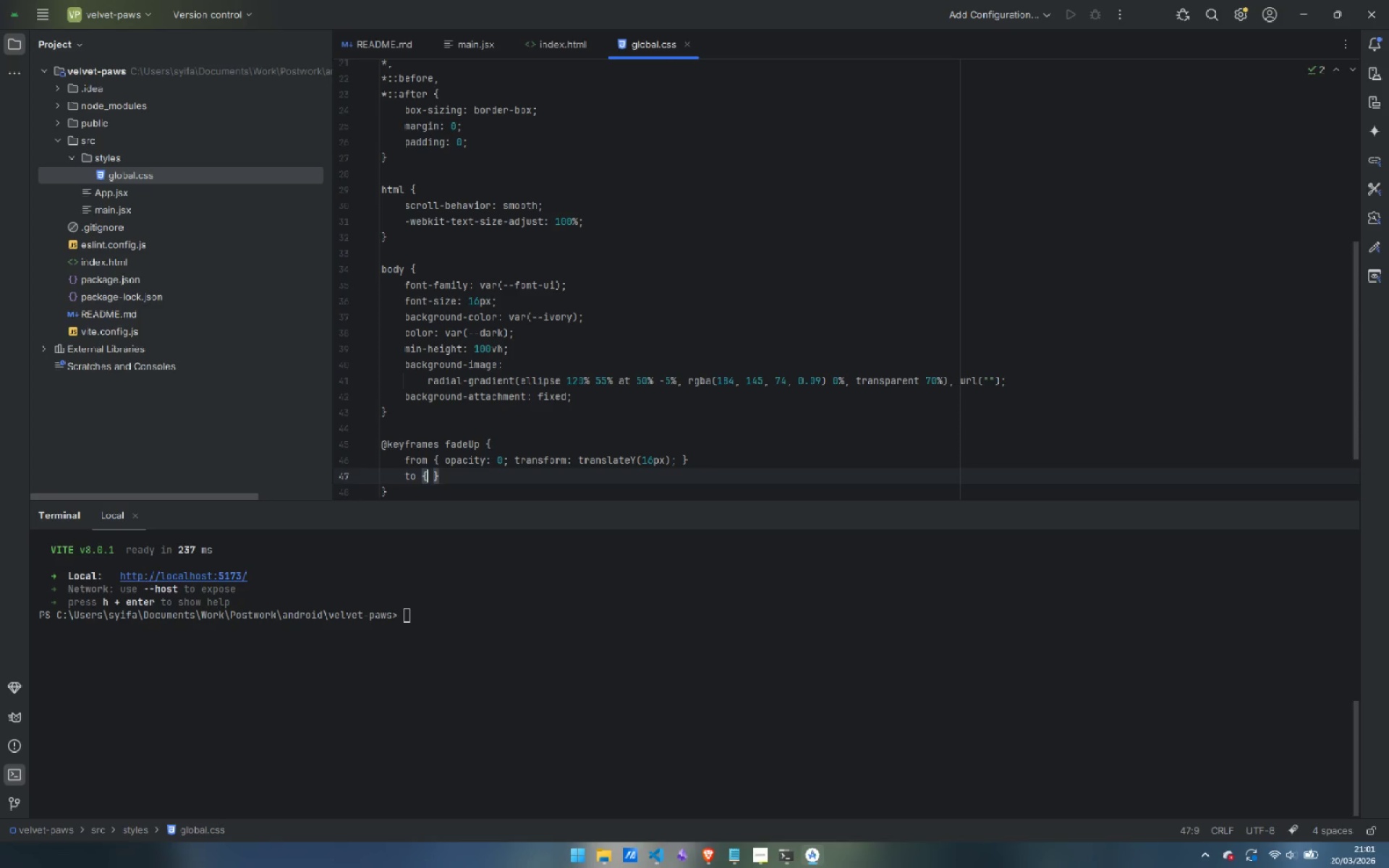 
type( opacity: 1; trans)
 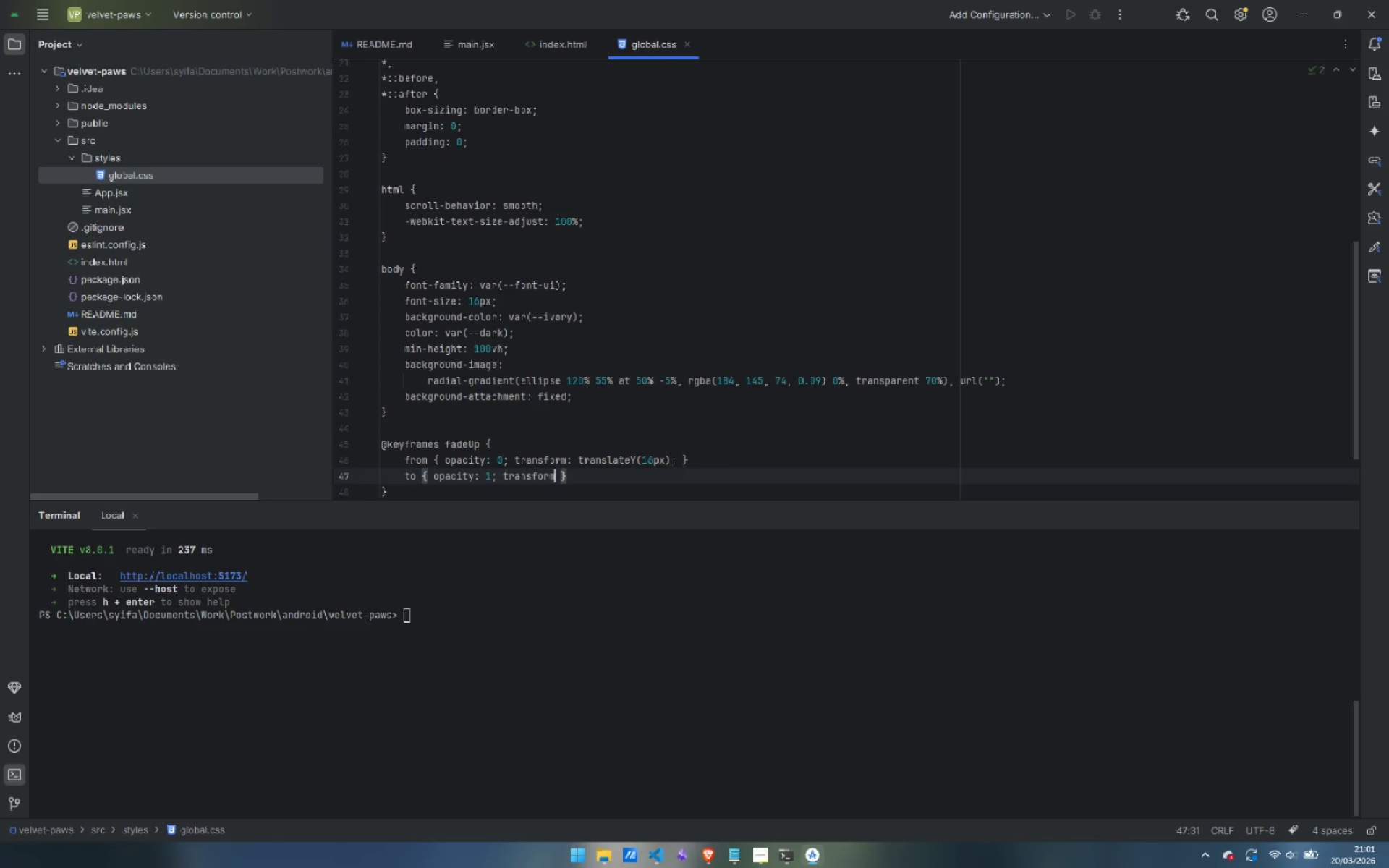 
 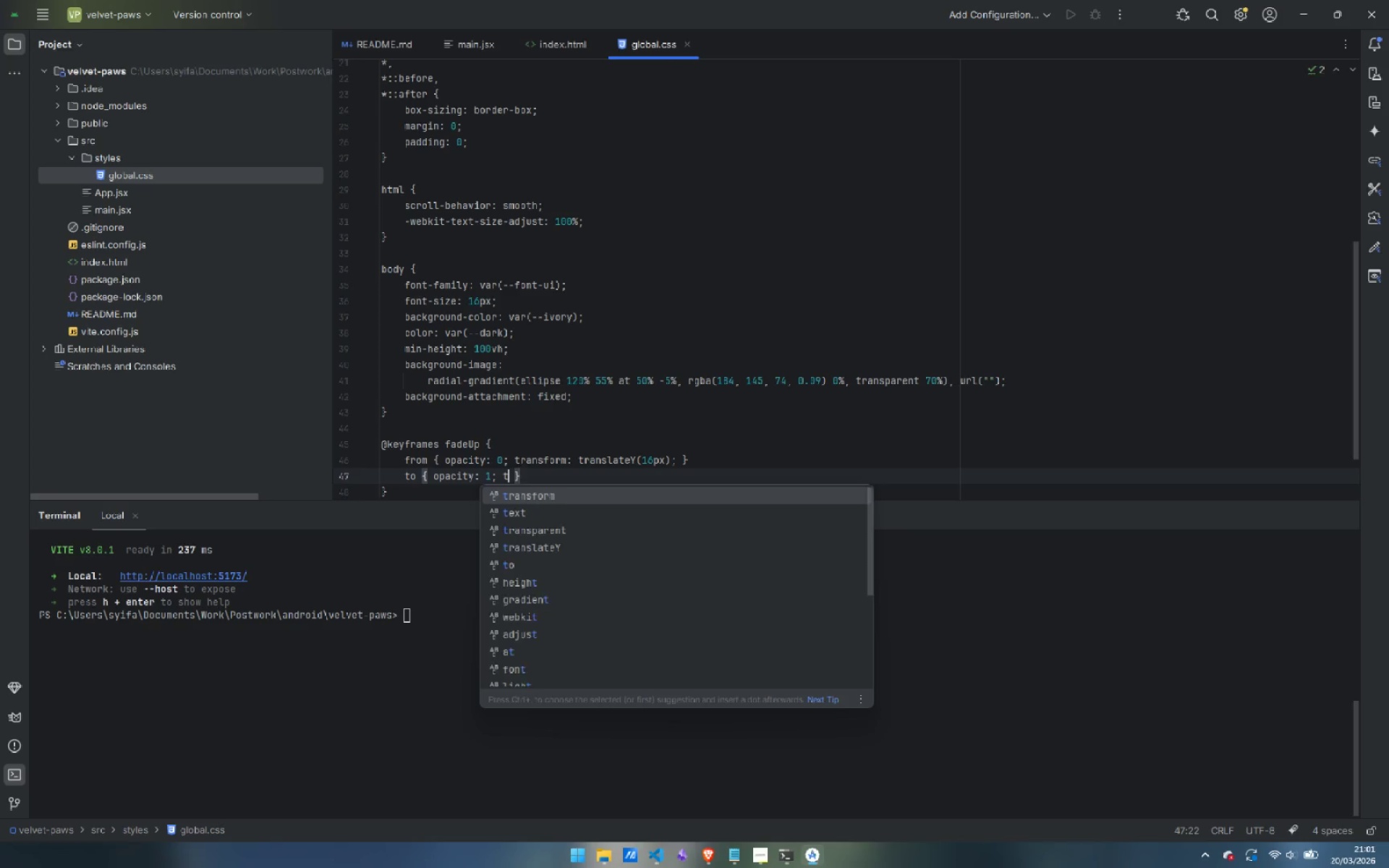 
key(Enter)
 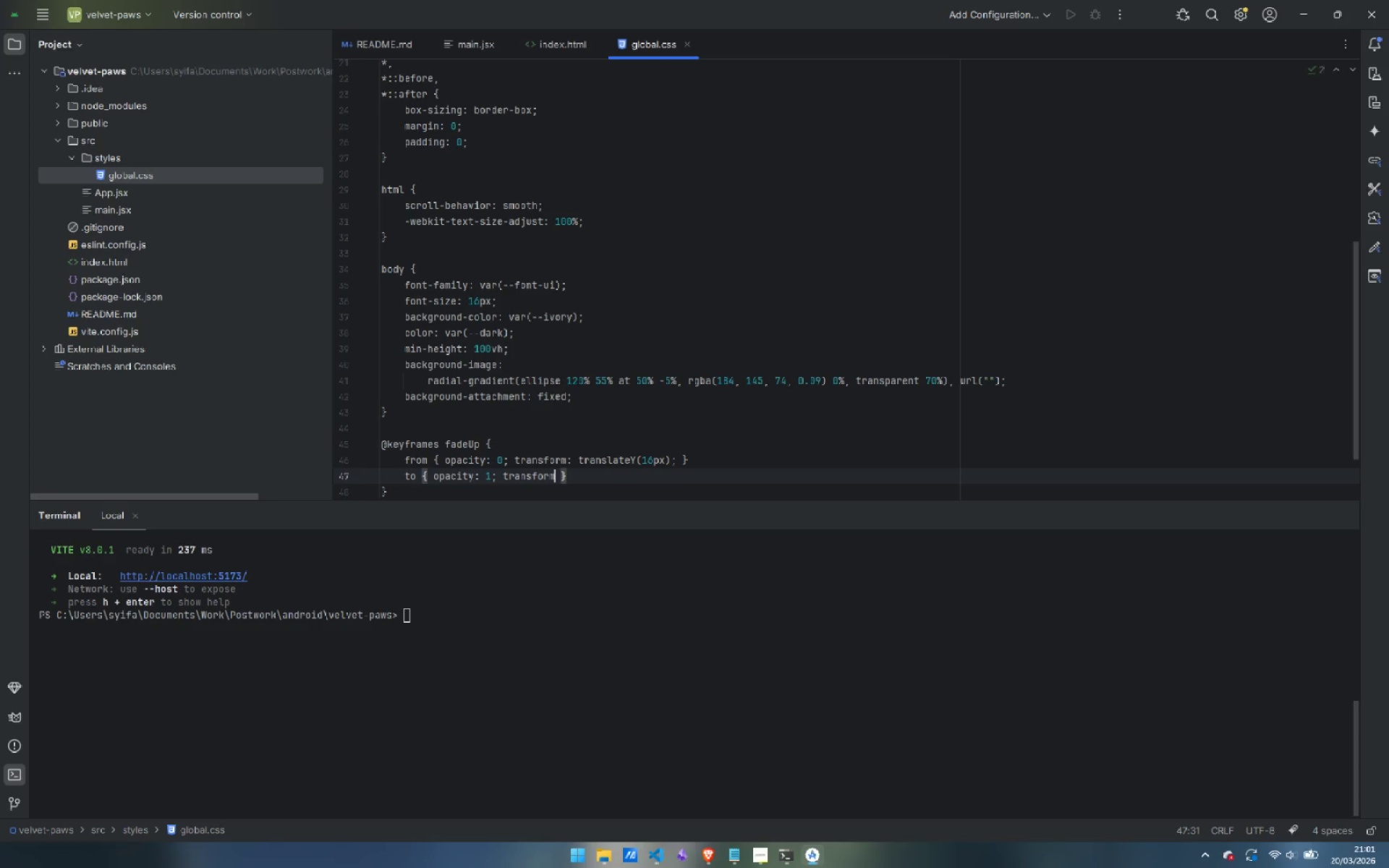 
type(L )
key(Backspace)
key(Backspace)
type(: transla)
 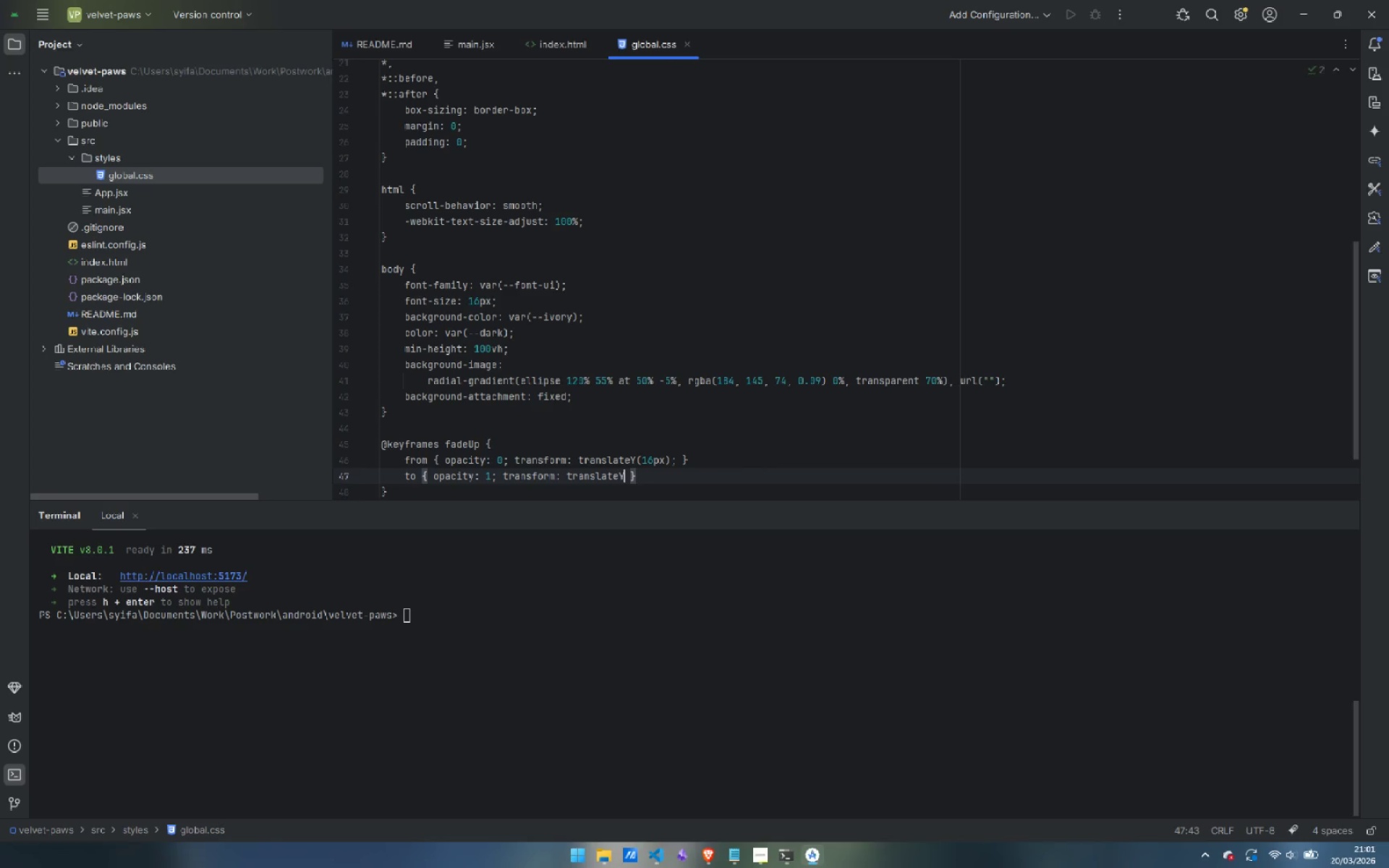 
 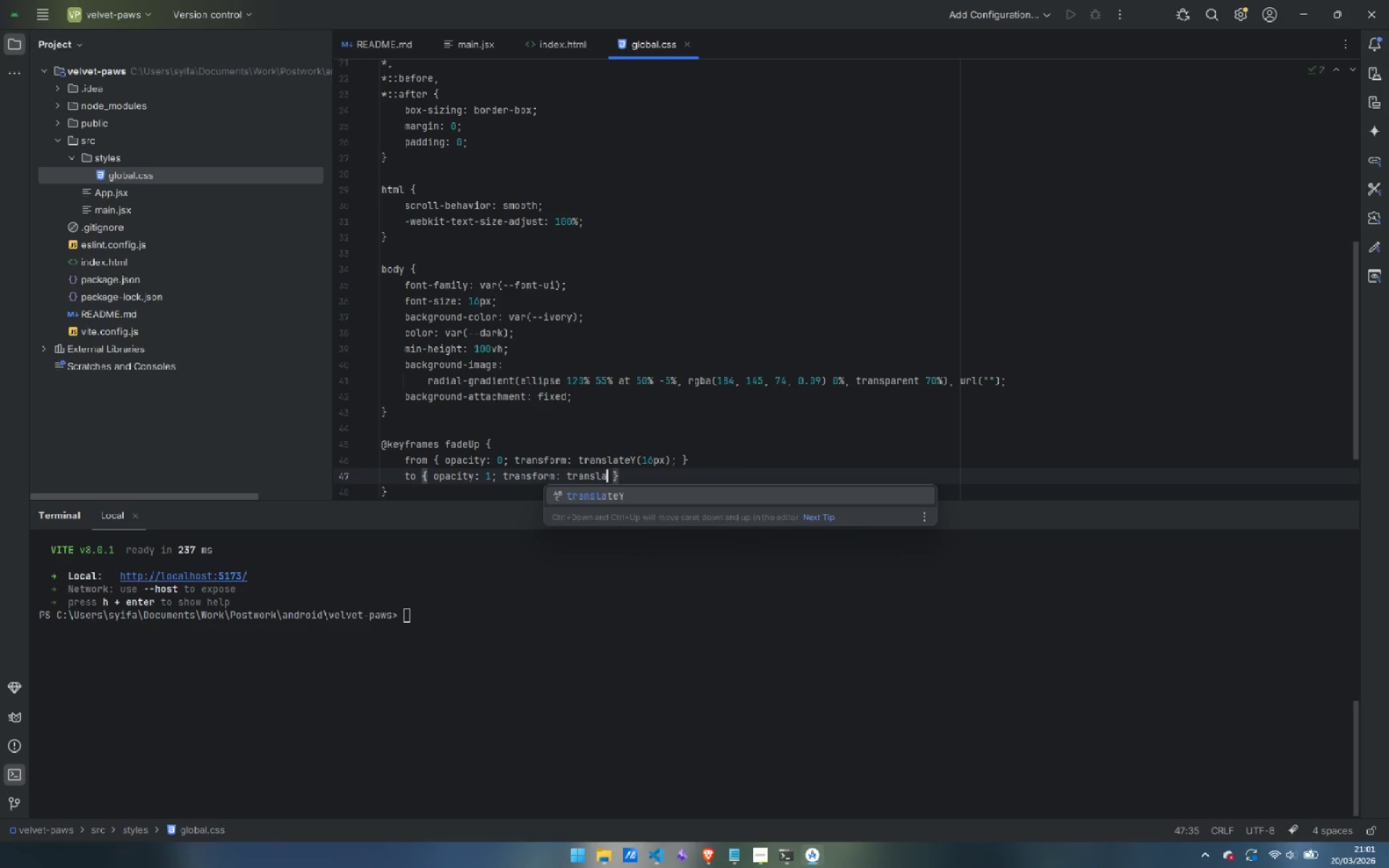 
key(Enter)
 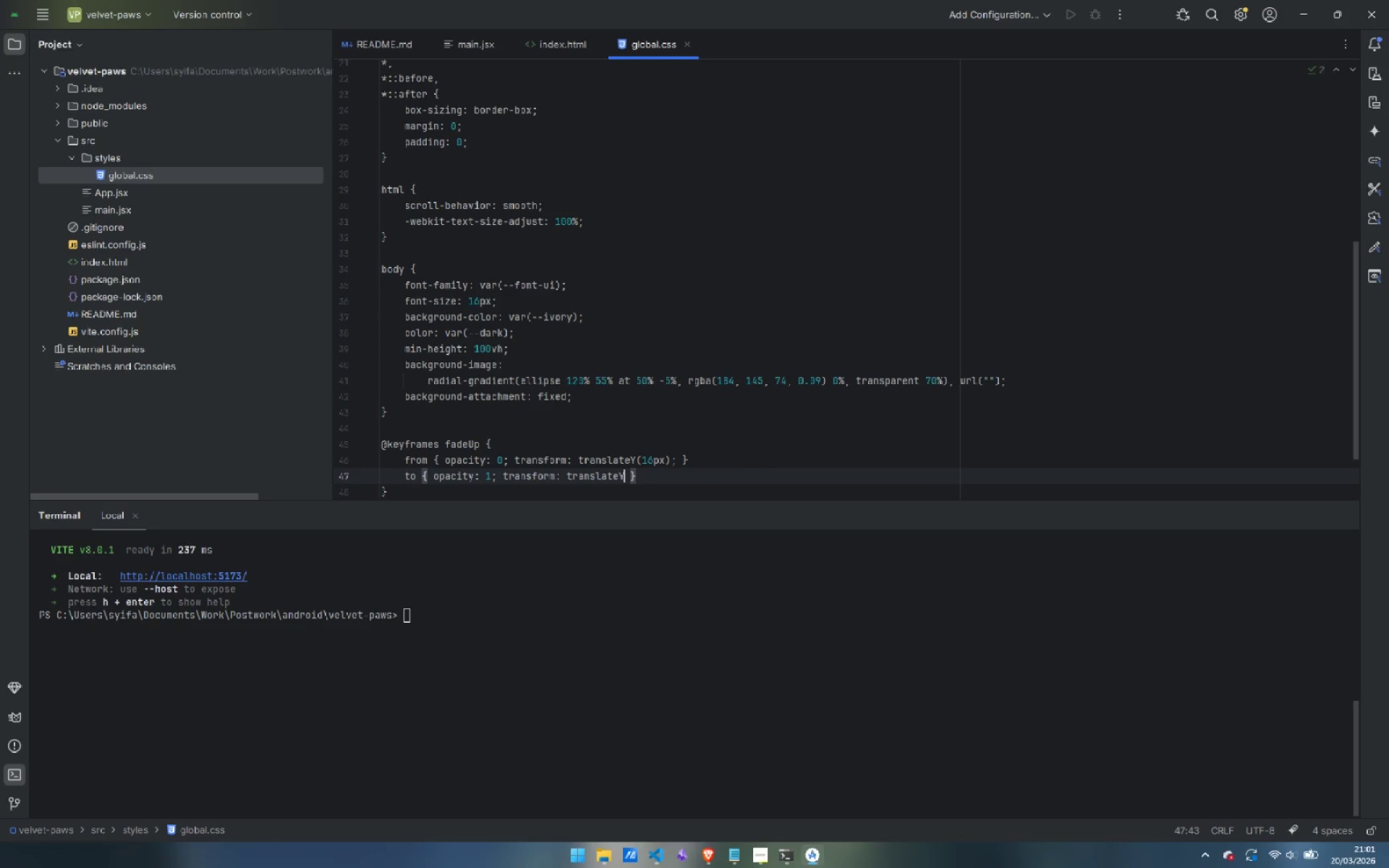 
type(())
 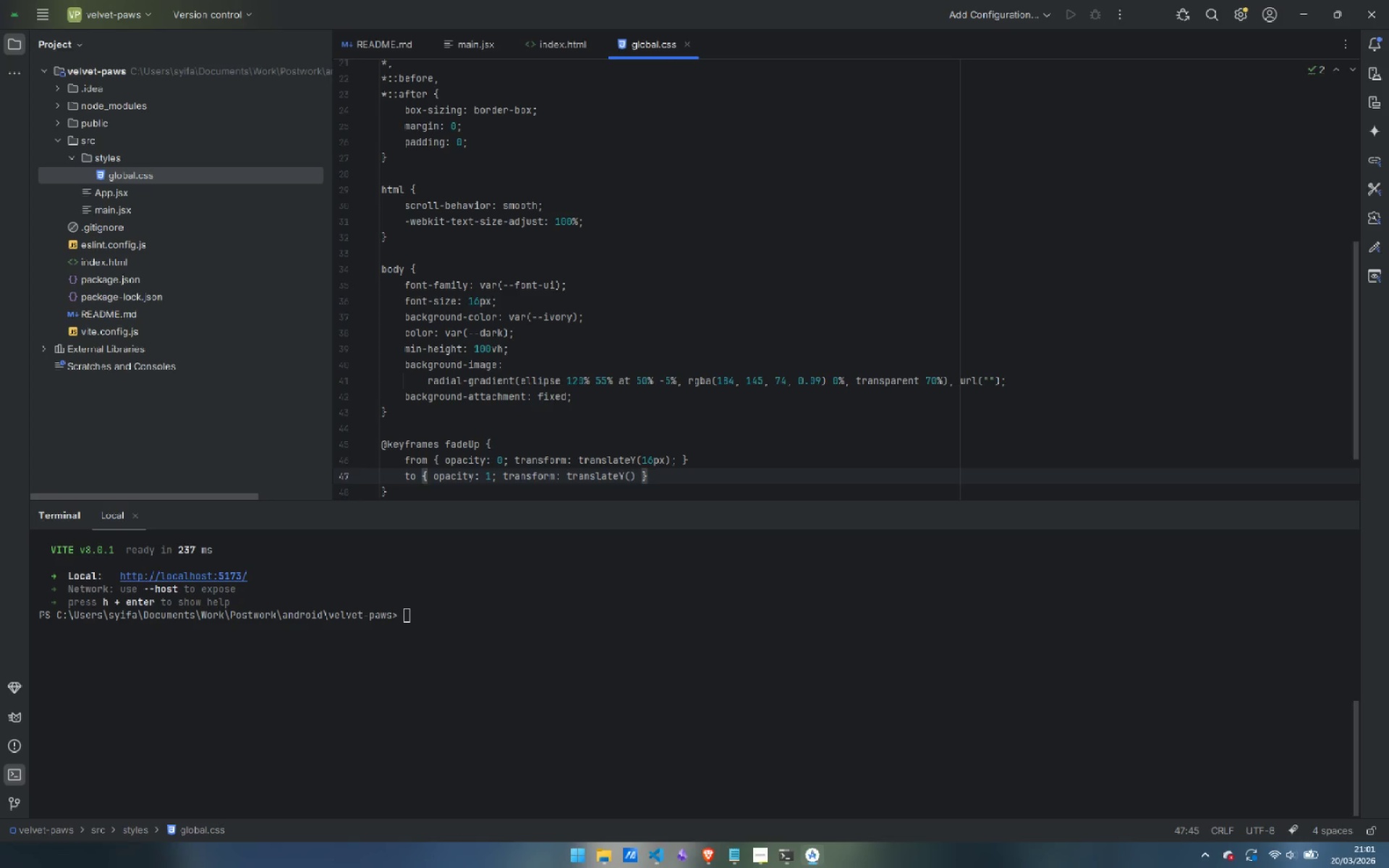 
key(ArrowLeft)
 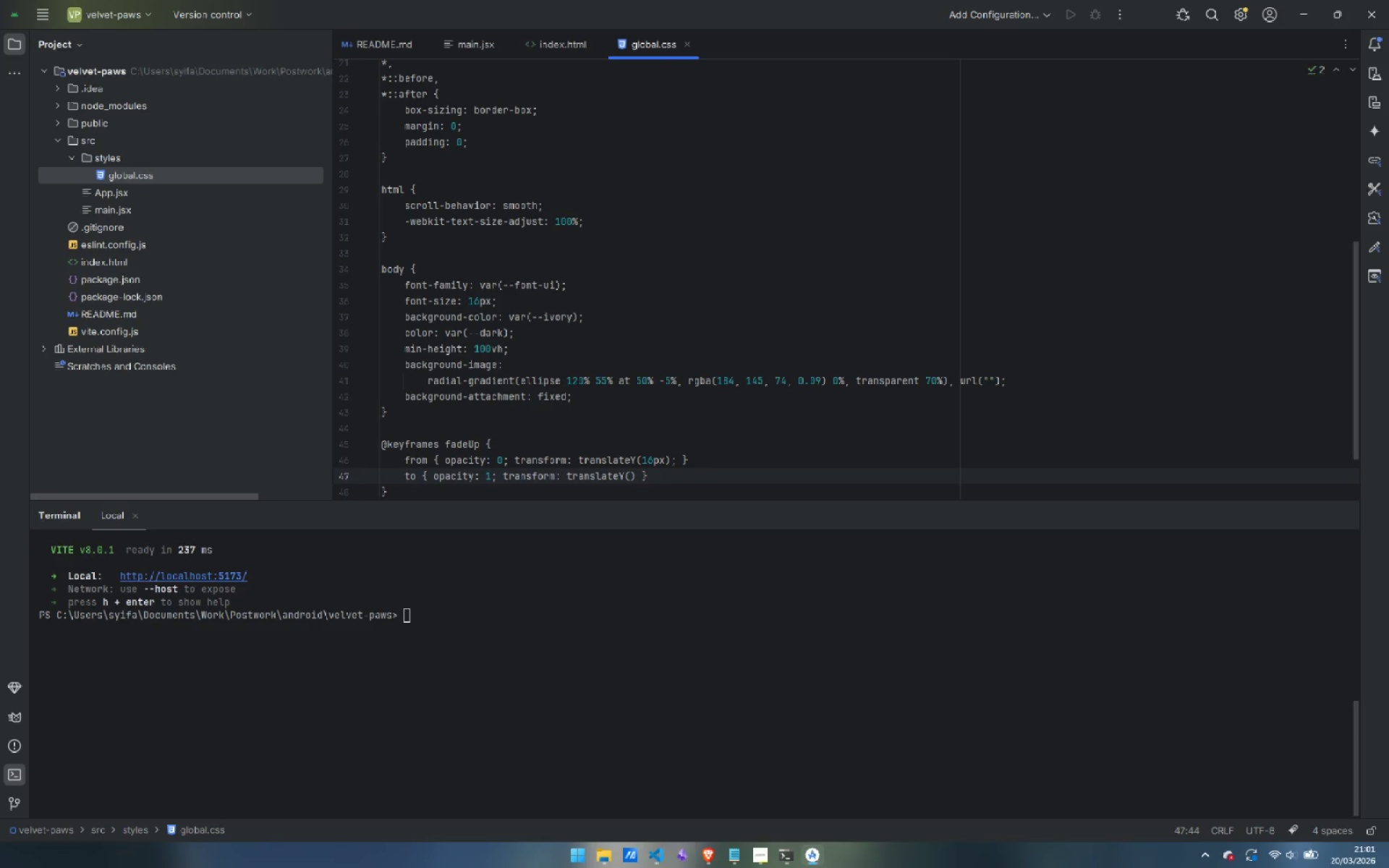 
key(0)
 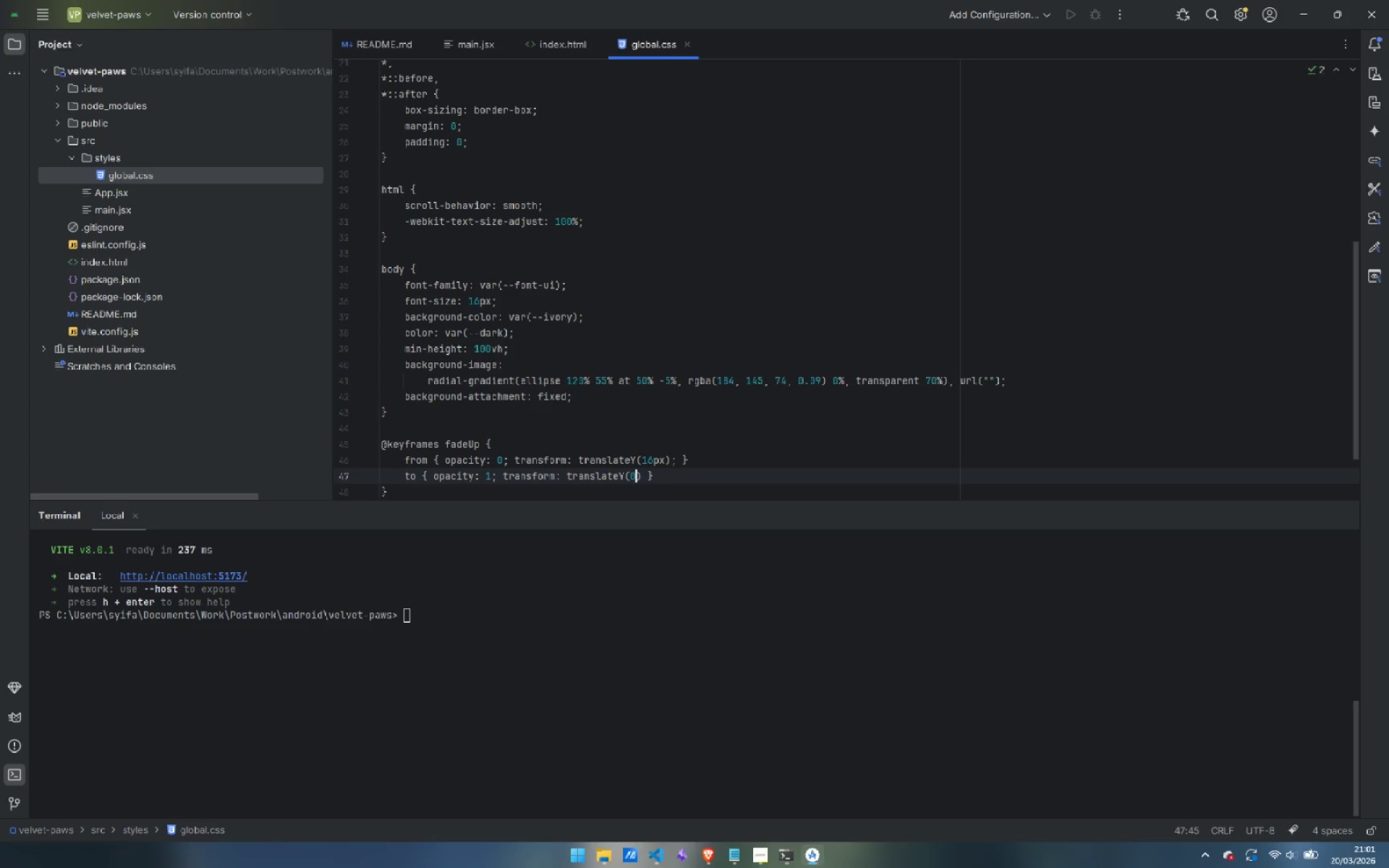 
key(ArrowRight)
 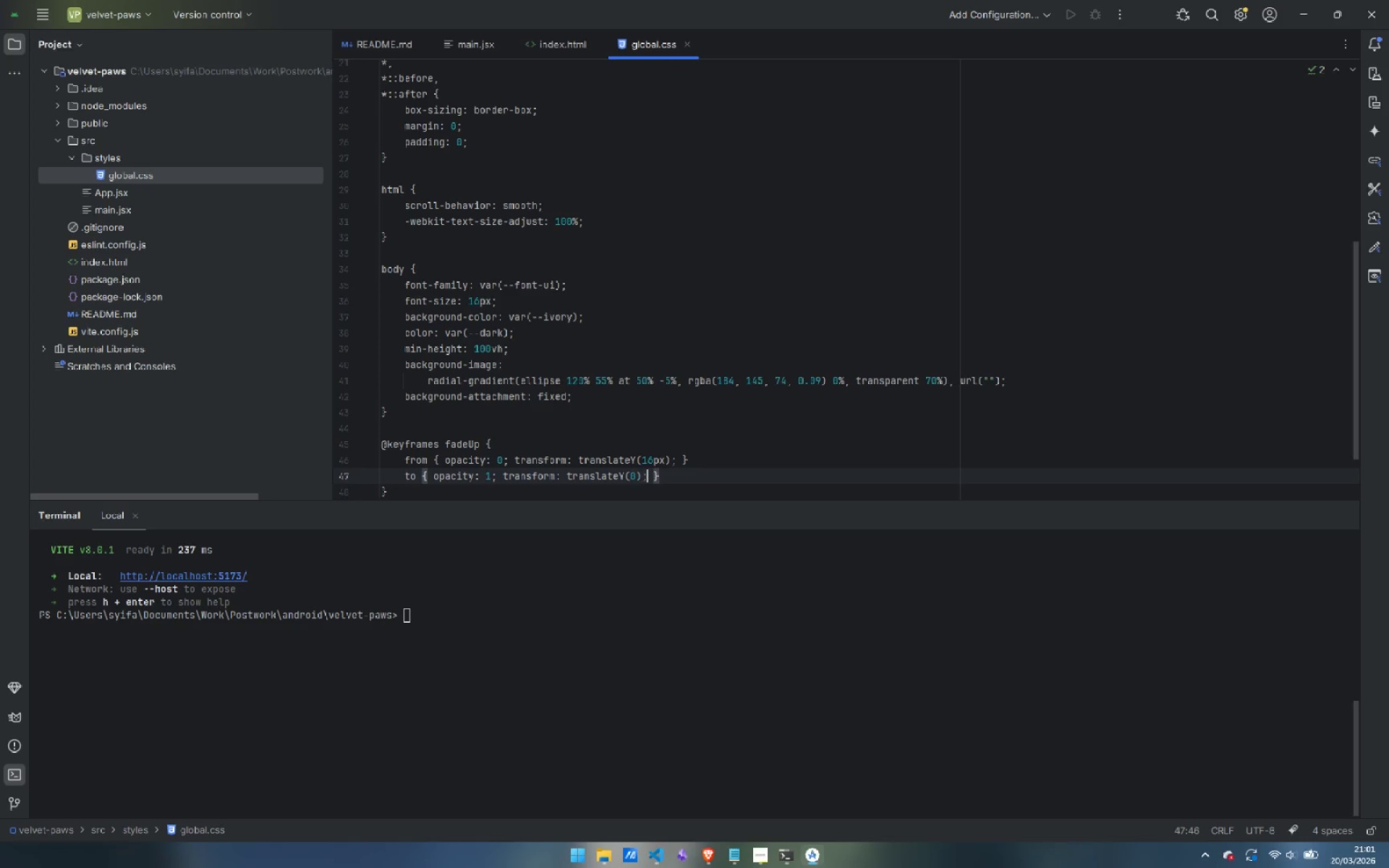 
key(Semicolon)
 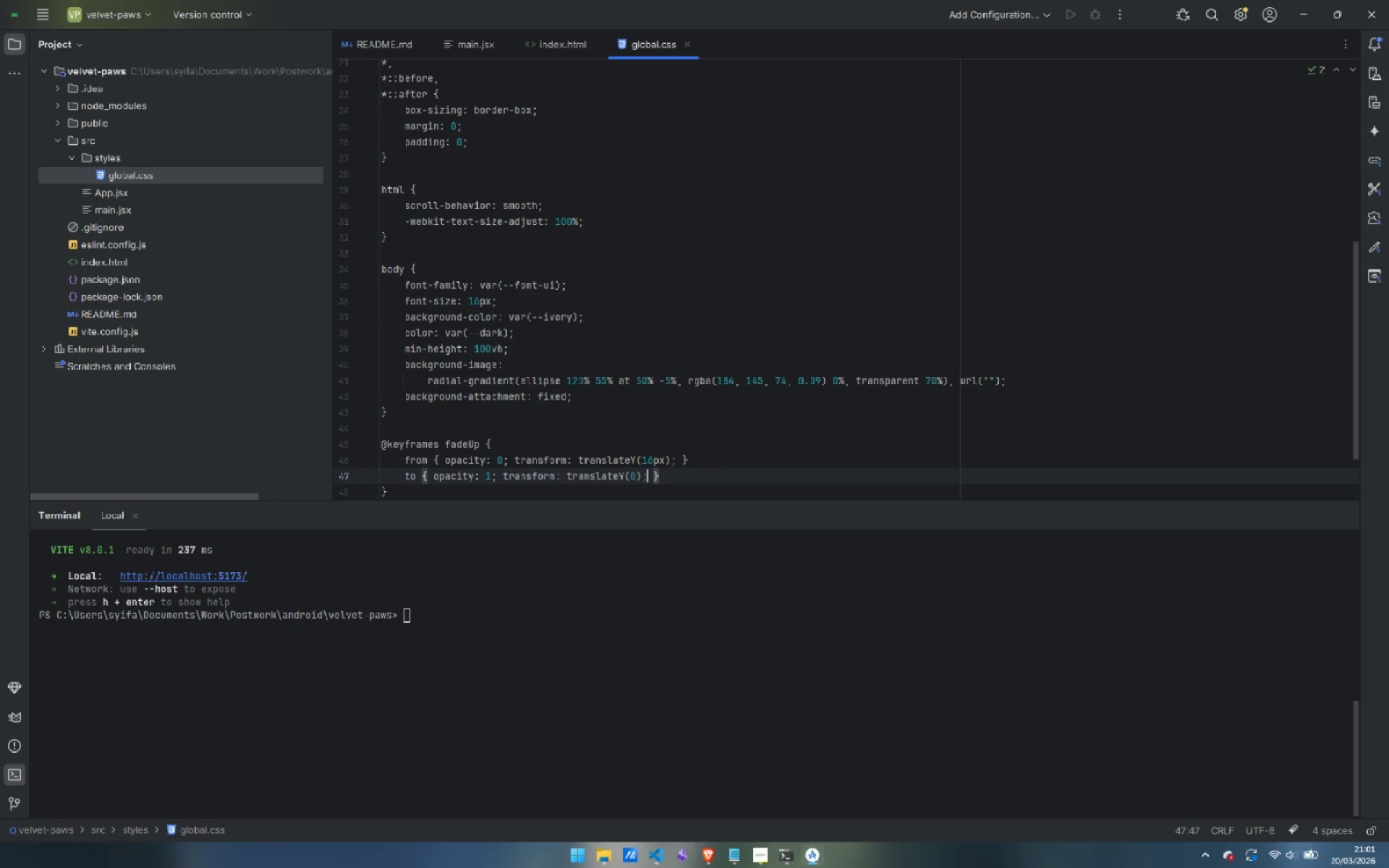 
wait(6.95)
 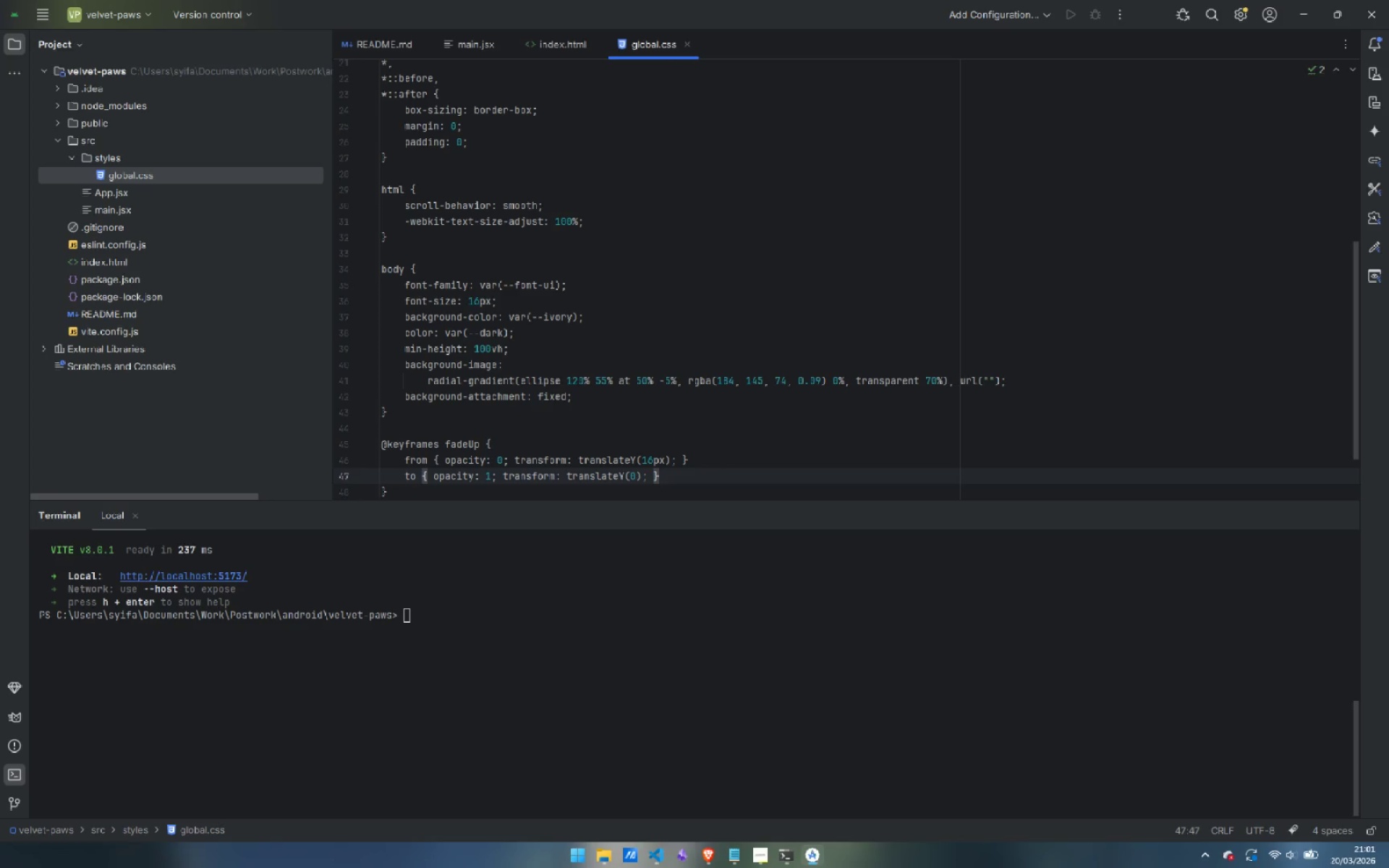 
scroll: coordinate [599, 318], scroll_direction: down, amount: 4.0
 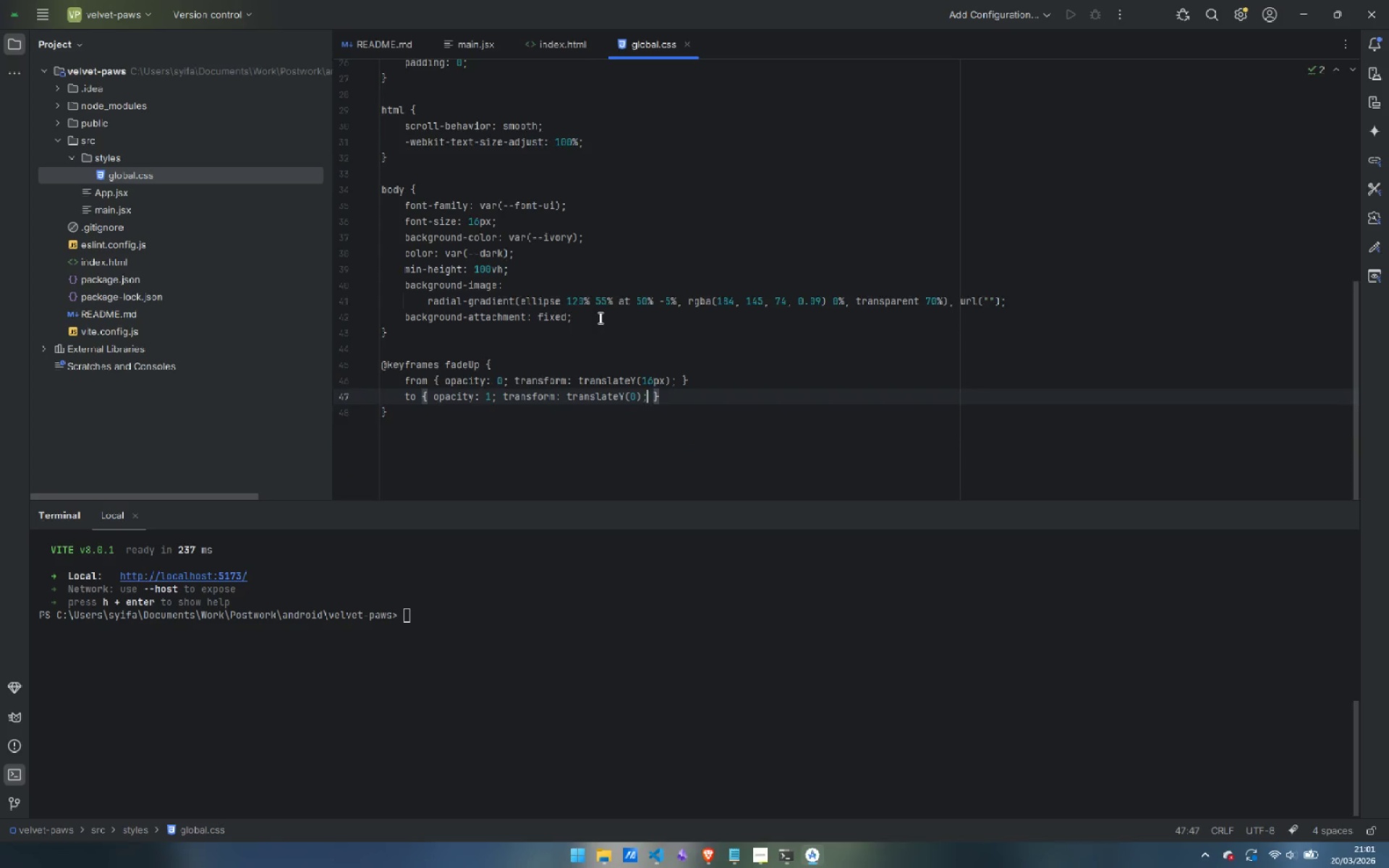 
scroll: coordinate [599, 318], scroll_direction: up, amount: 6.0
 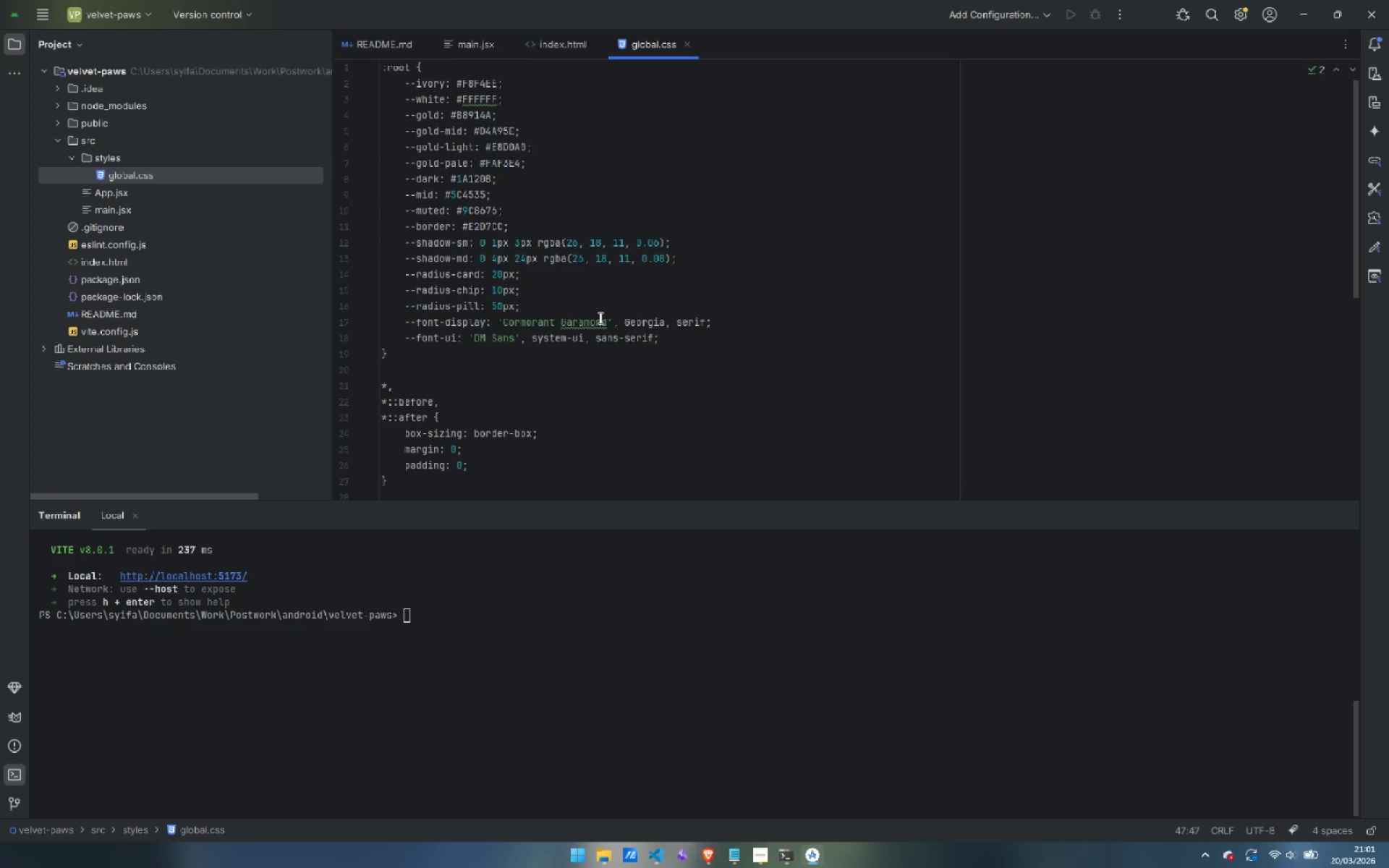 
wait(8.05)
 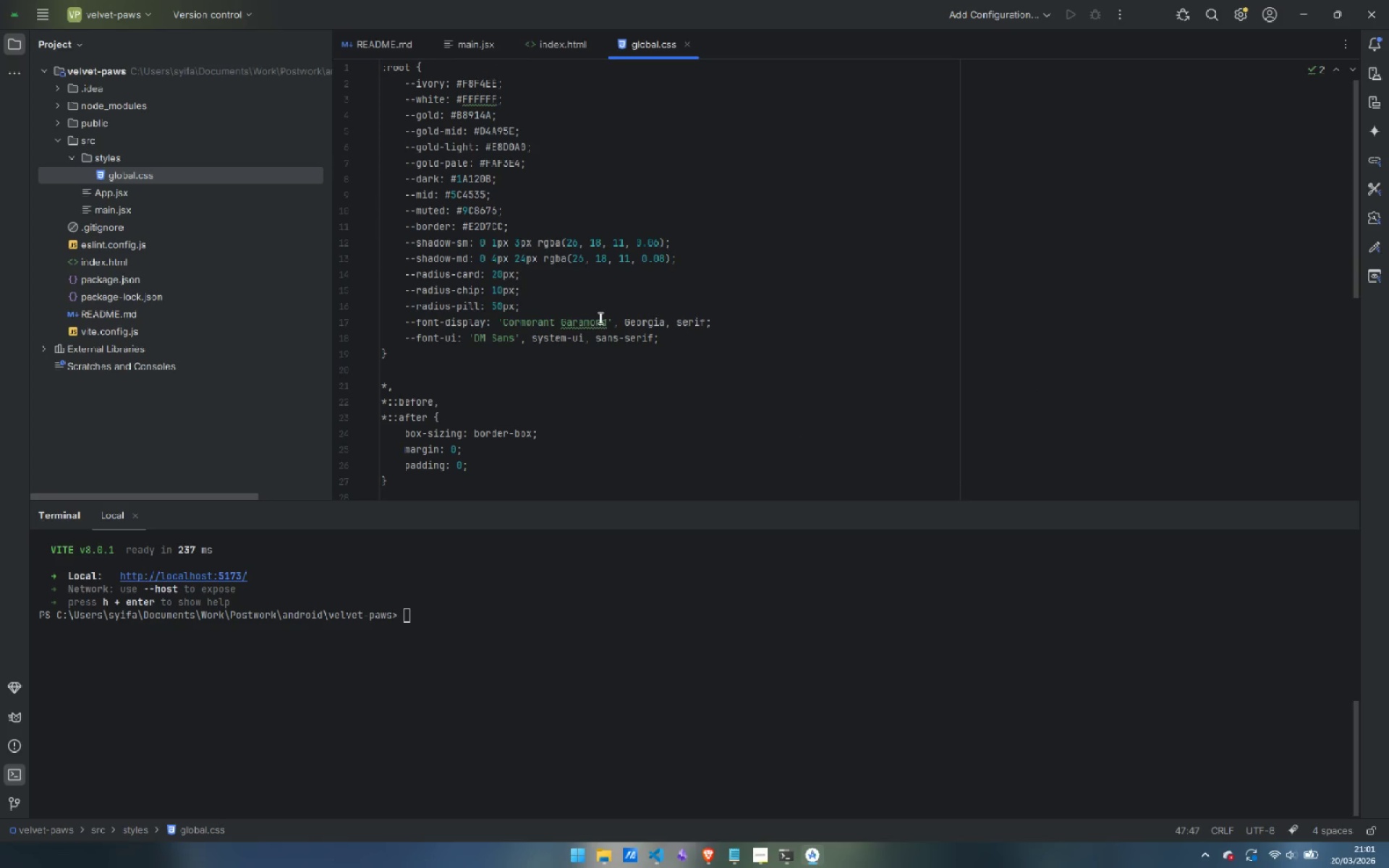 
double_click([129, 208])
 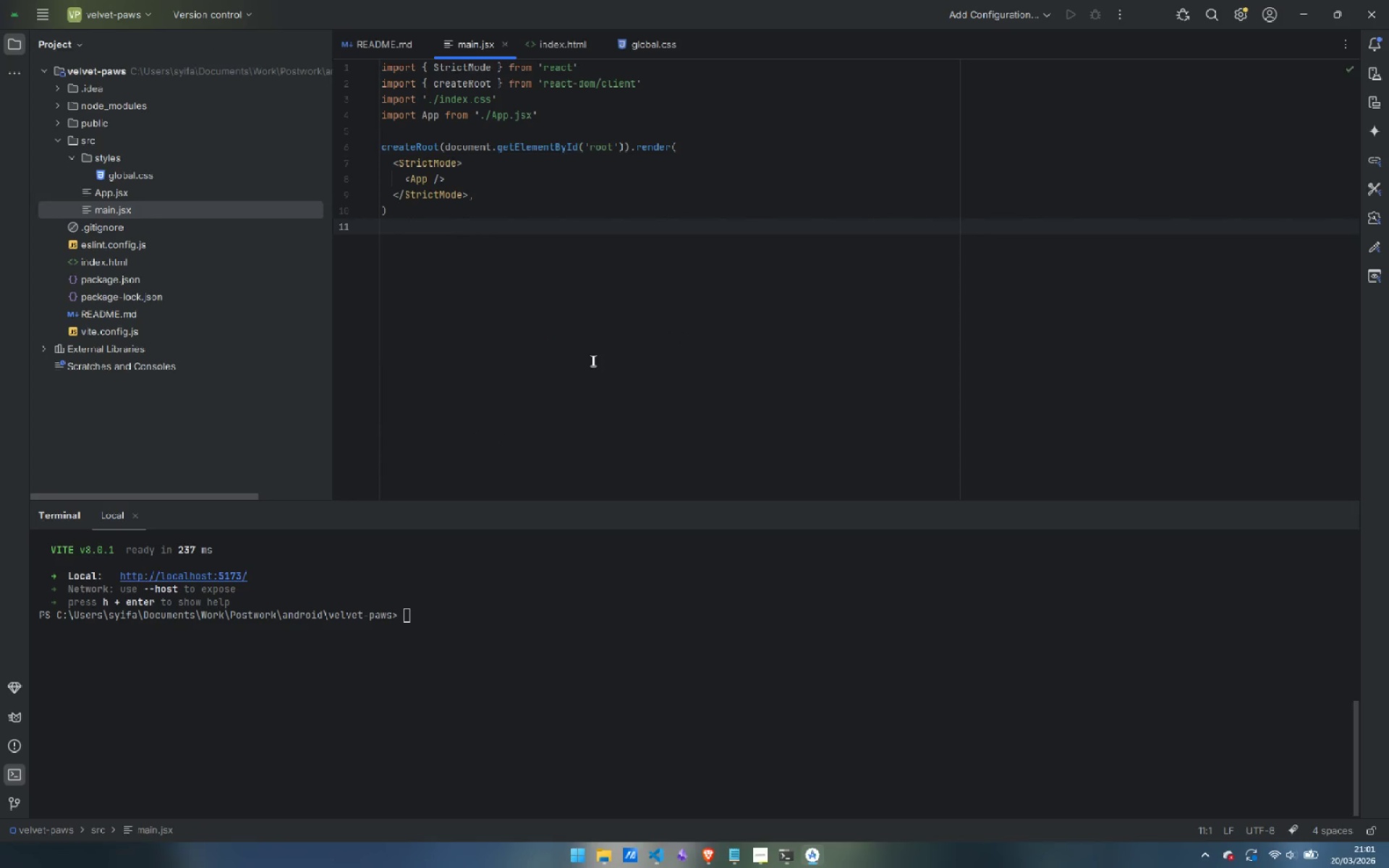 
scroll: coordinate [592, 360], scroll_direction: up, amount: 1.0
 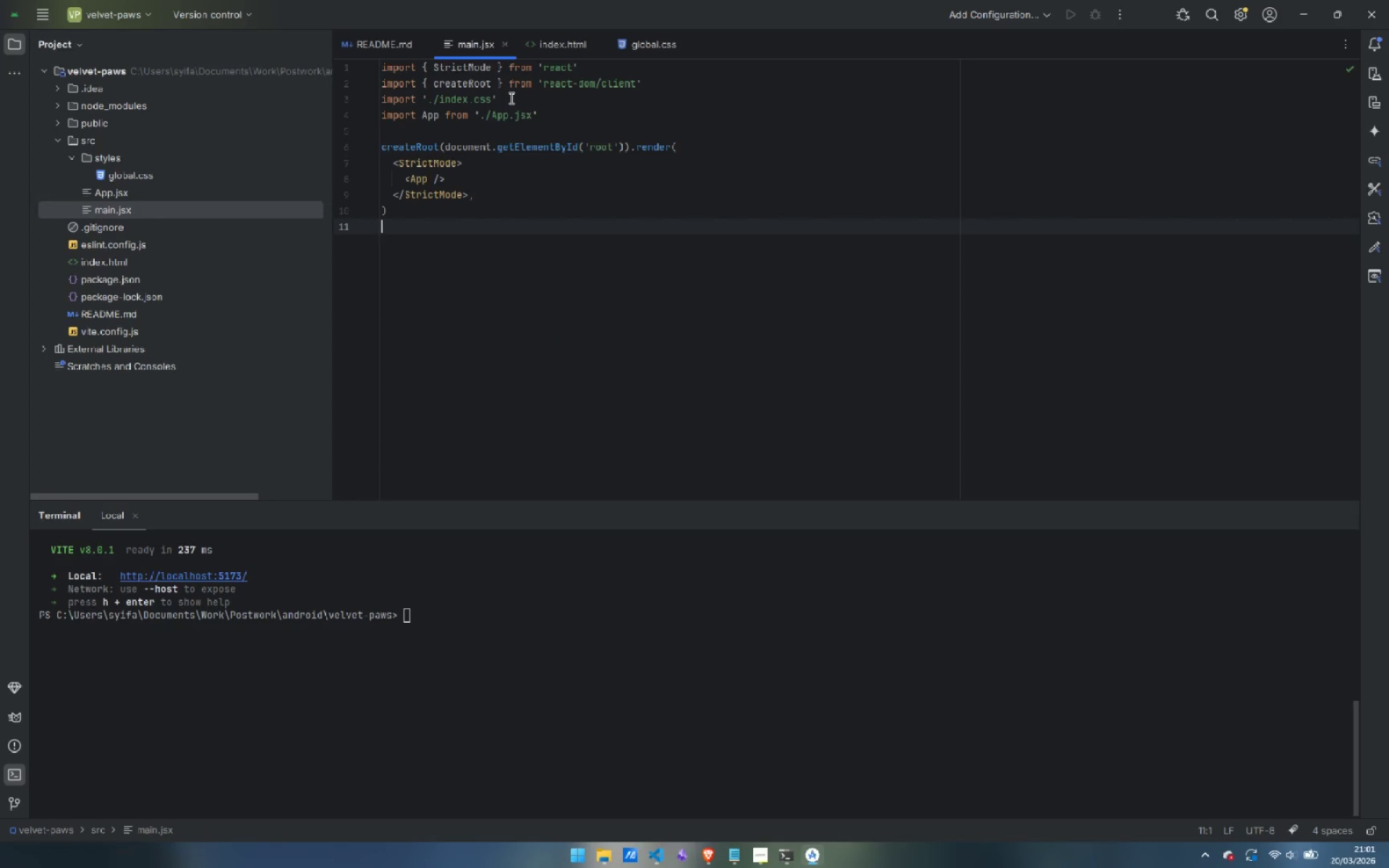 
left_click_drag(start_coordinate=[510, 98], to_coordinate=[500, 93])
 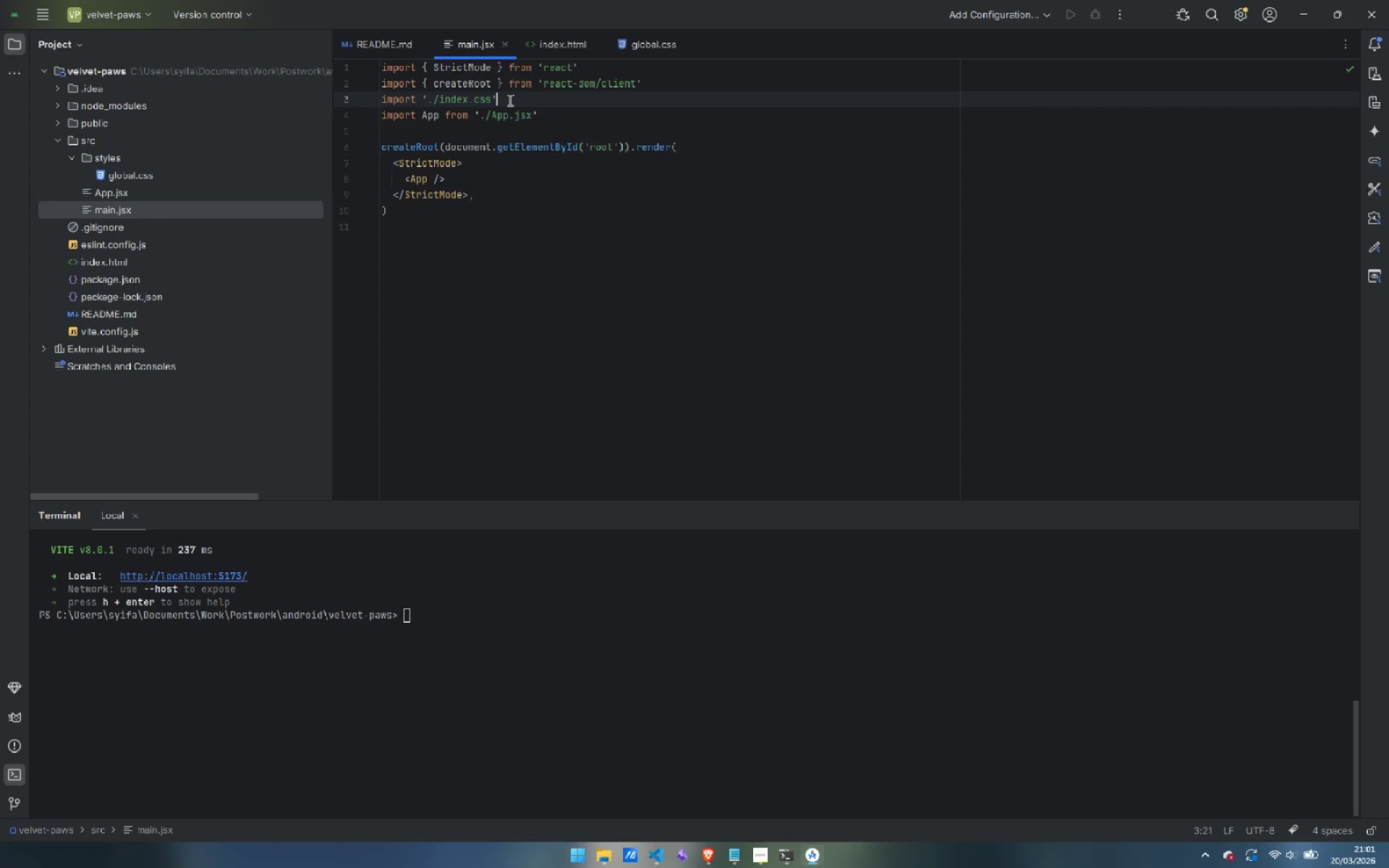 
left_click_drag(start_coordinate=[510, 100], to_coordinate=[422, 99])
 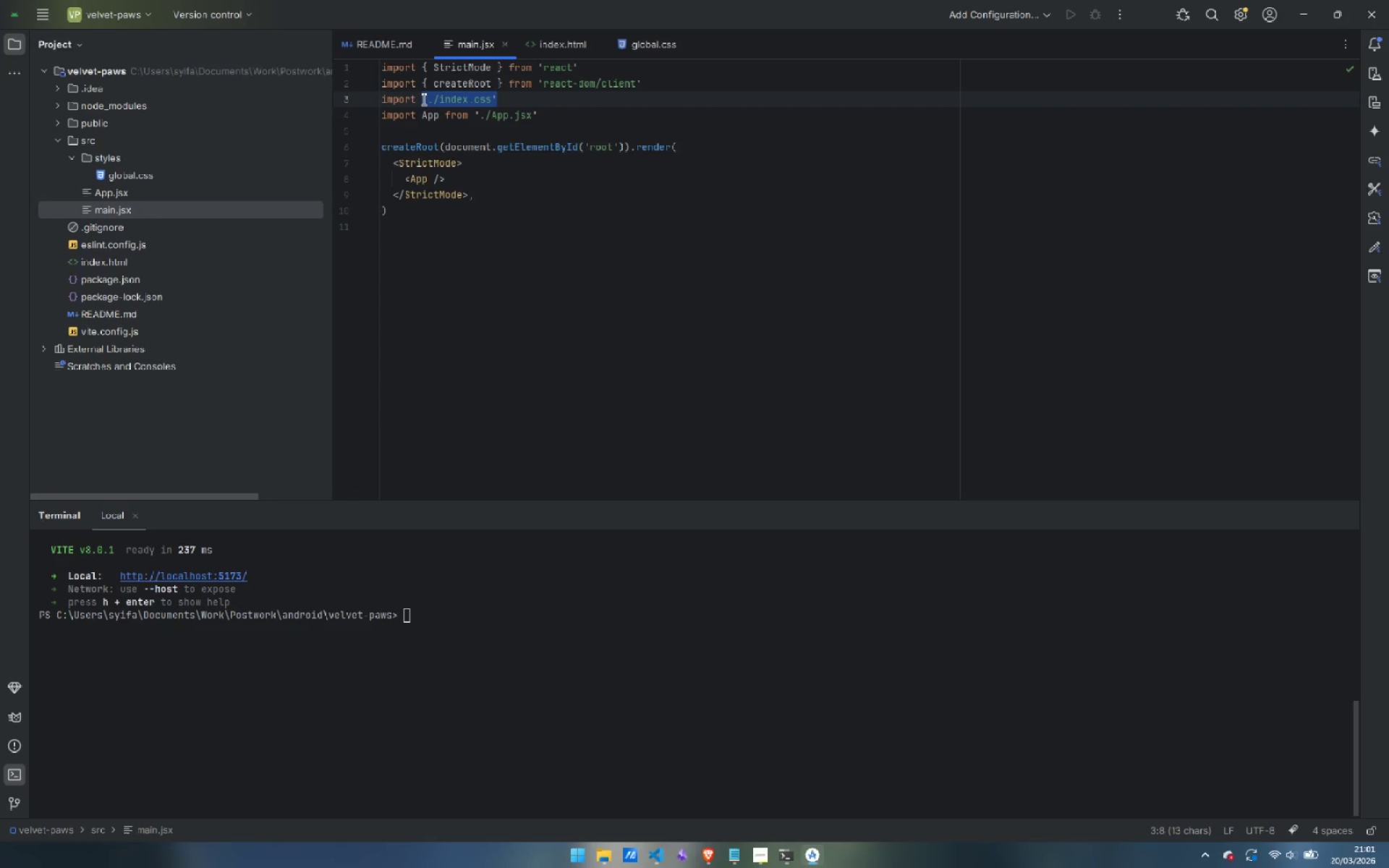 
key(Backspace)
 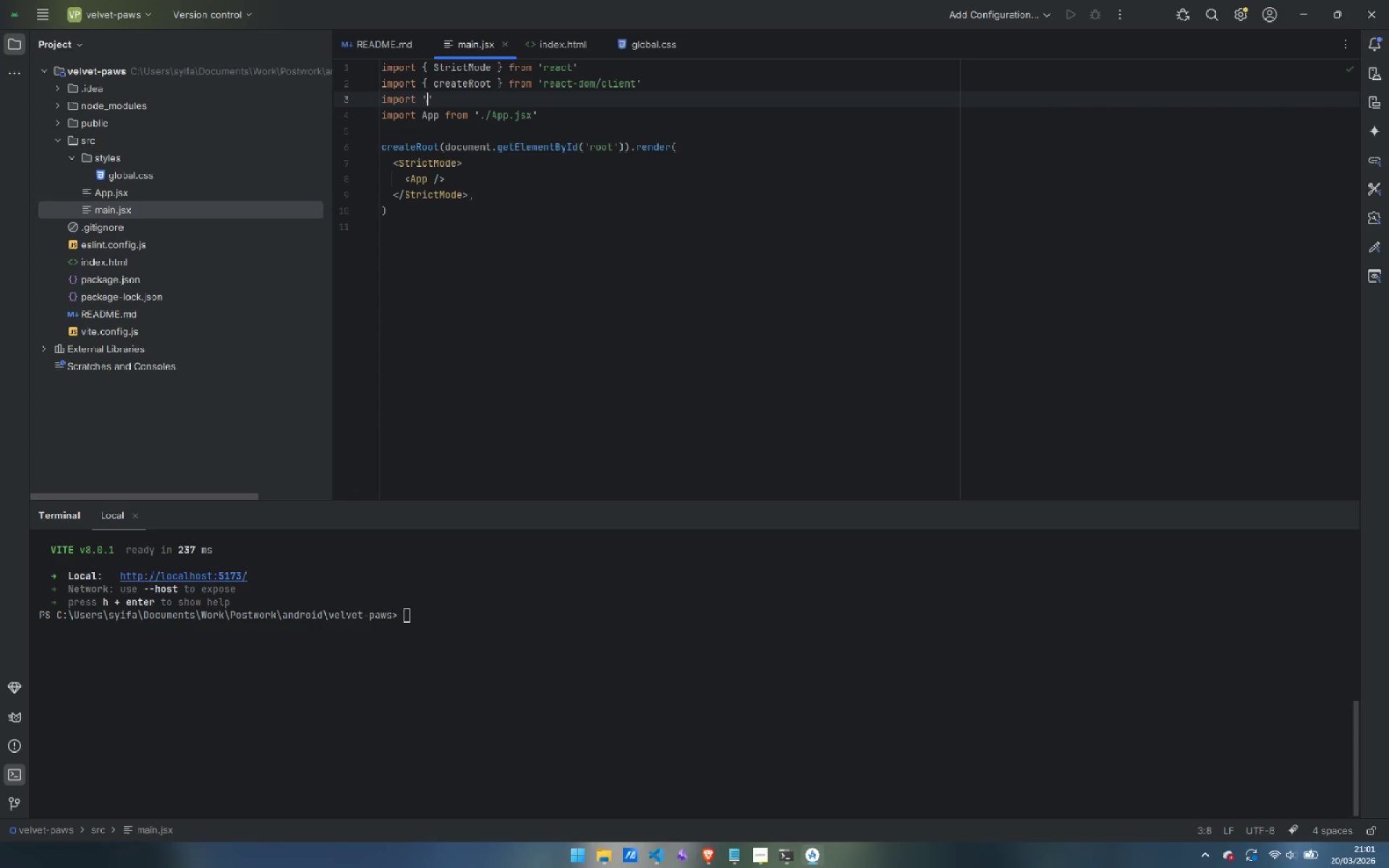 
key(Quote)
 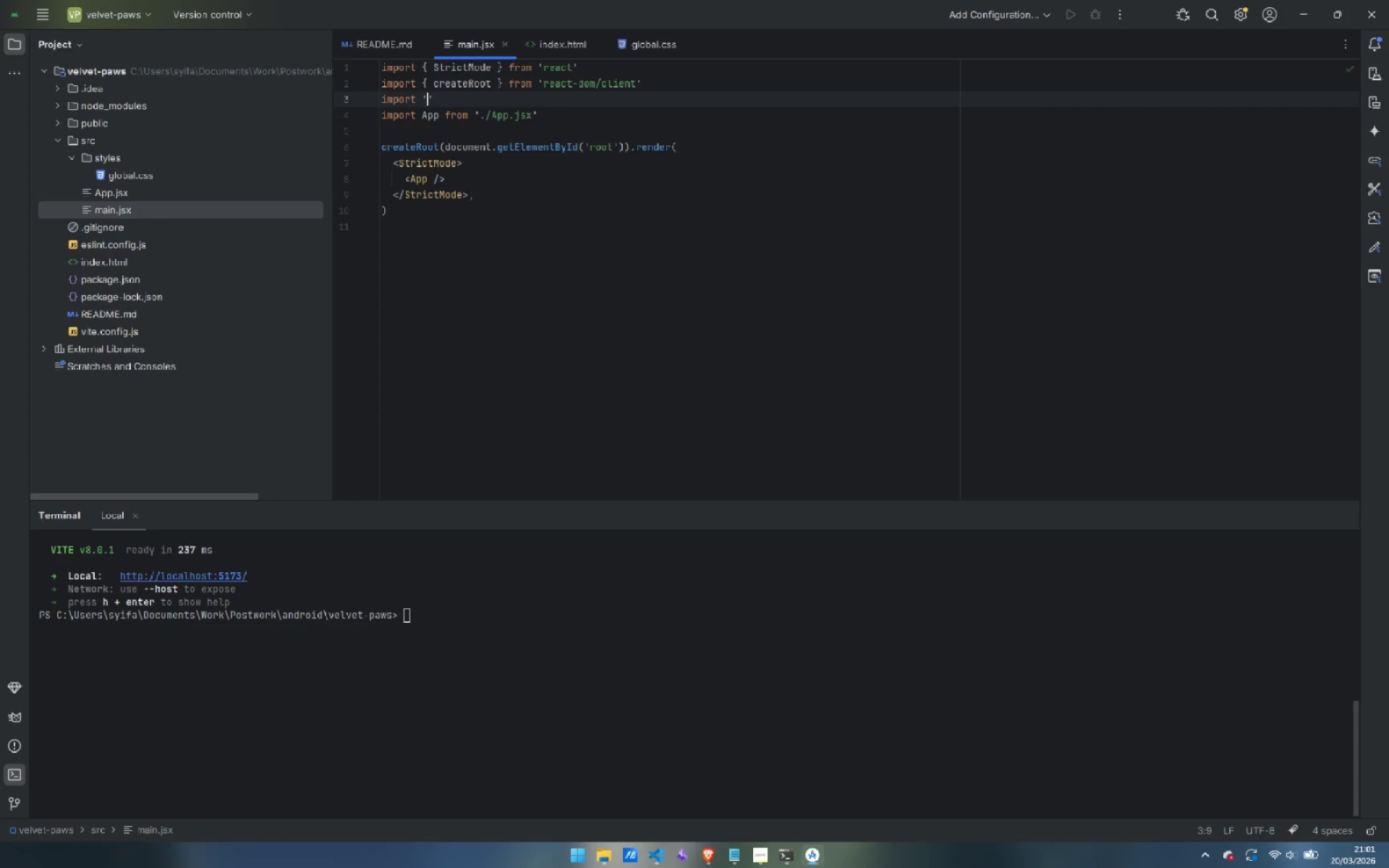 
key(Period)
 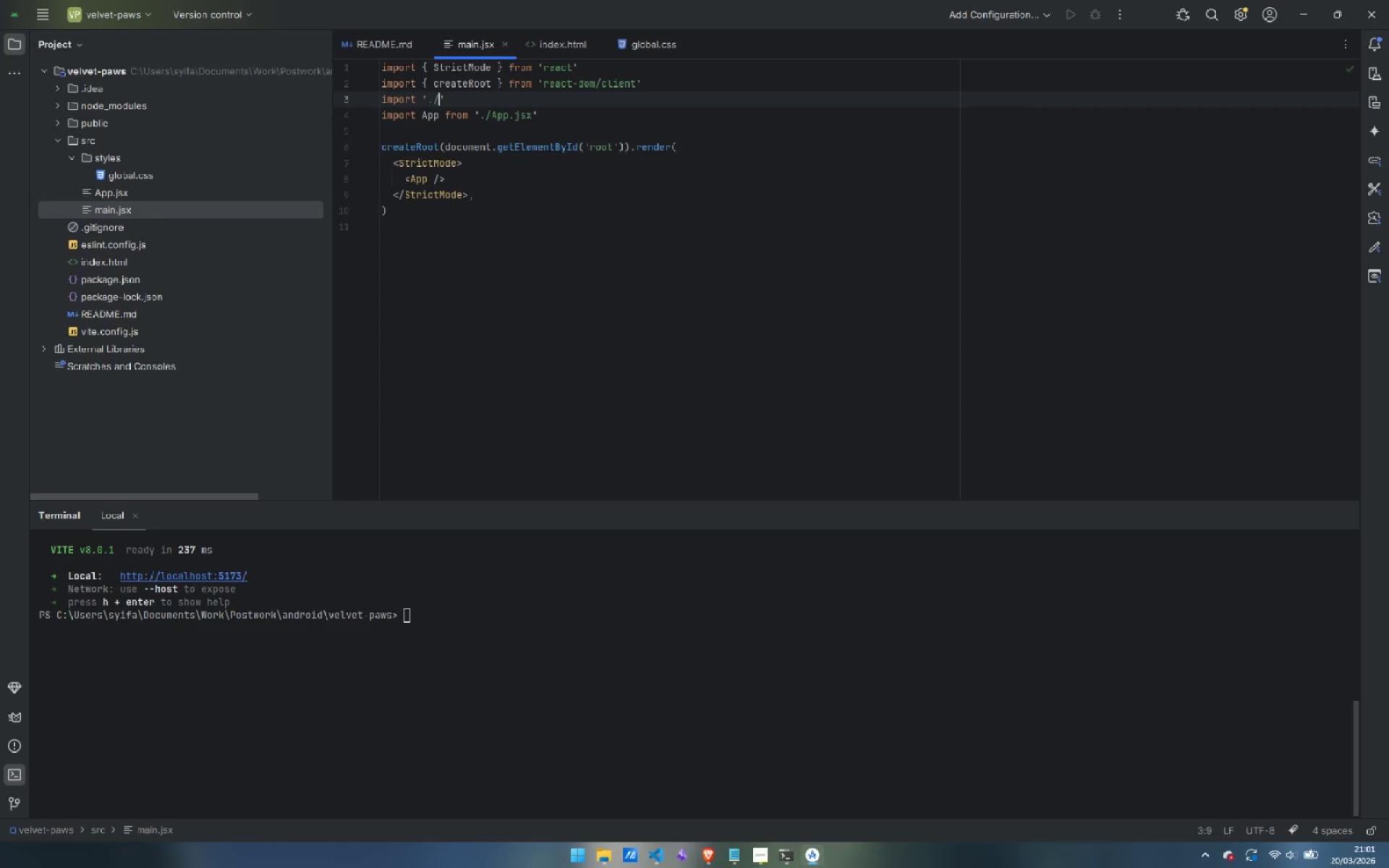 
key(Slash)
 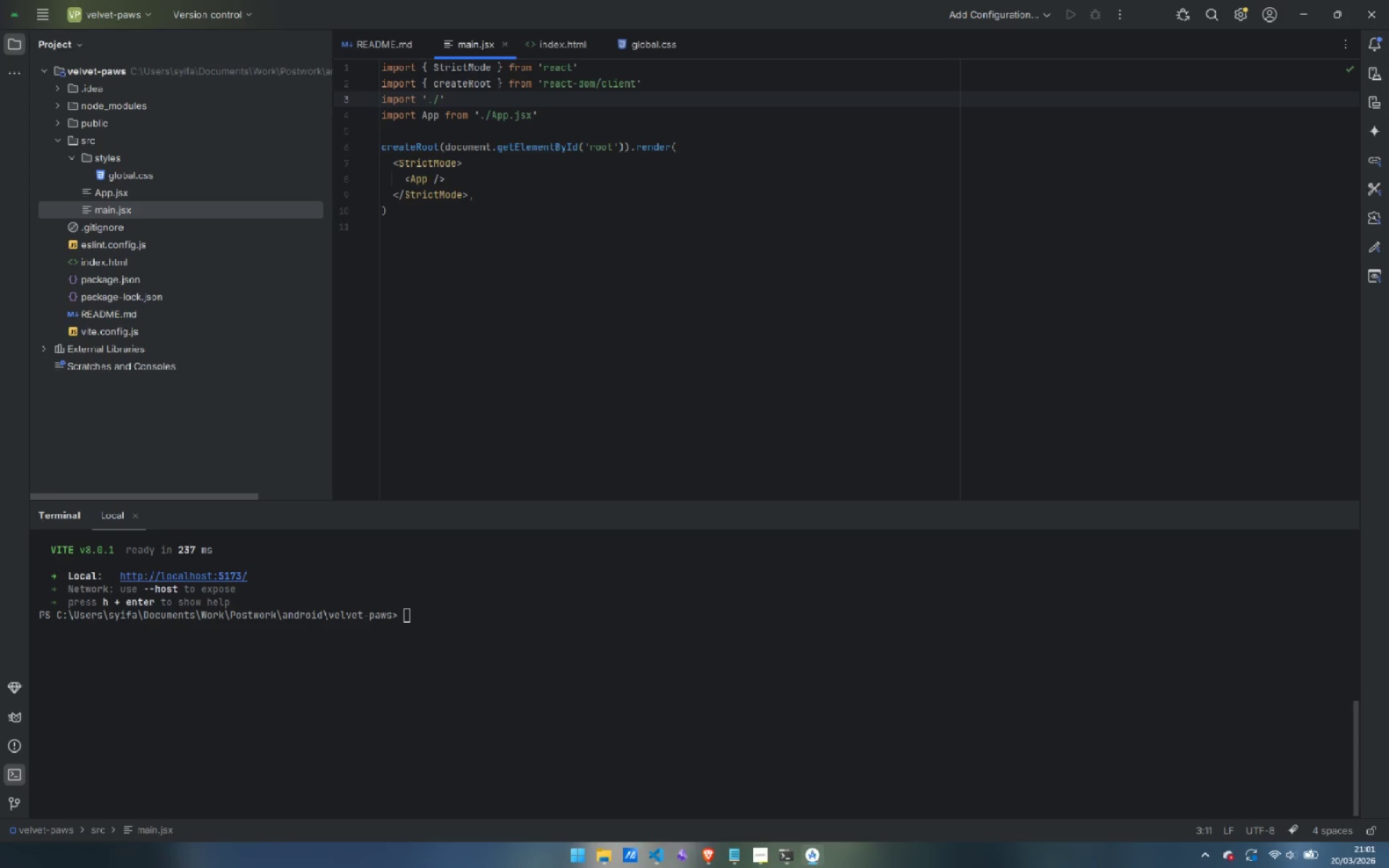 
wait(5.38)
 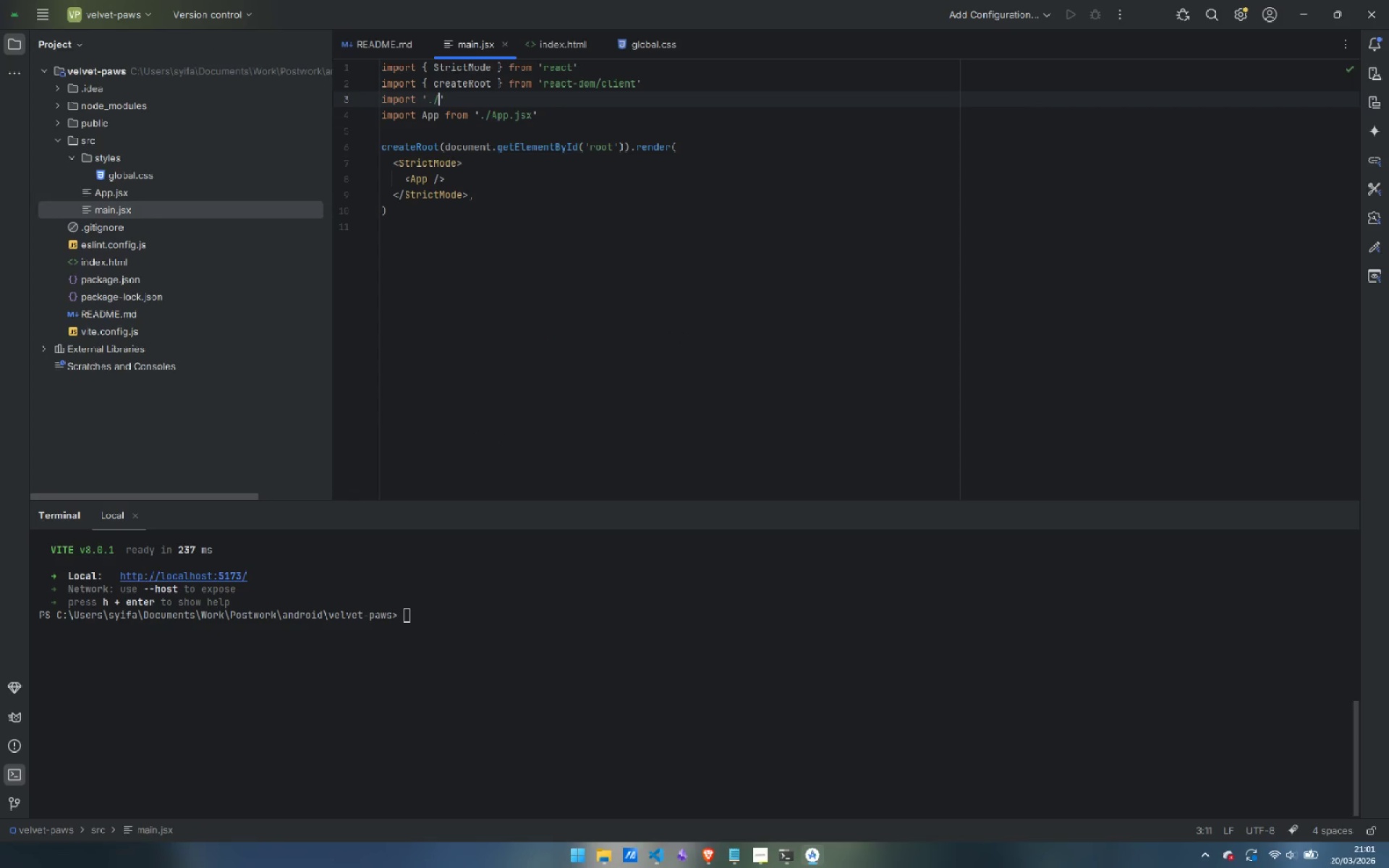 
type(styles/global.css)
 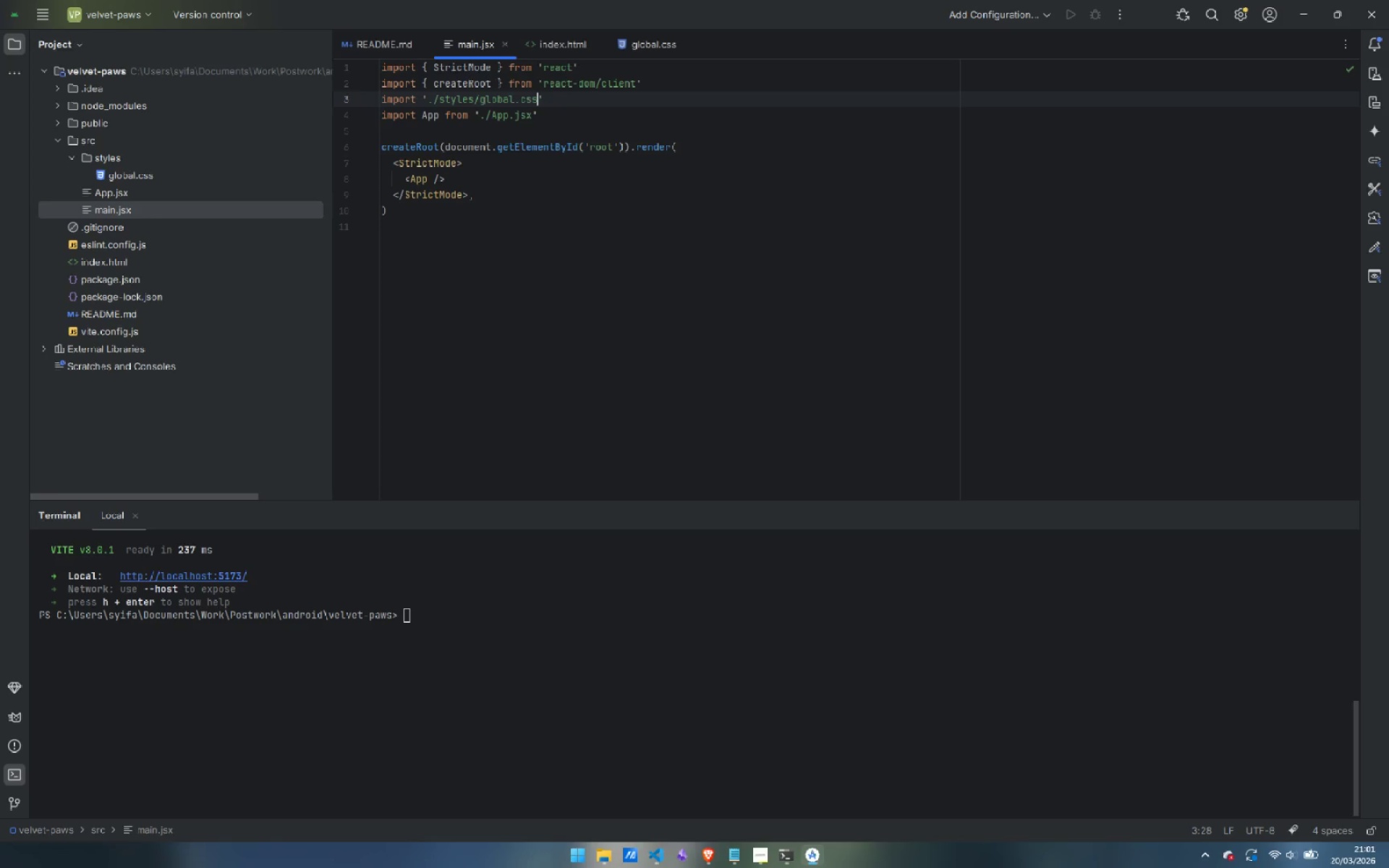 
key(ArrowRight)
 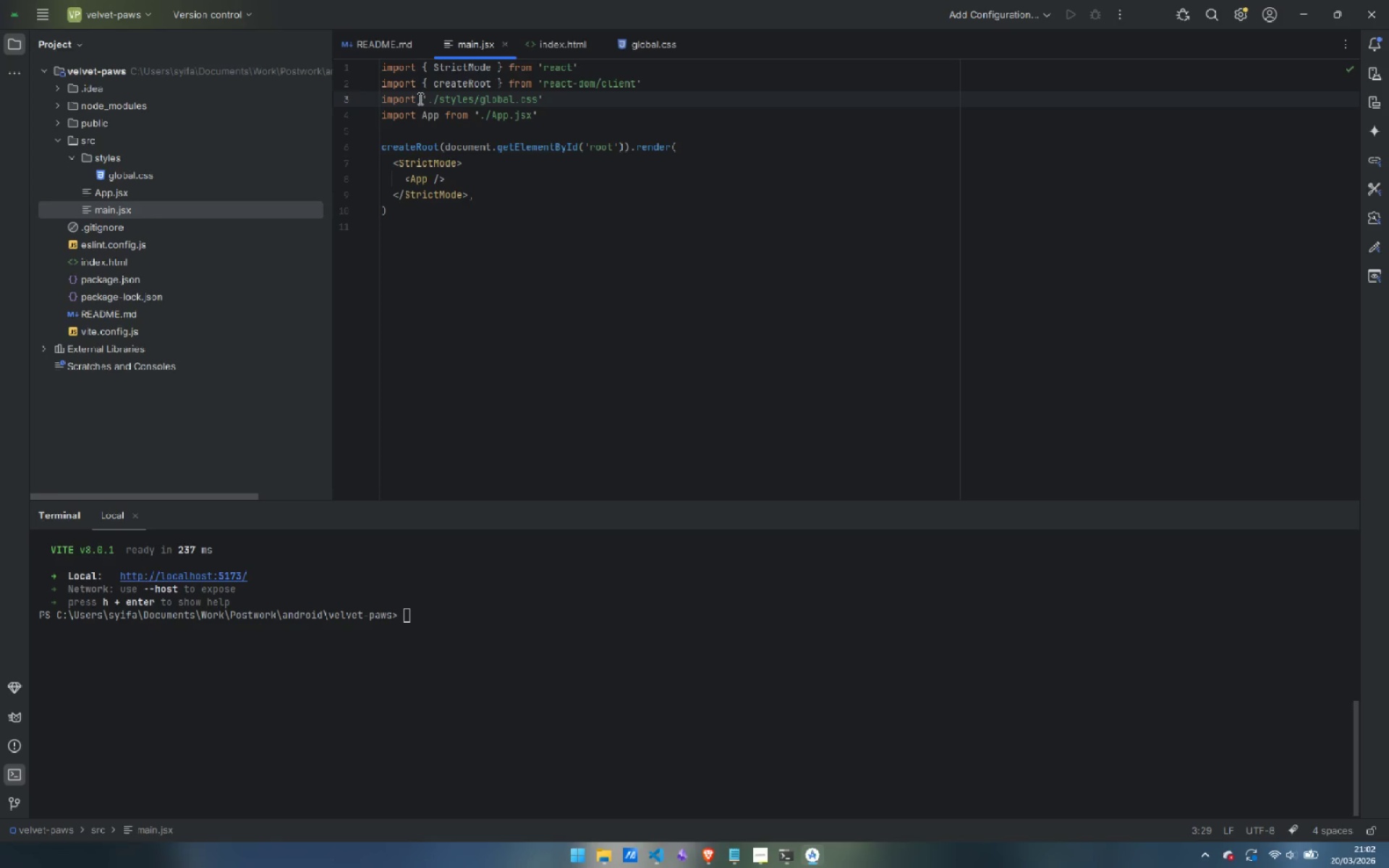 
wait(38.45)
 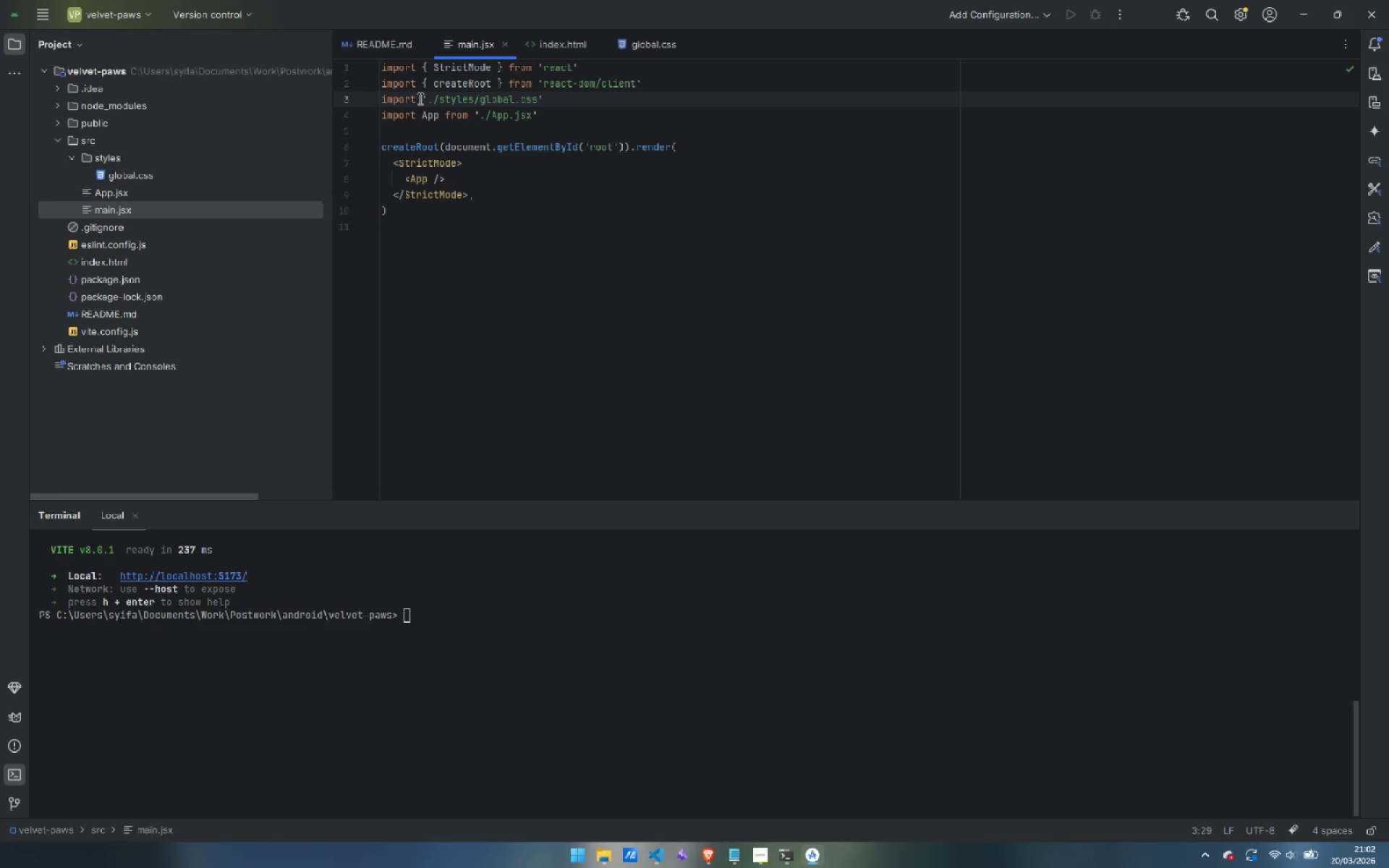 
right_click([95, 72])
 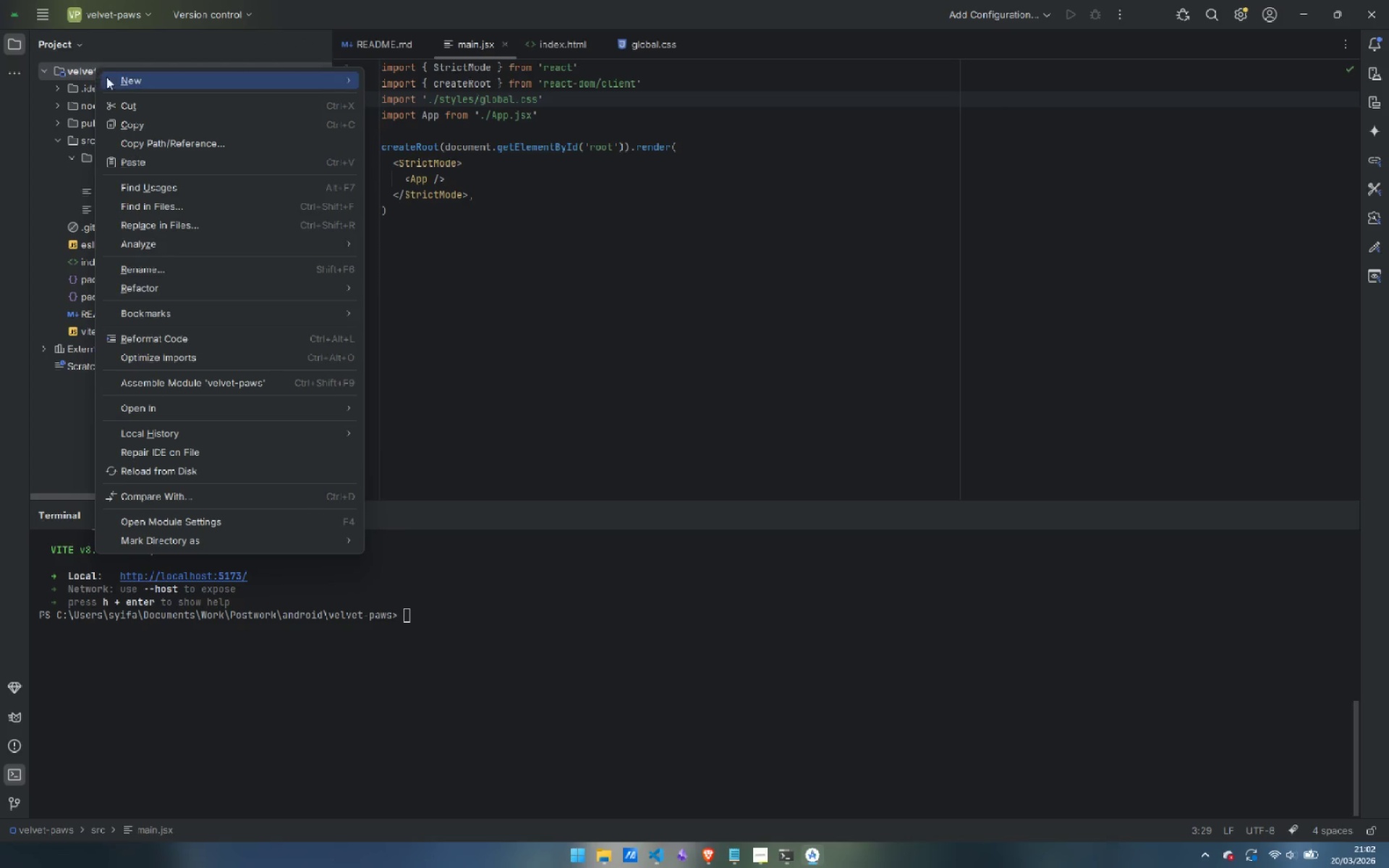 
left_click([721, 278])
 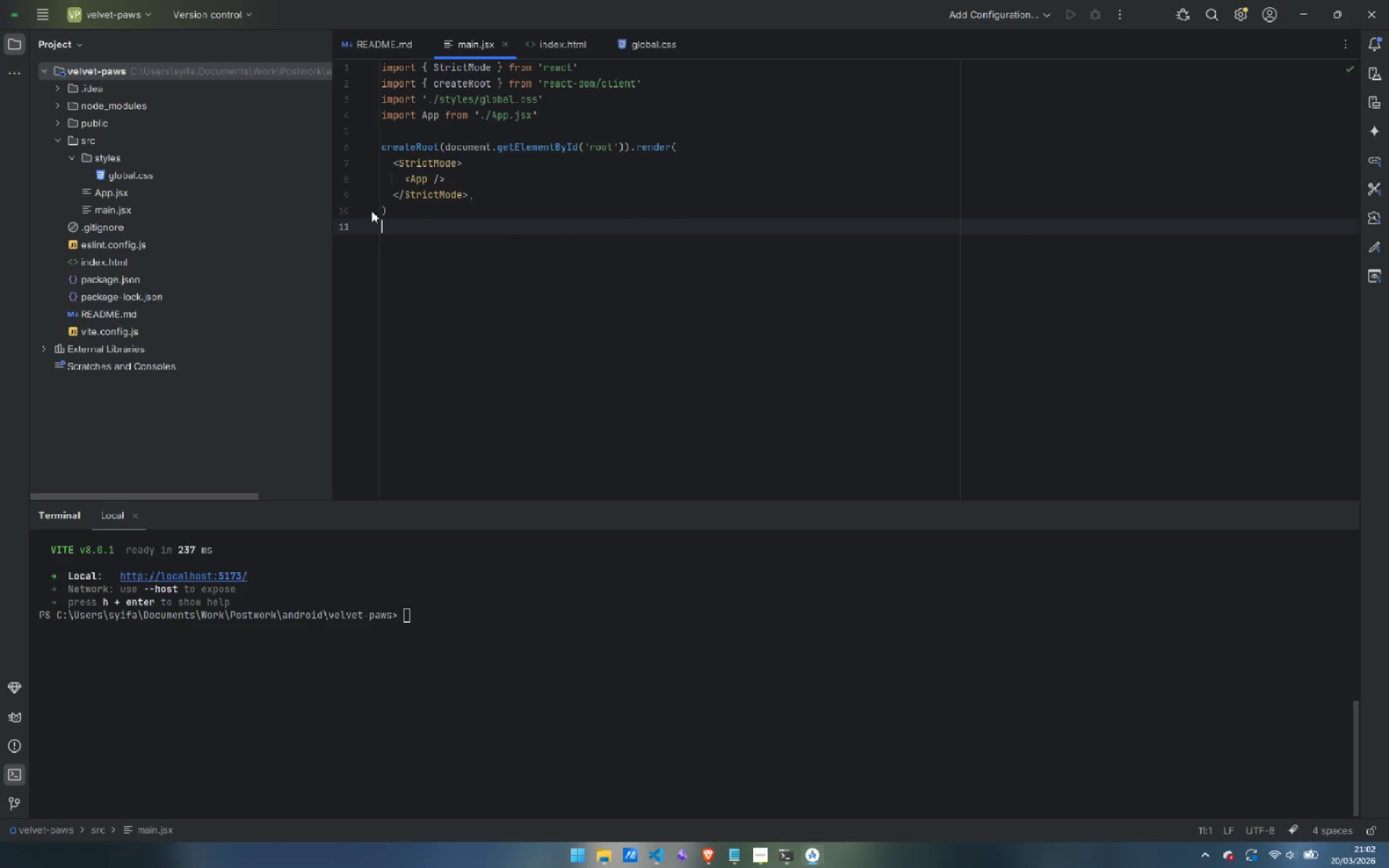 
right_click([83, 139])
 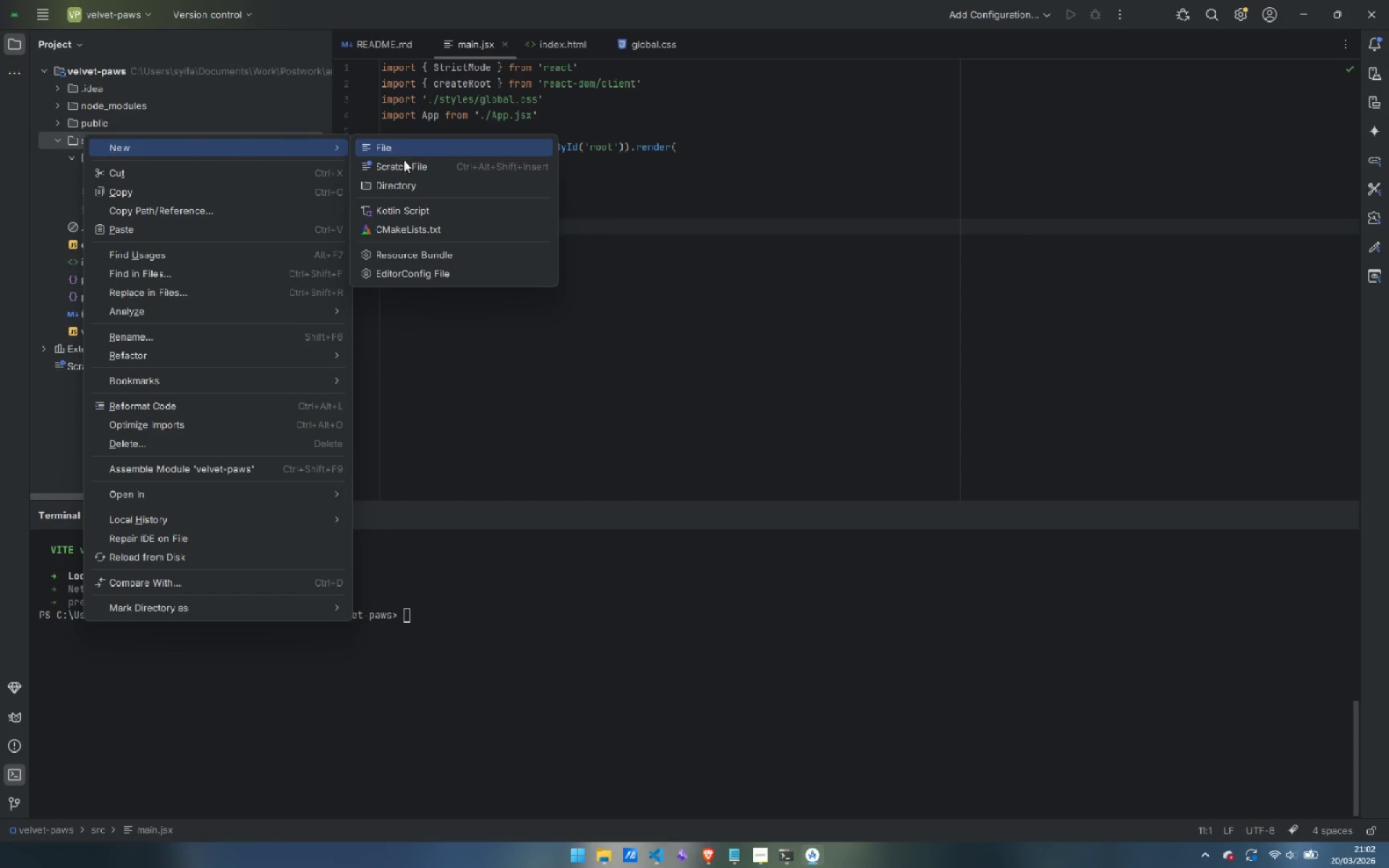 
left_click([407, 188])
 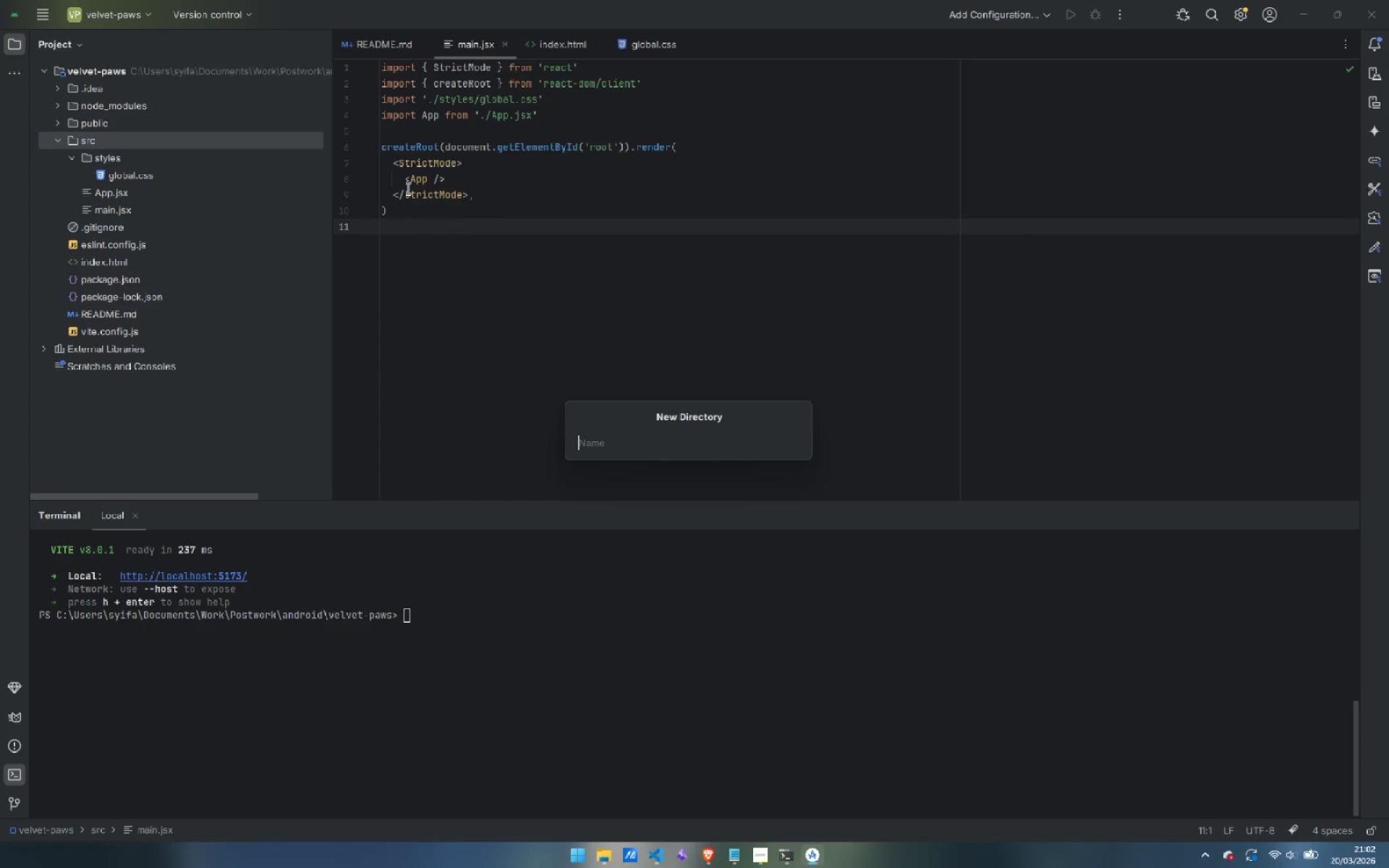 
type(data)
 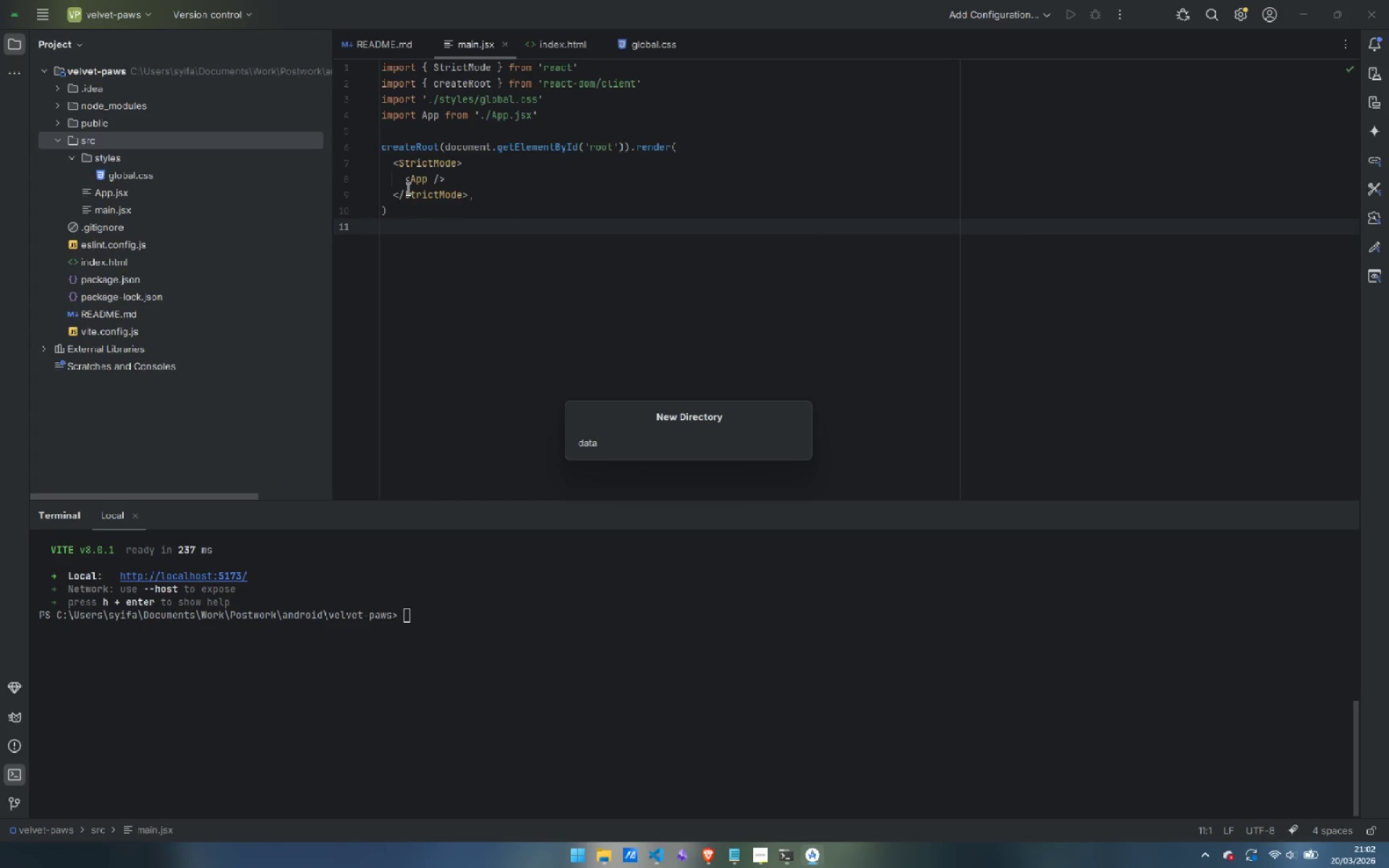 
key(Enter)
 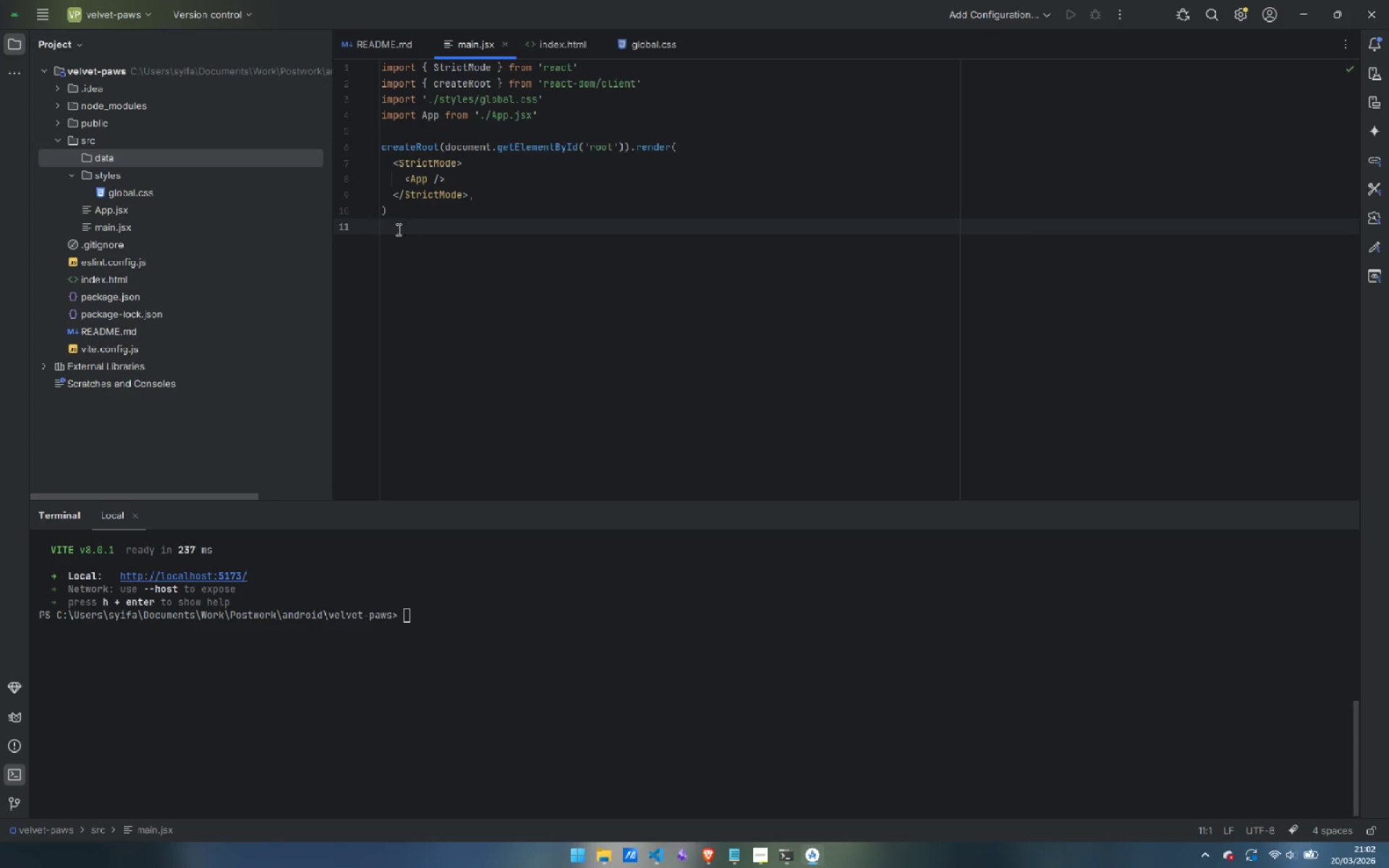 
wait(15.95)
 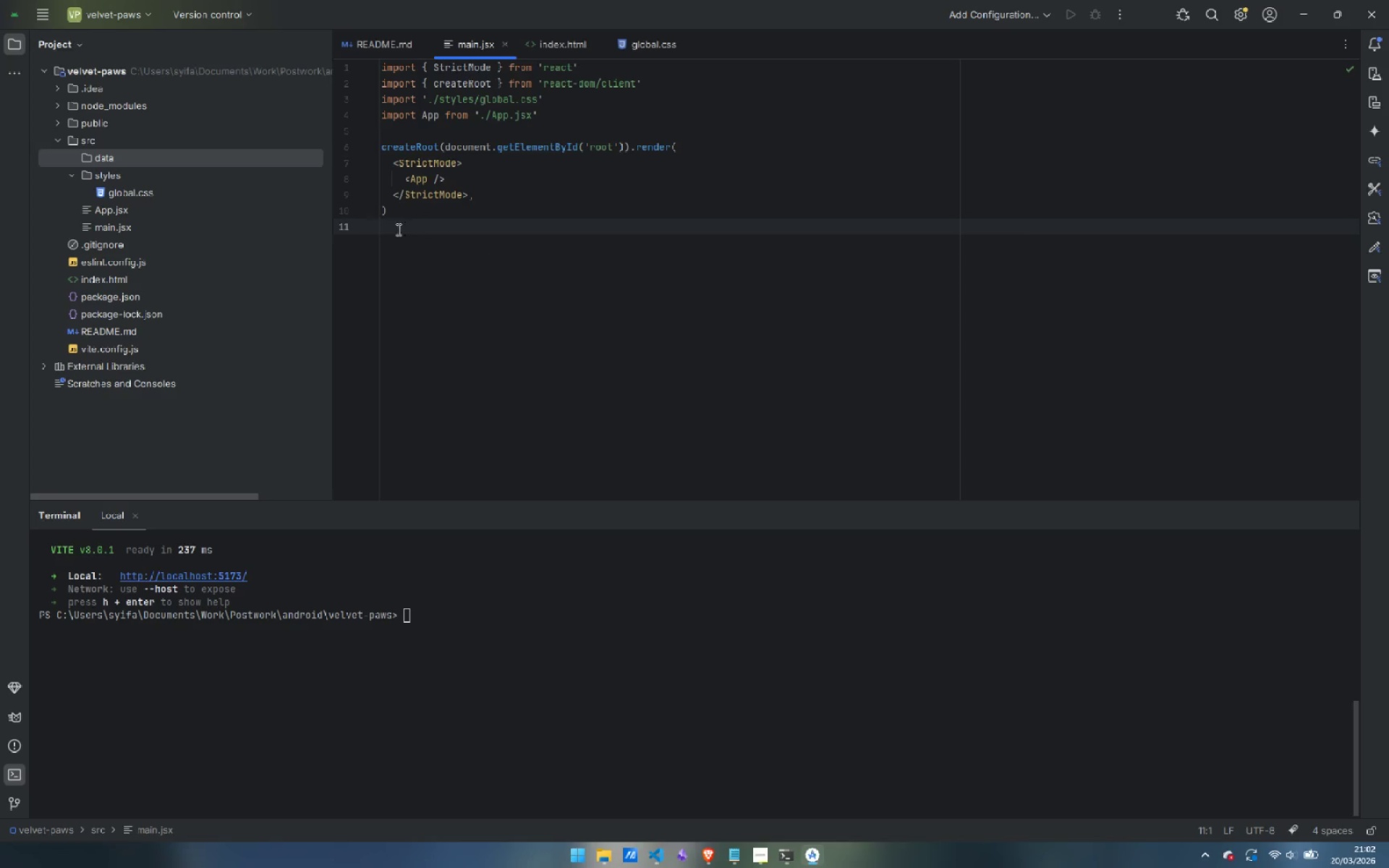 
right_click([106, 157])
 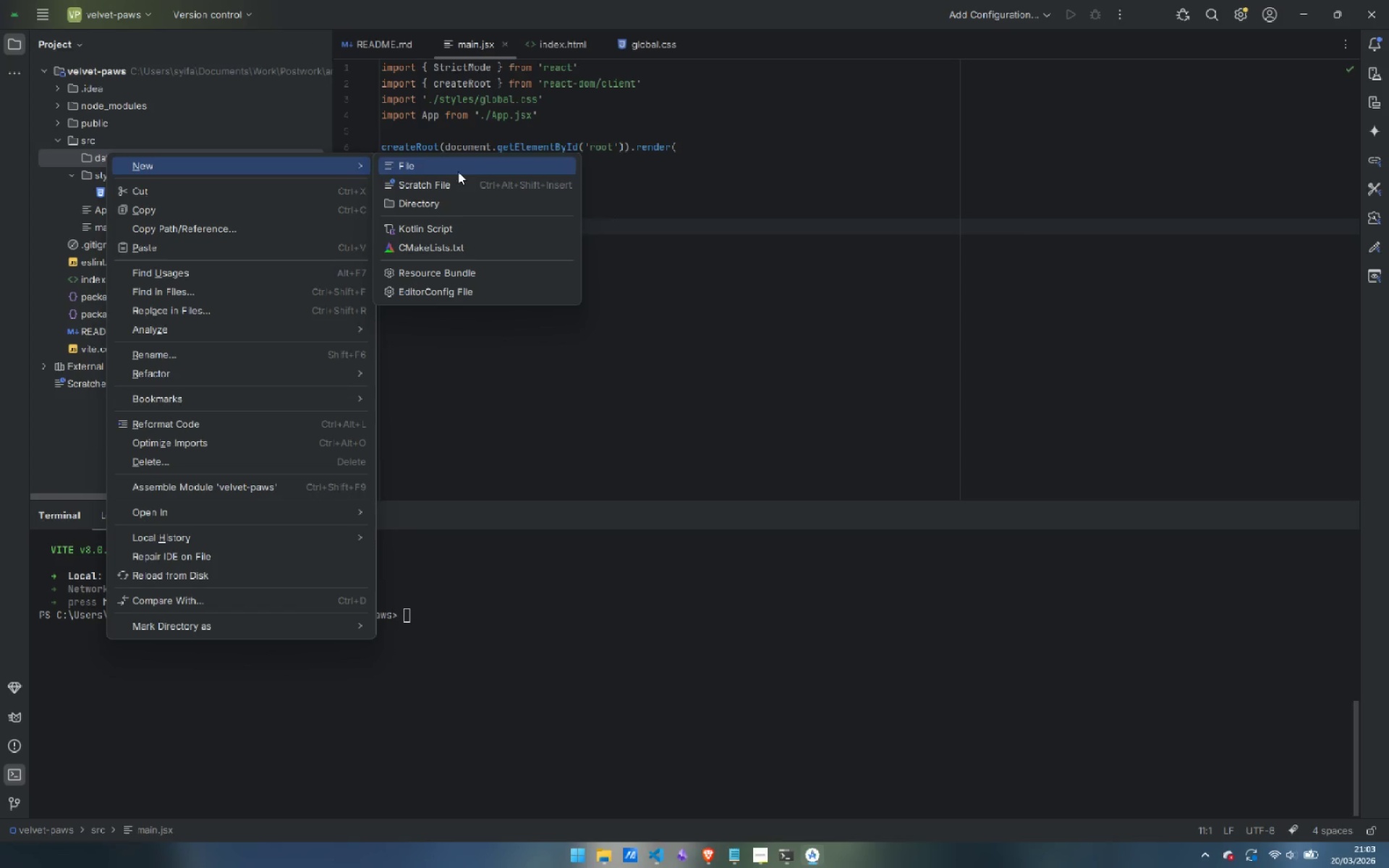 
left_click([466, 167])
 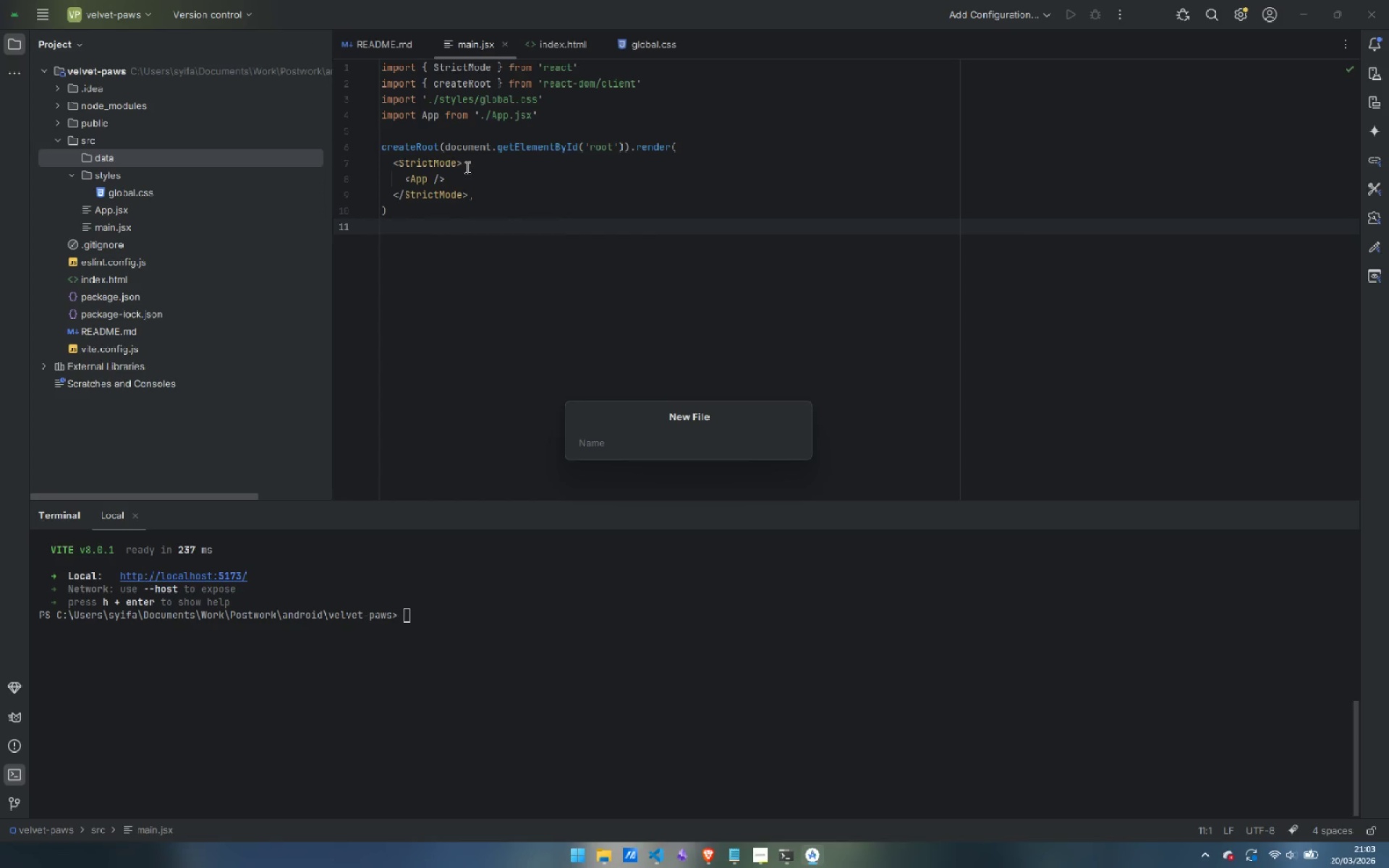 
type(breeds.js)
 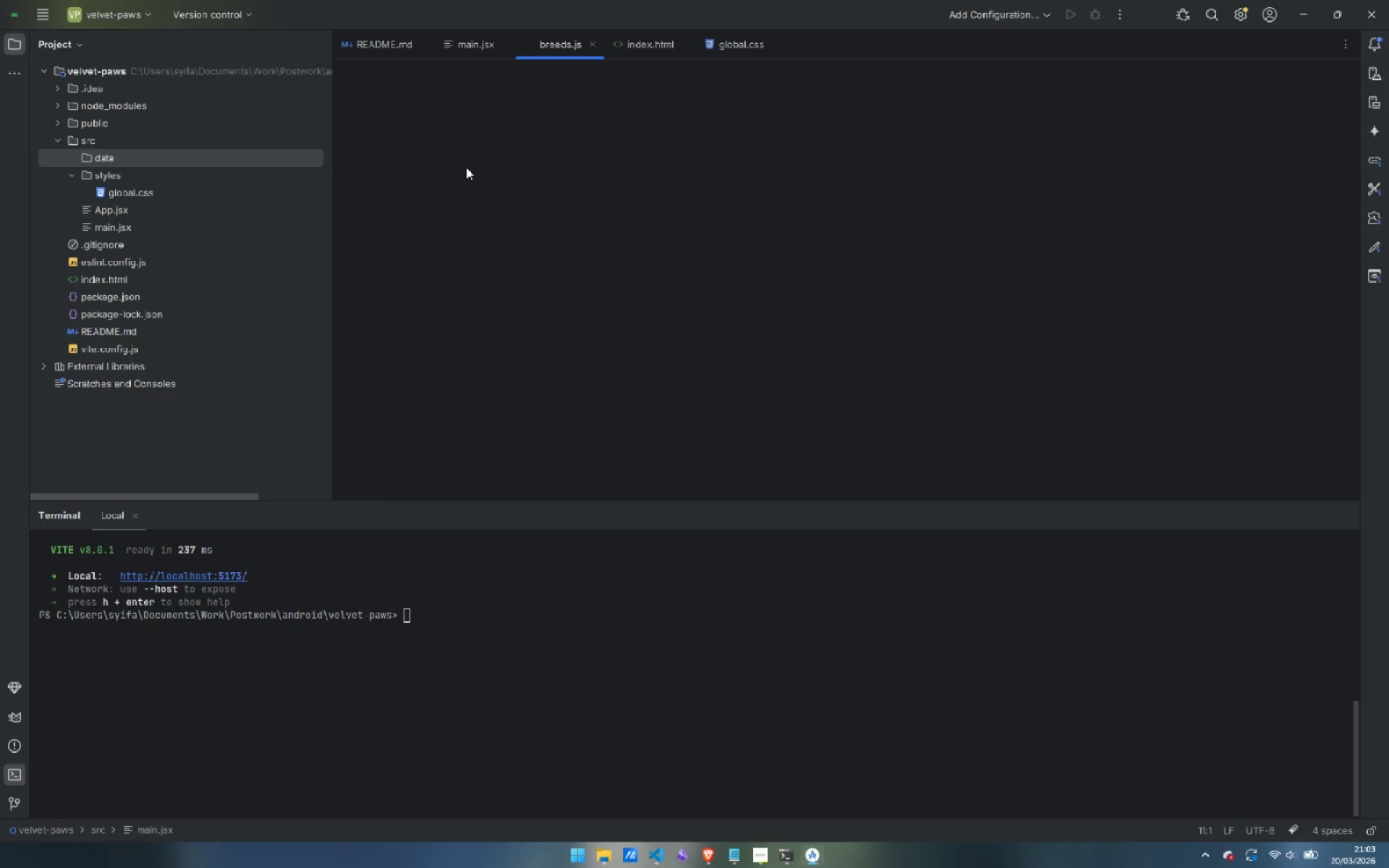 
key(Enter)
 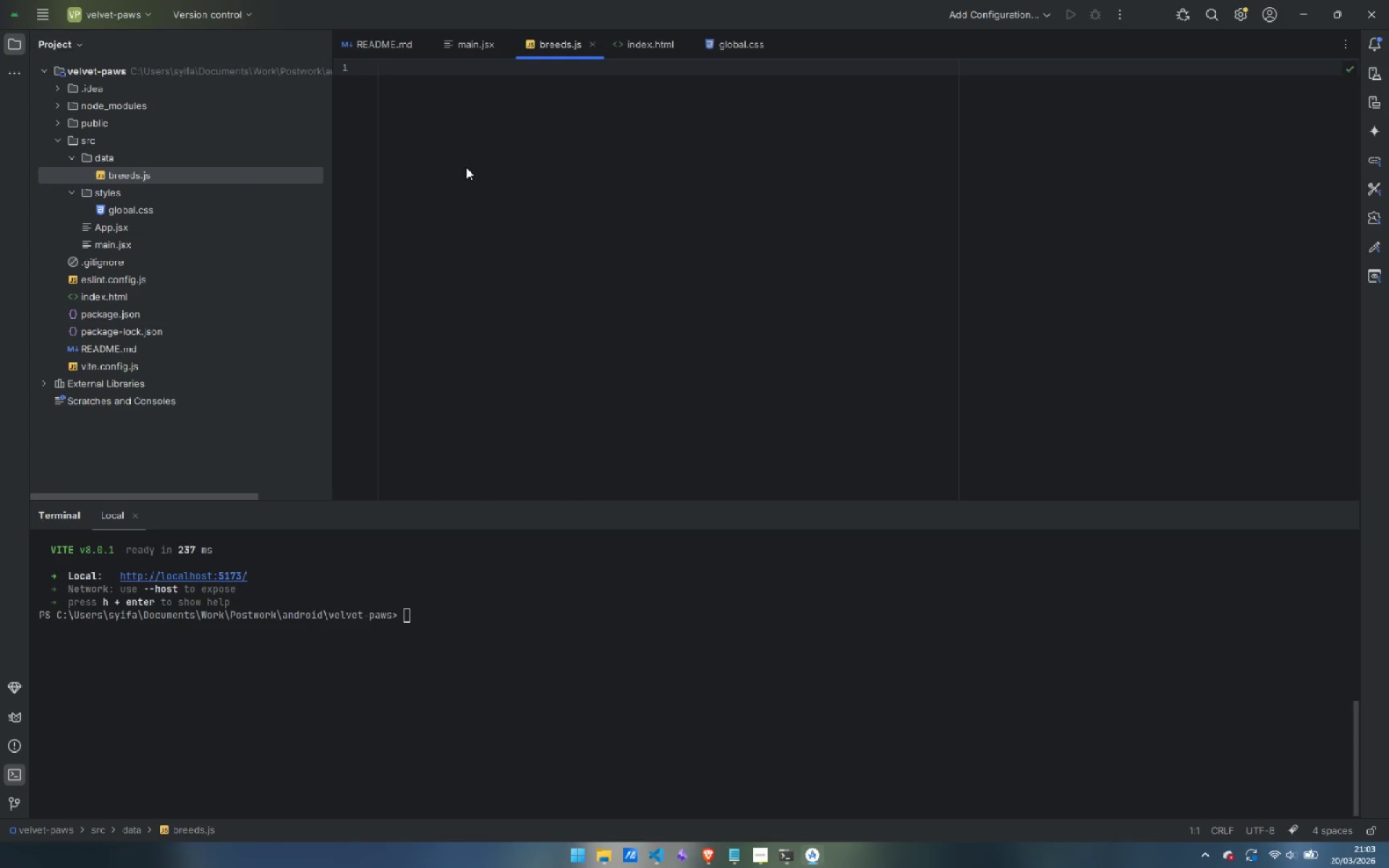 
type(export cont )
key(Backspace)
key(Backspace)
type(st BREEDS = [)
 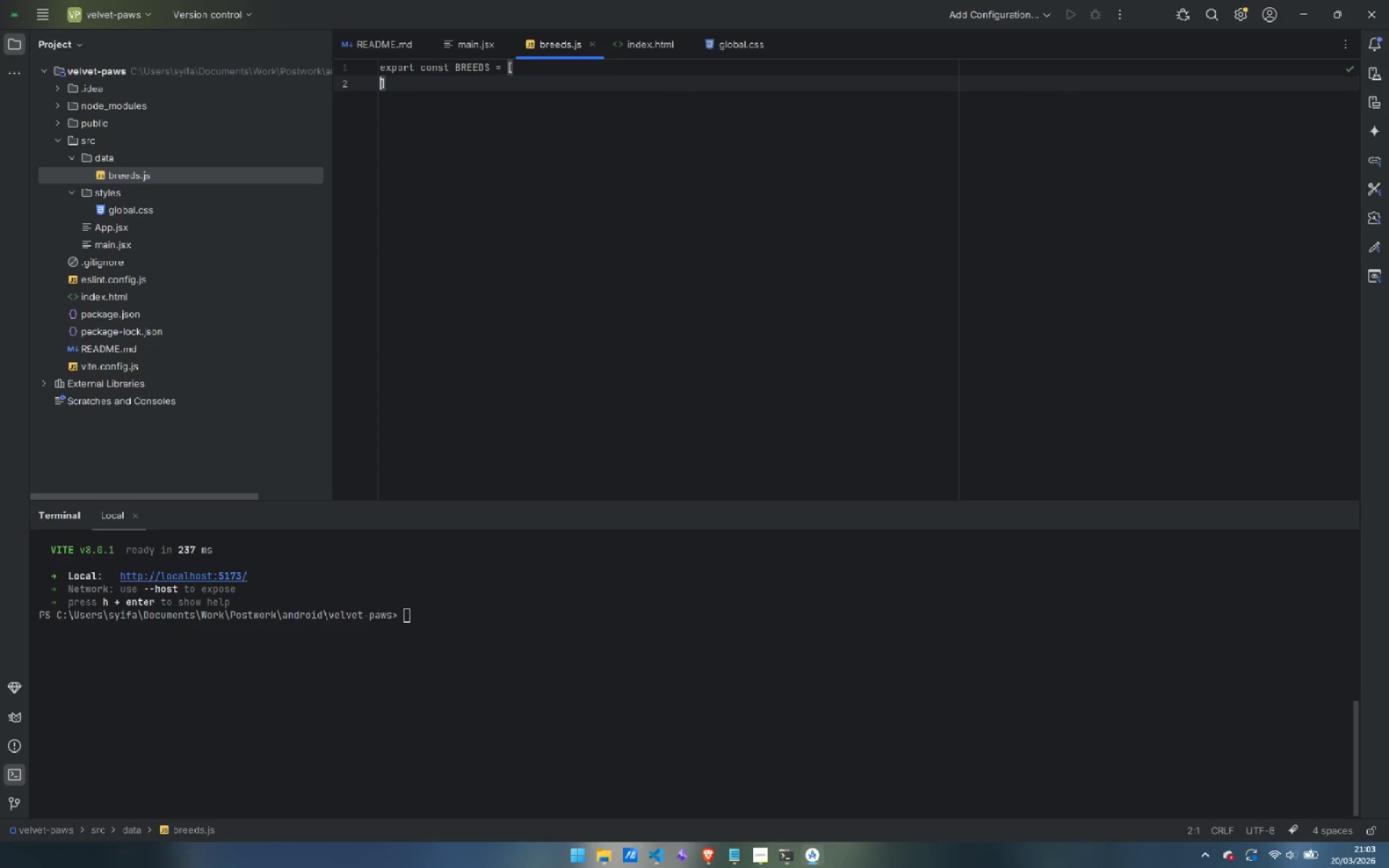 
 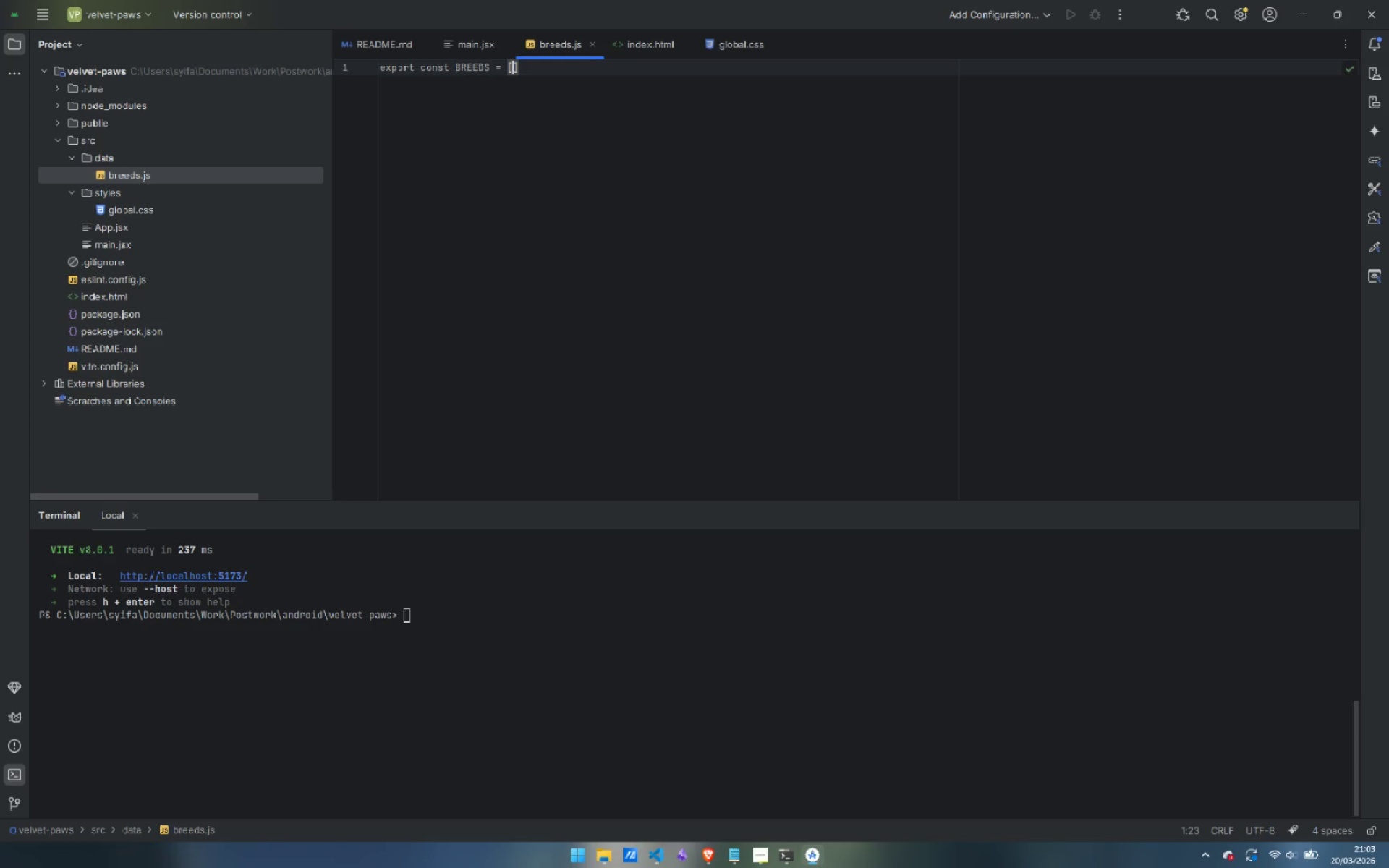 
key(Enter)
 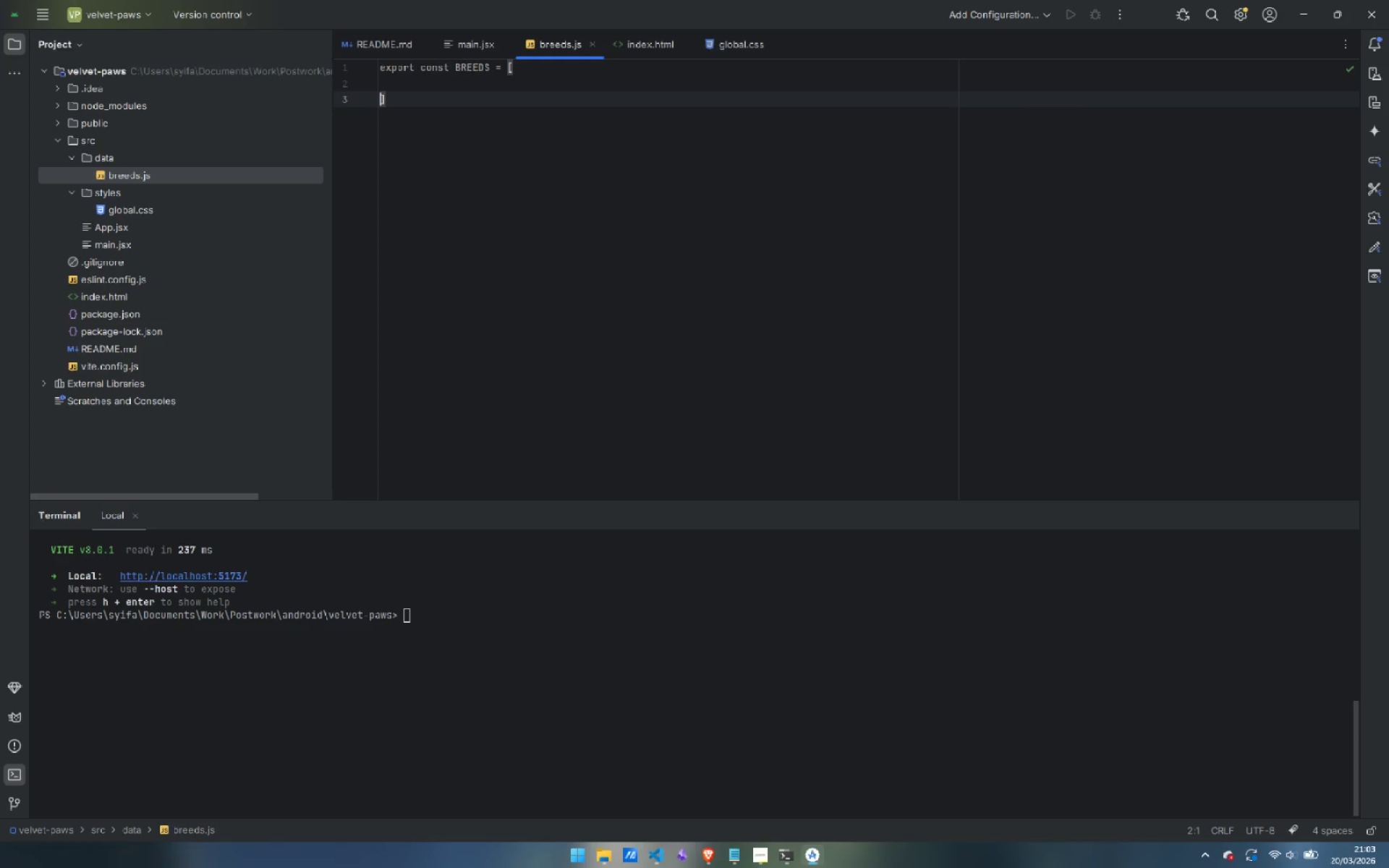 
key(Enter)
 